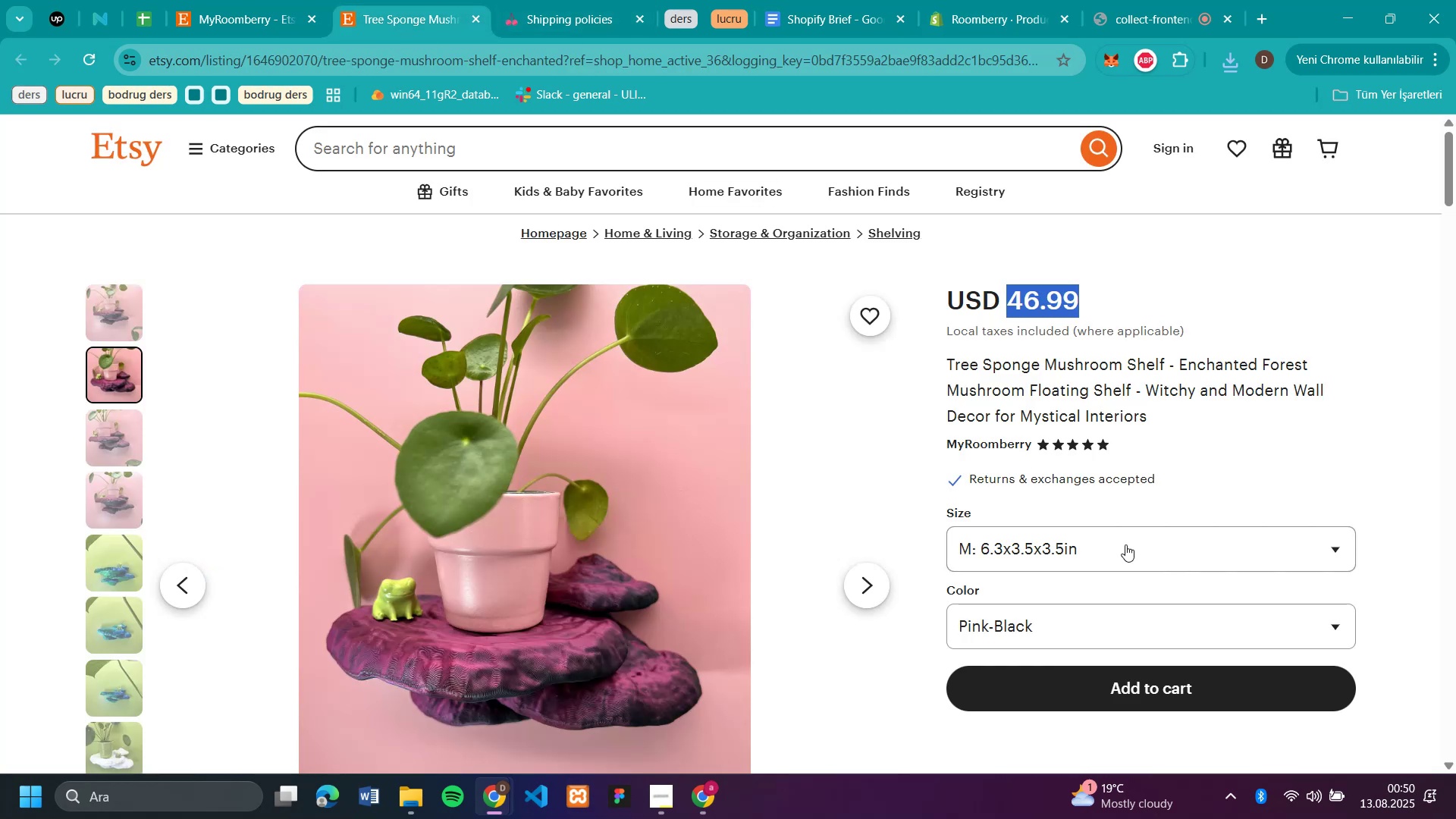 
left_click([1116, 549])
 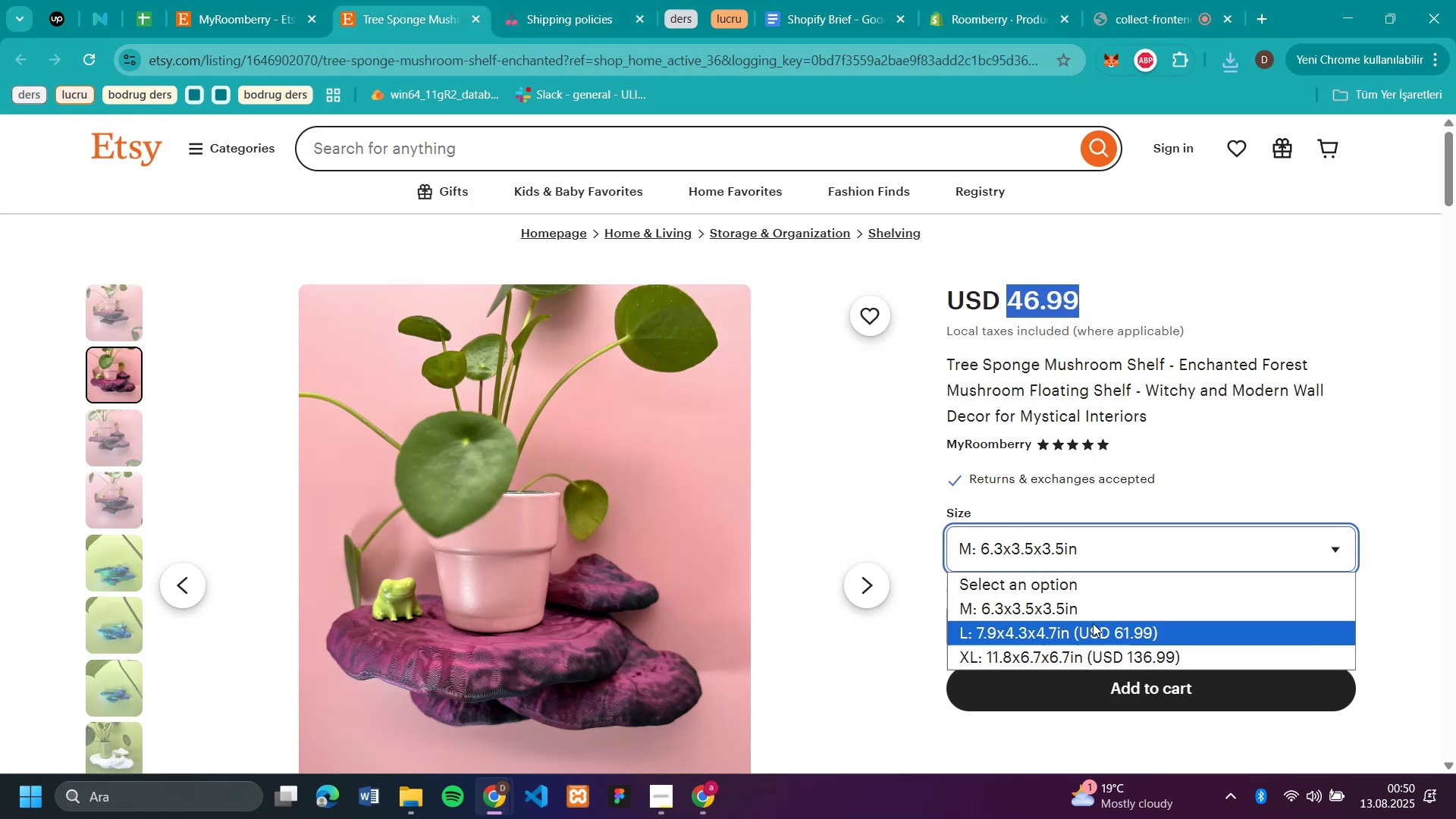 
left_click([1093, 624])
 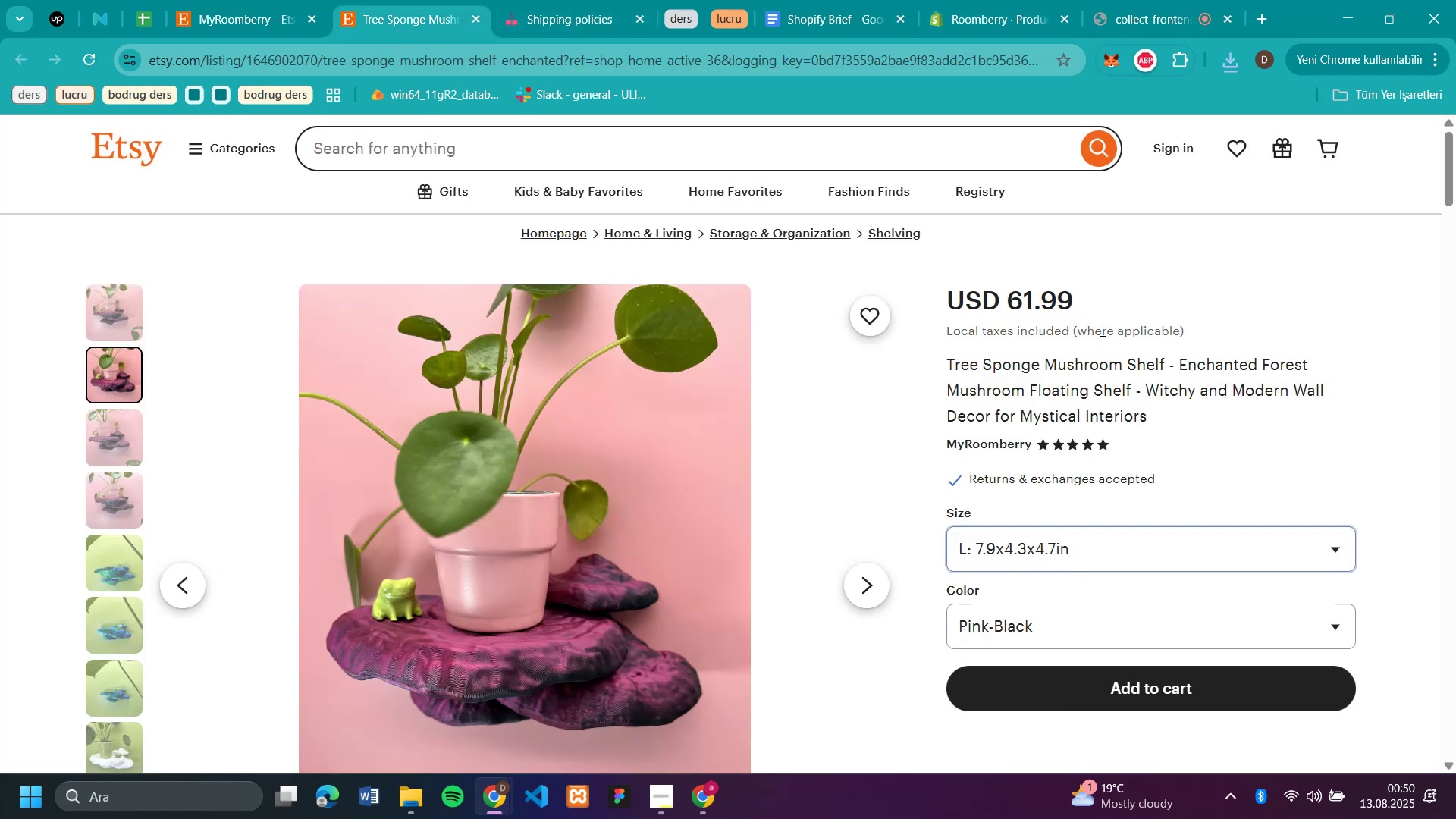 
left_click_drag(start_coordinate=[1106, 300], to_coordinate=[1010, 312])
 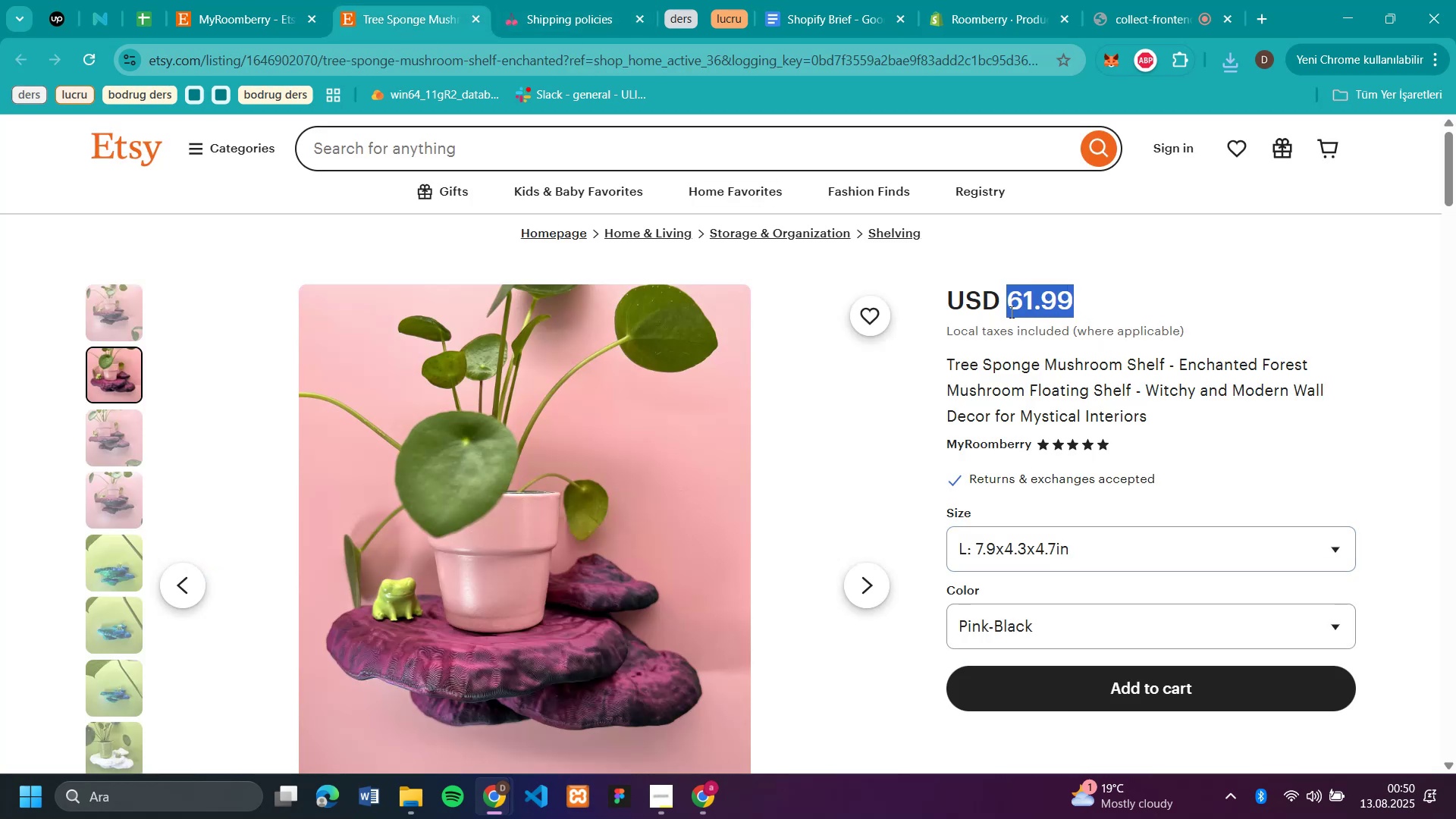 
key(Control+C)
 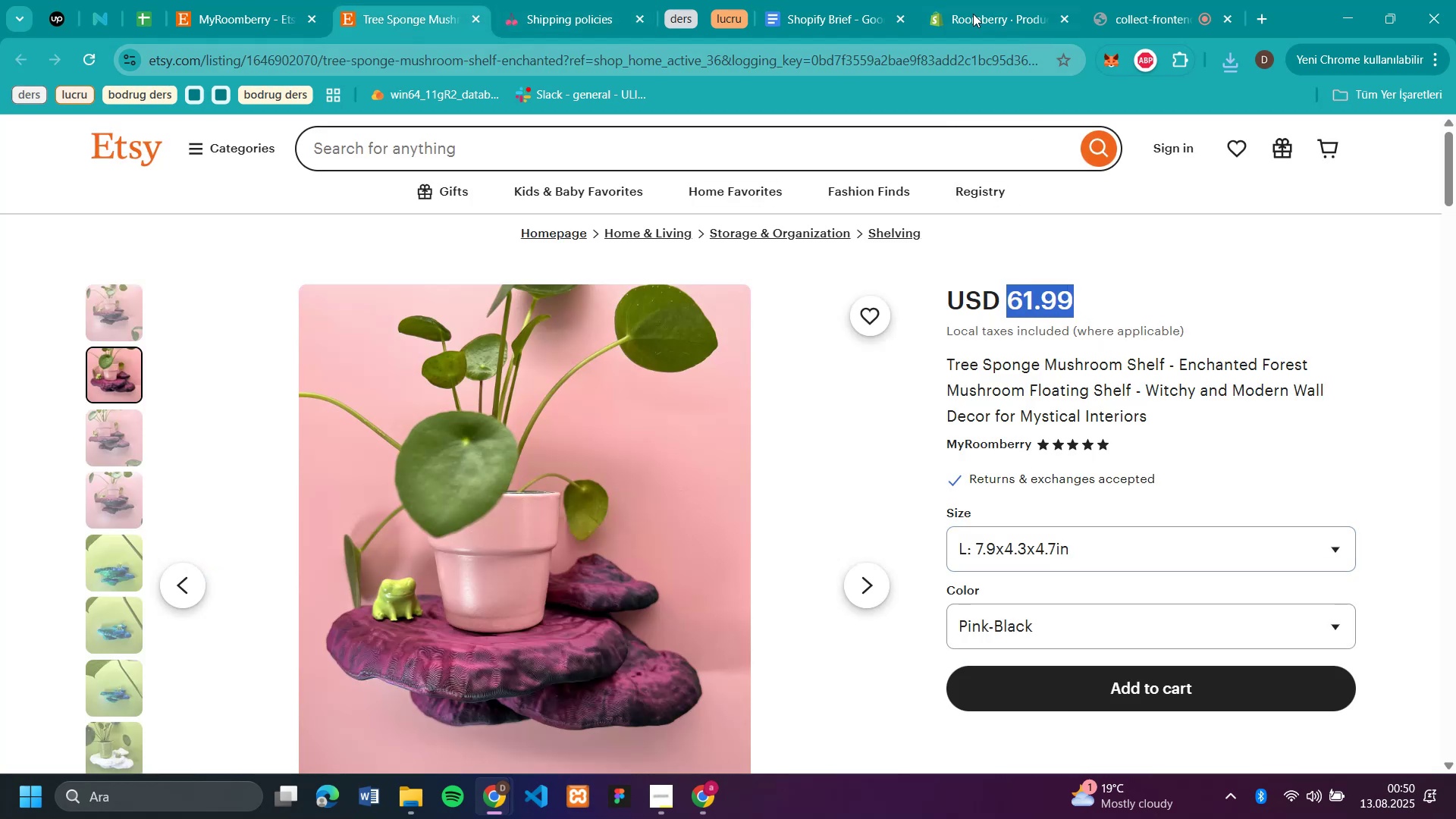 
left_click([966, 11])
 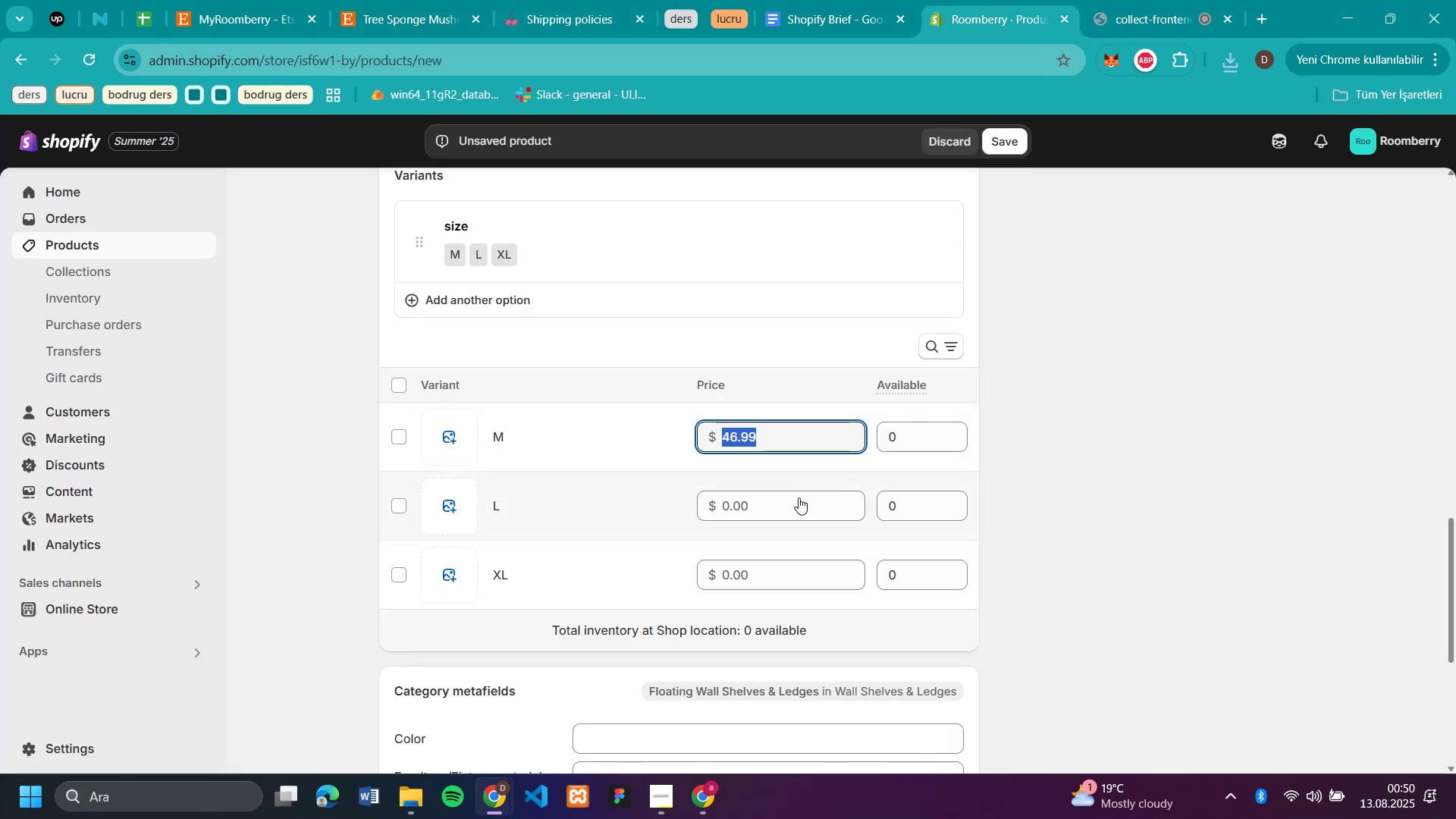 
left_click([795, 507])
 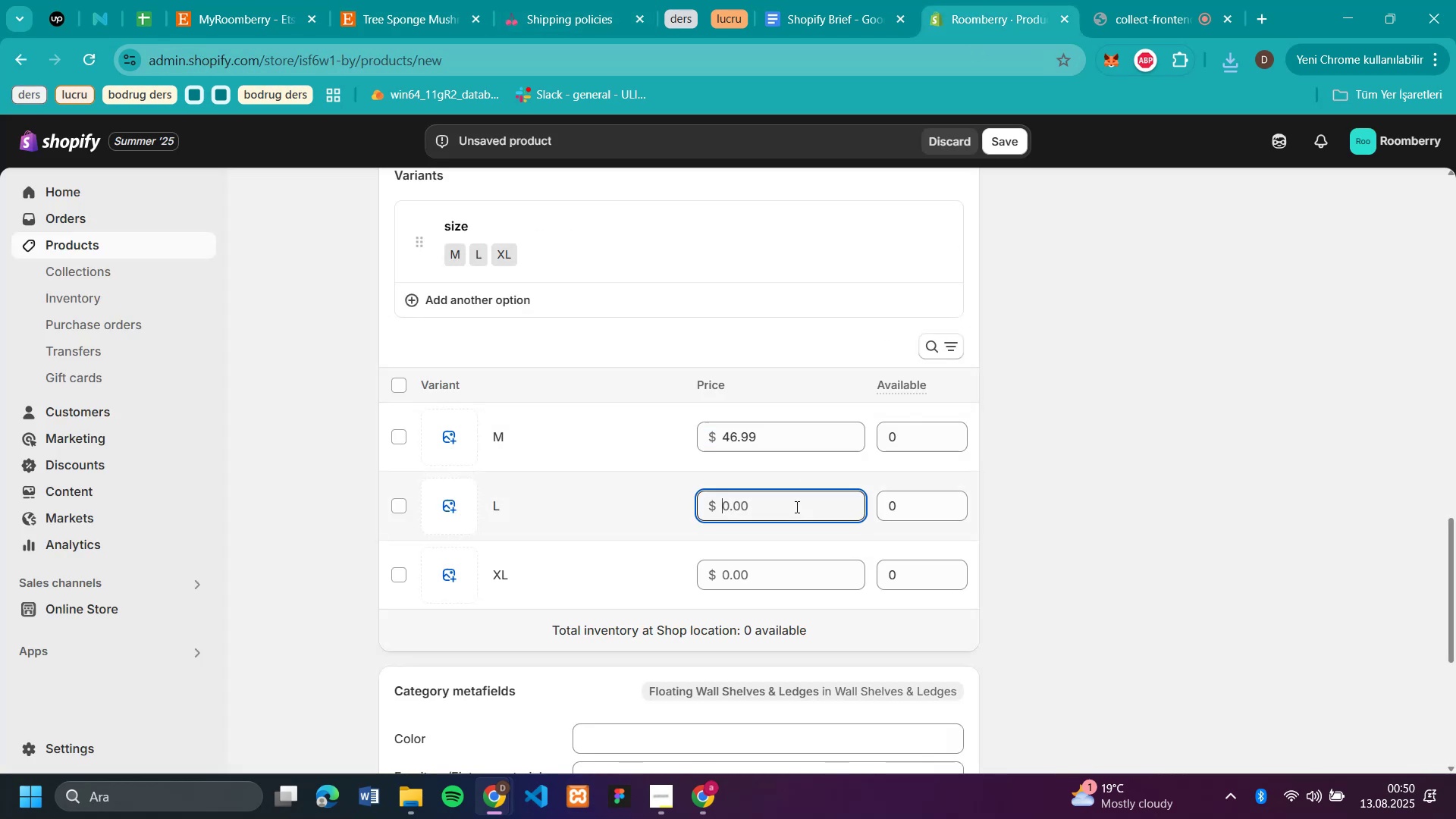 
key(Control+V)
 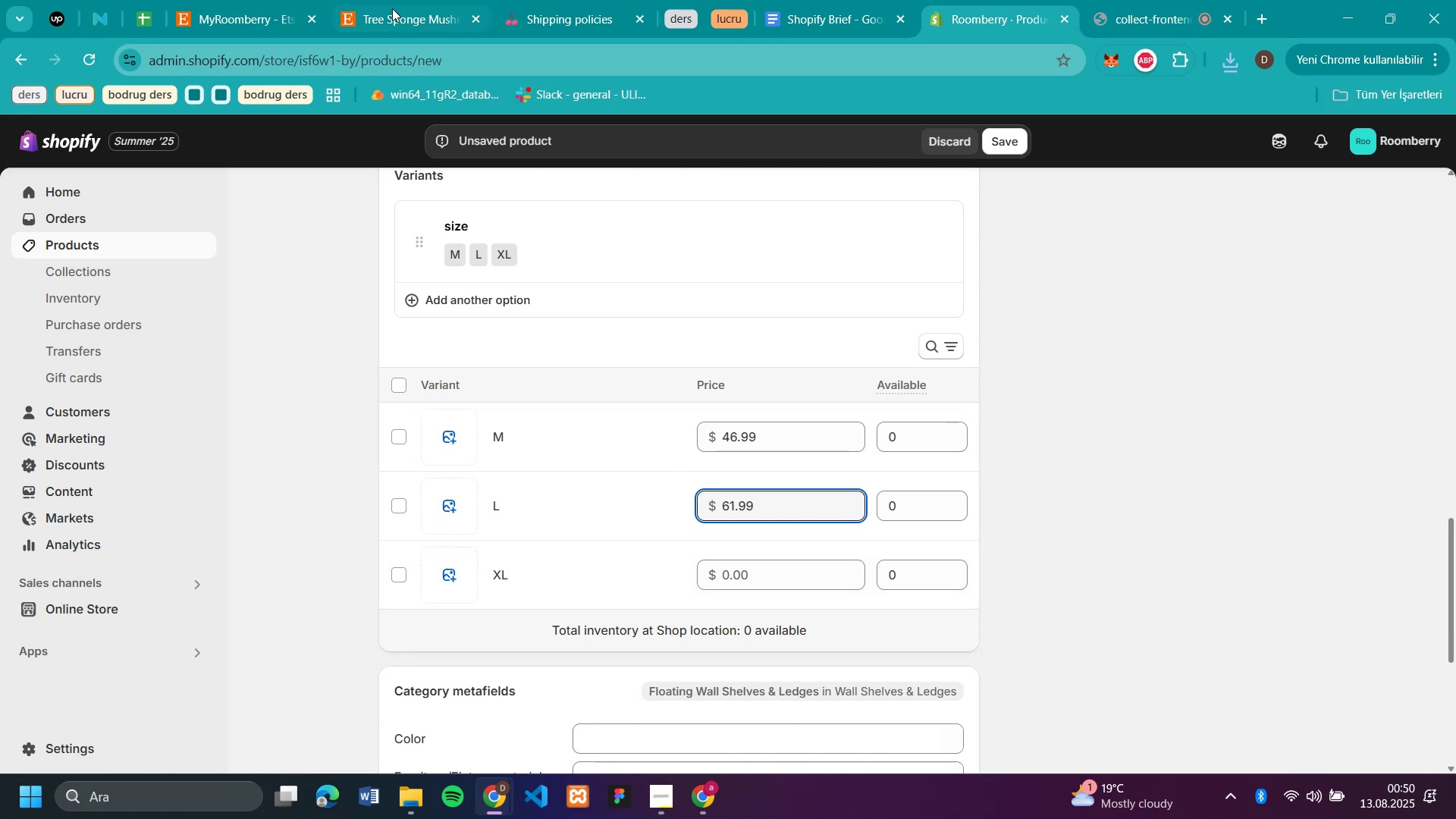 
left_click([420, 3])
 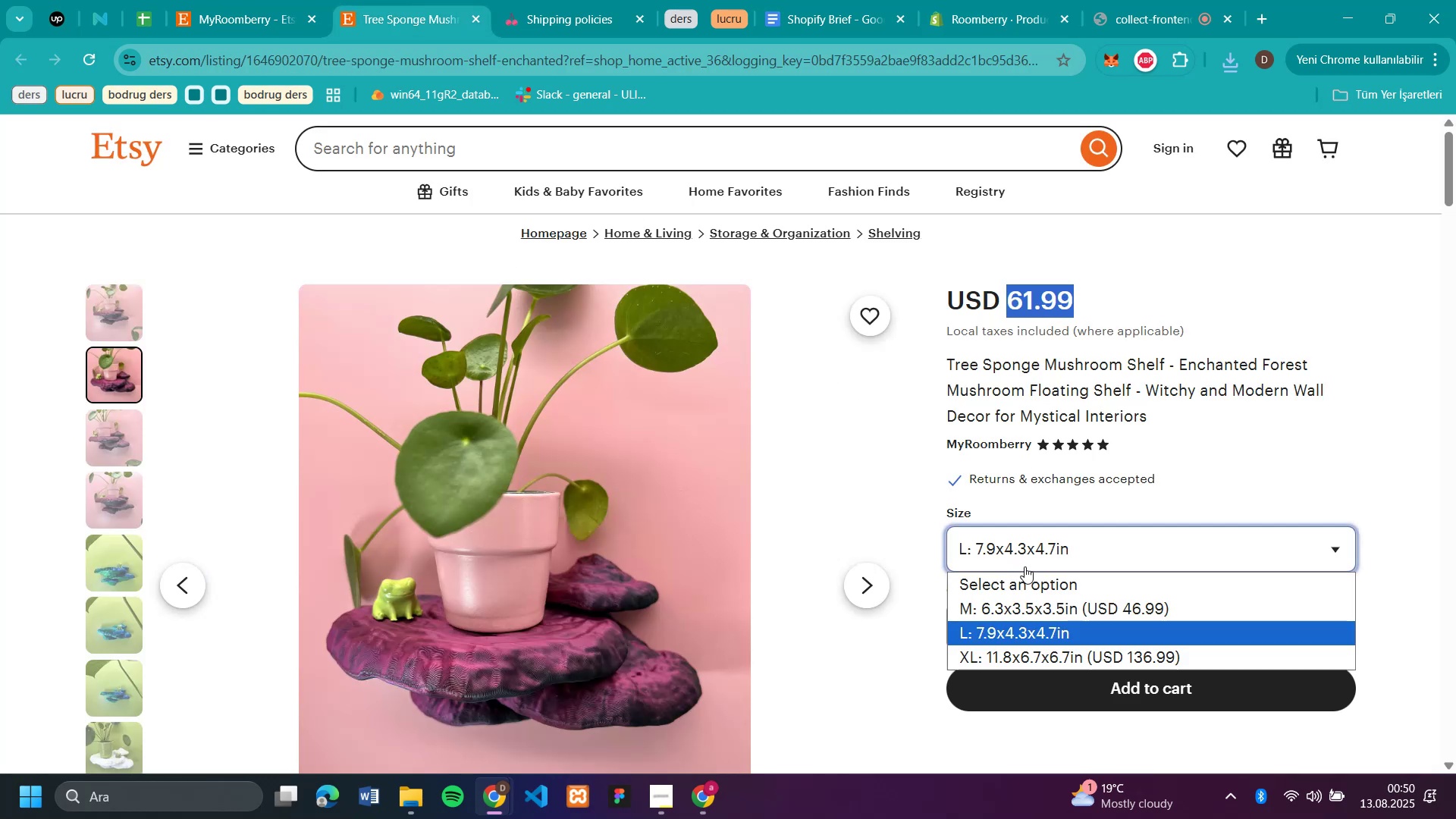 
left_click([1015, 645])
 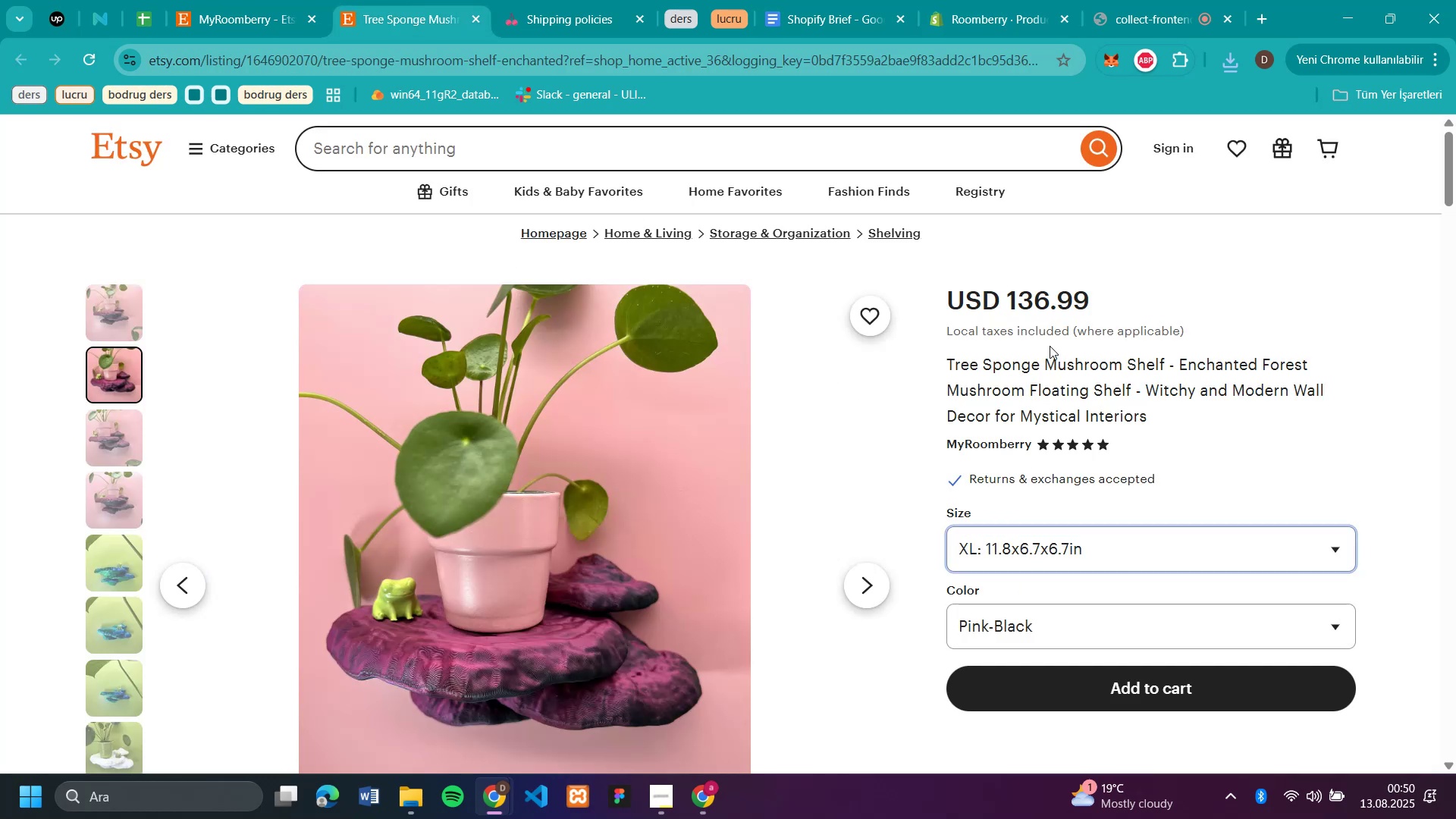 
left_click_drag(start_coordinate=[1109, 315], to_coordinate=[1049, 282])
 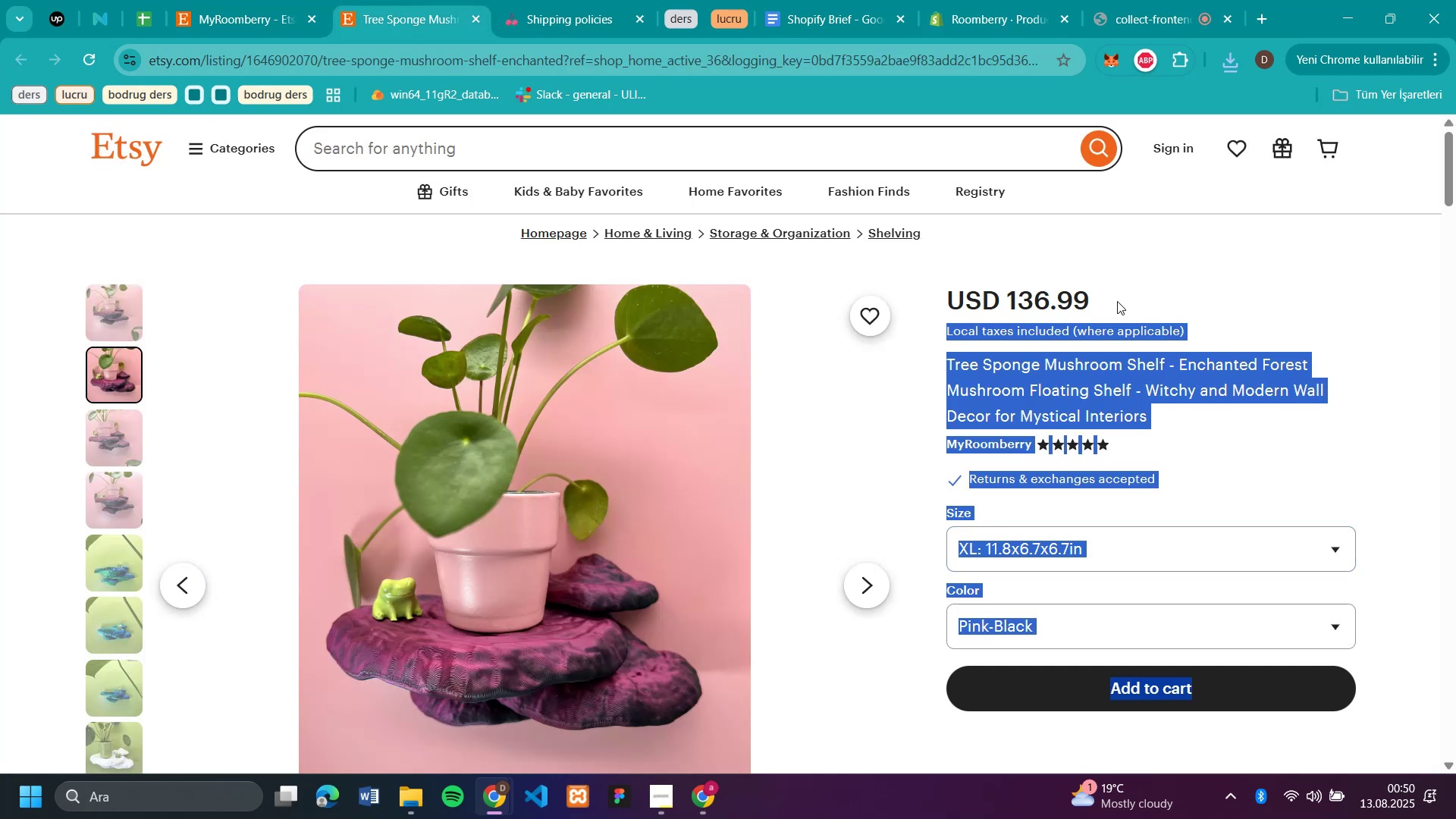 
left_click([1122, 301])
 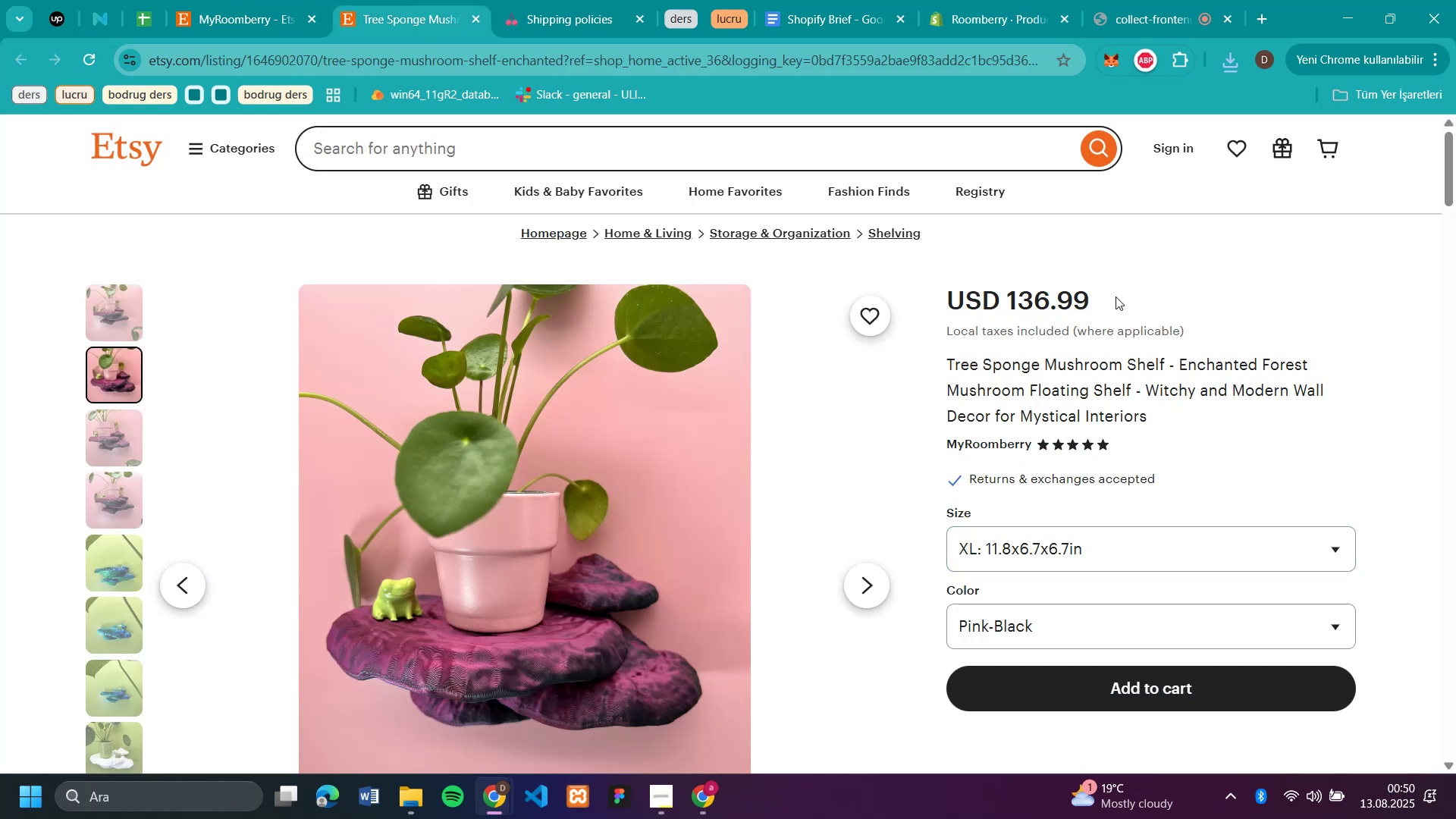 
left_click_drag(start_coordinate=[1106, 292], to_coordinate=[1009, 297])
 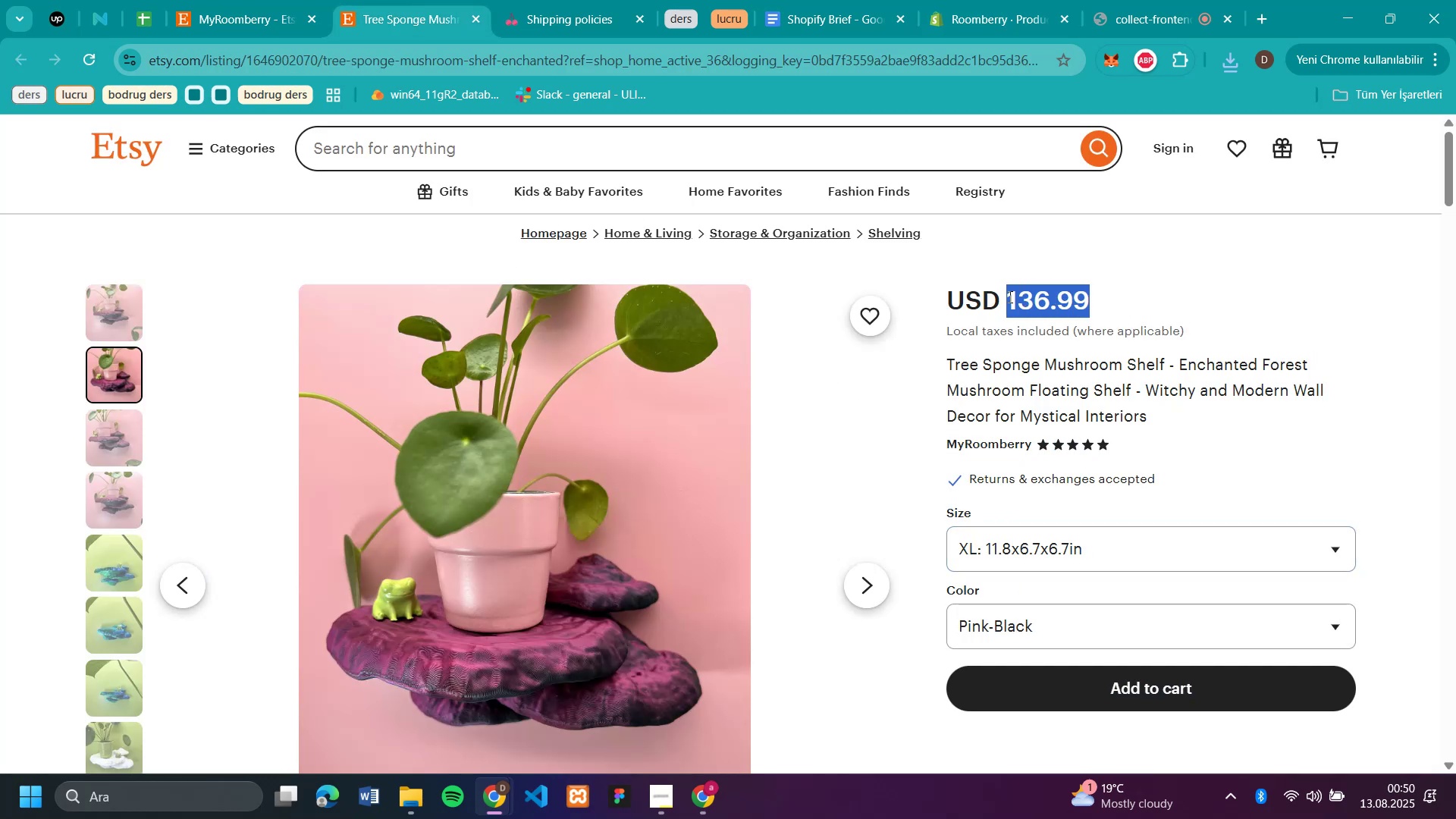 
key(Control+C)
 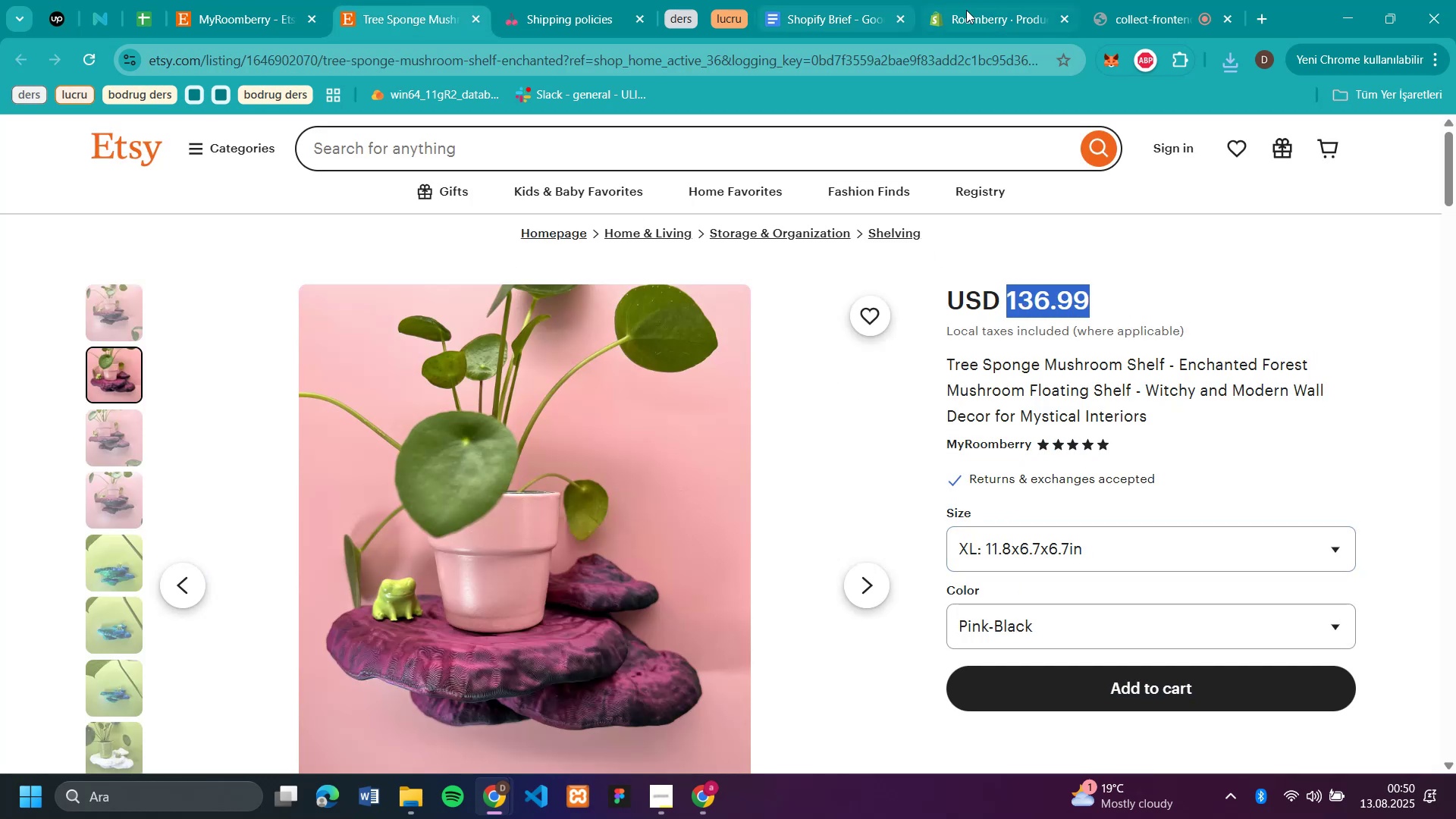 
left_click([983, 23])
 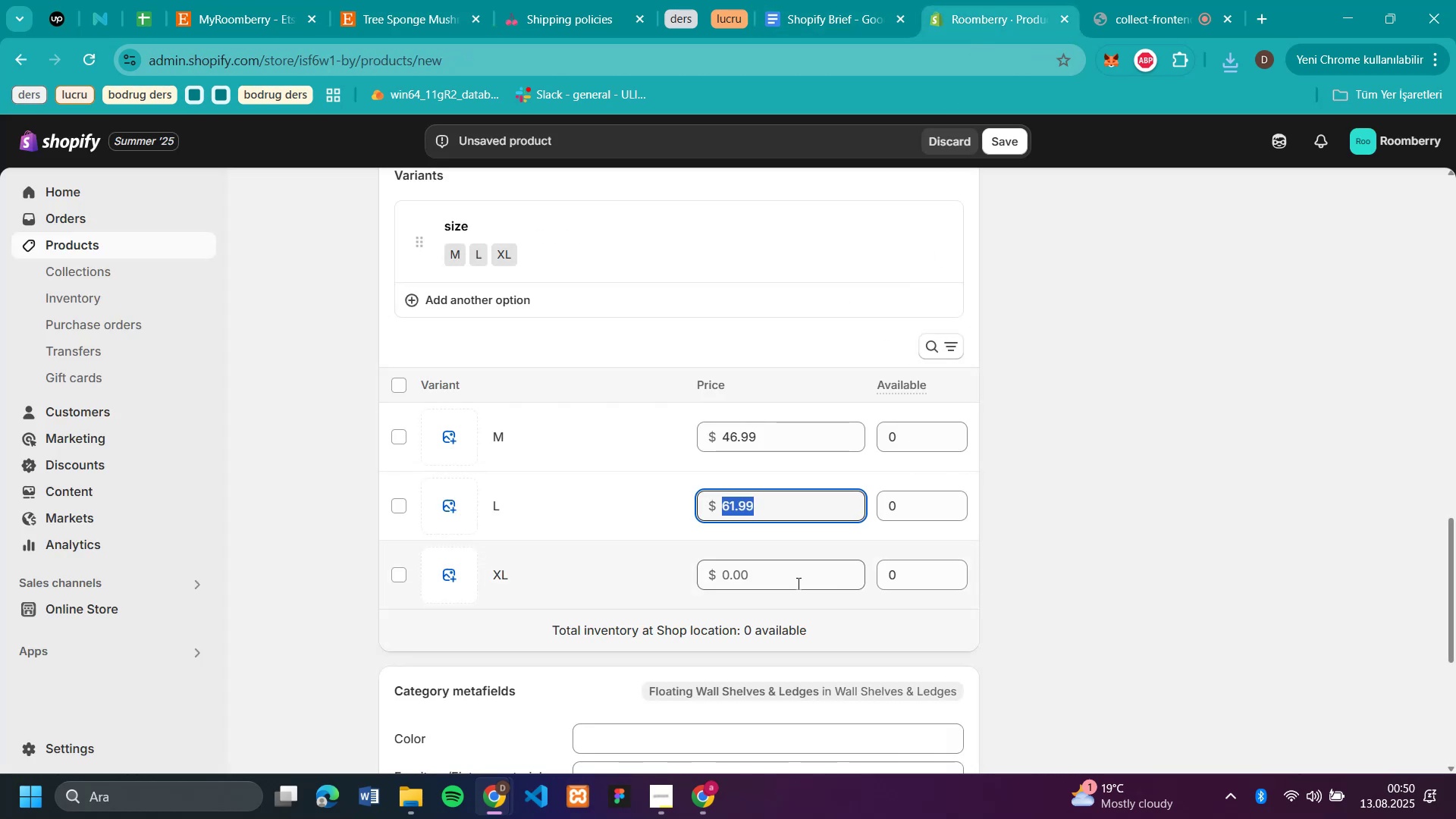 
left_click([786, 570])
 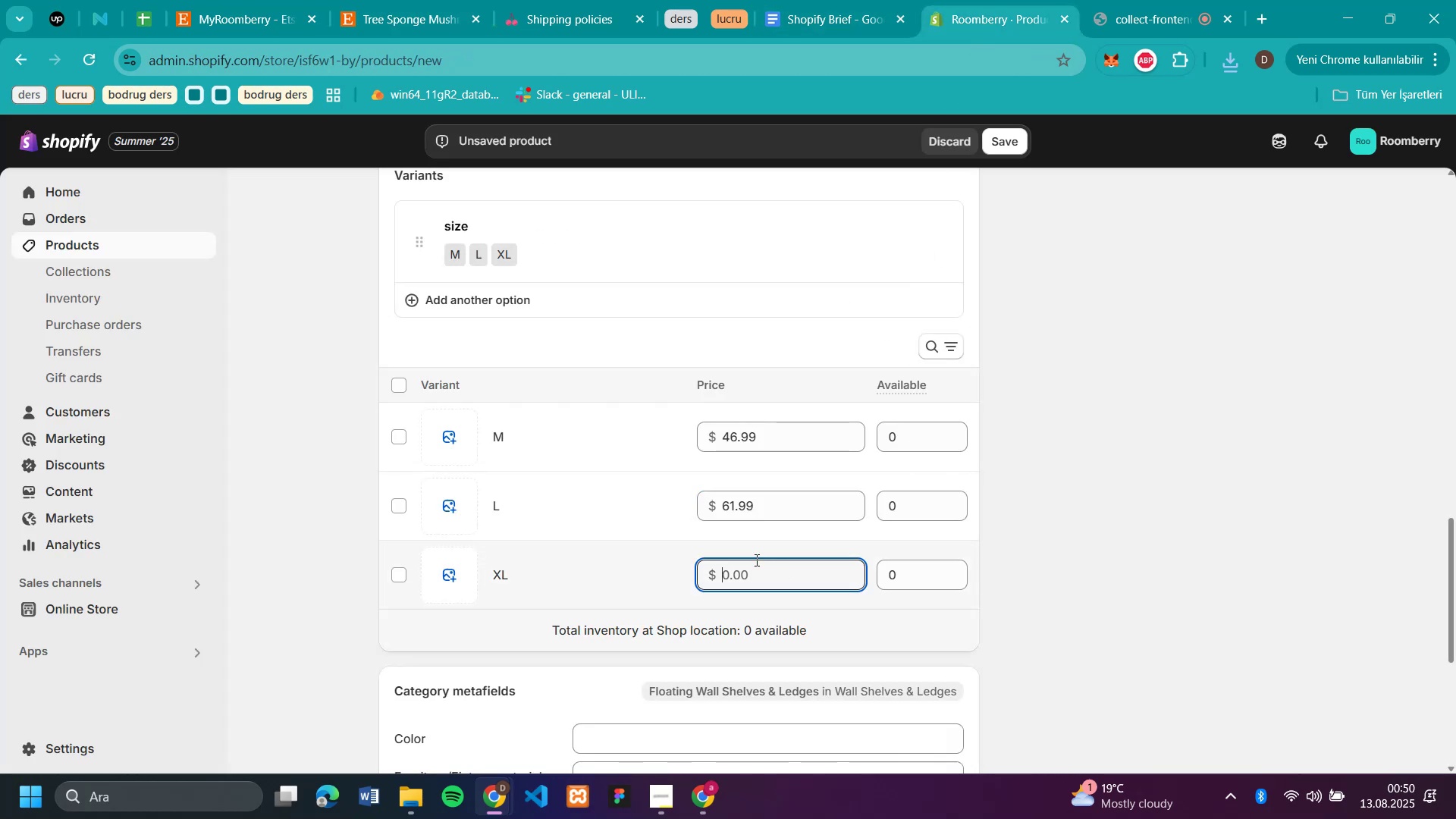 
key(Control+V)
 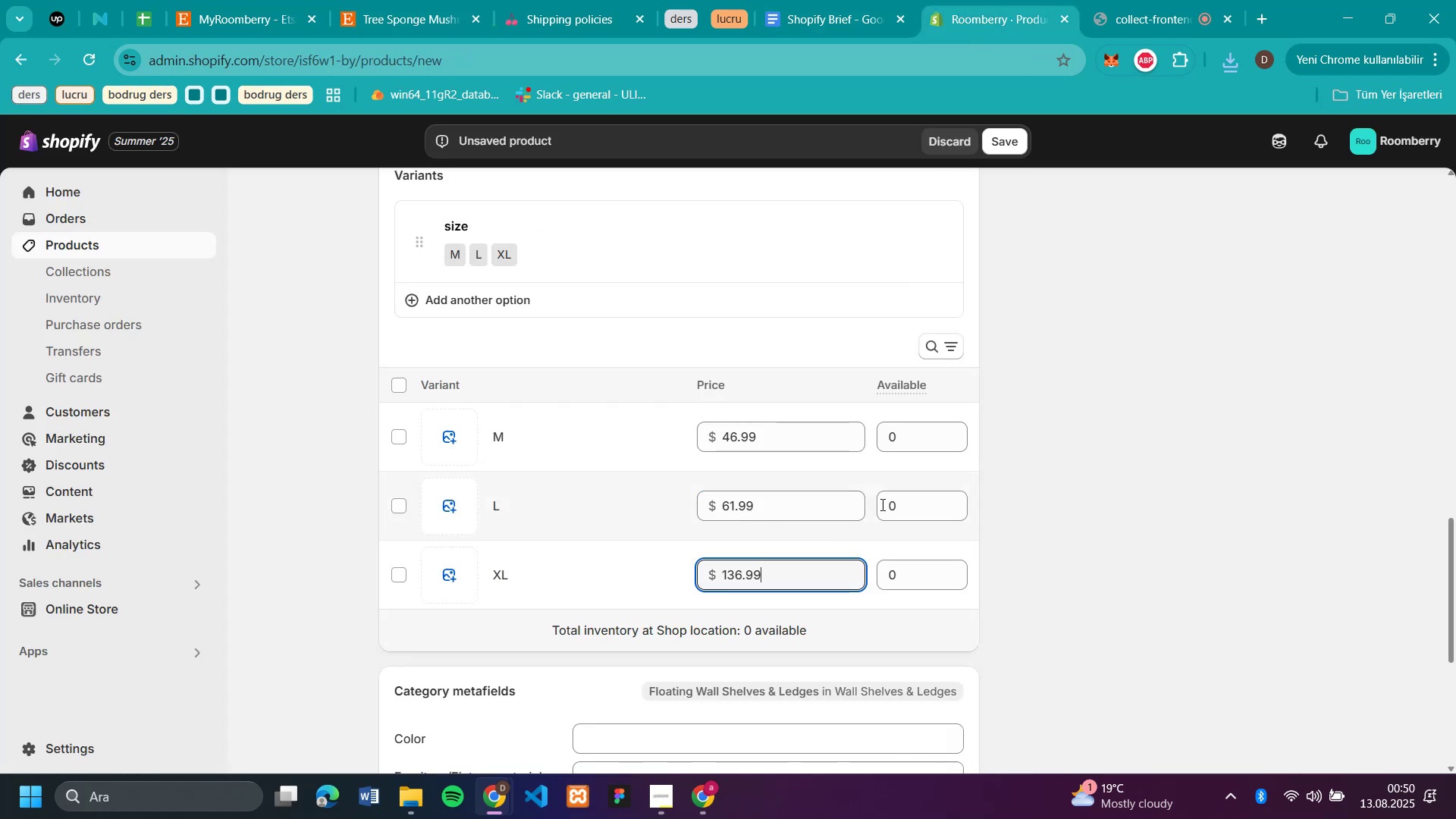 
scroll: coordinate [1112, 457], scroll_direction: down, amount: 1.0
 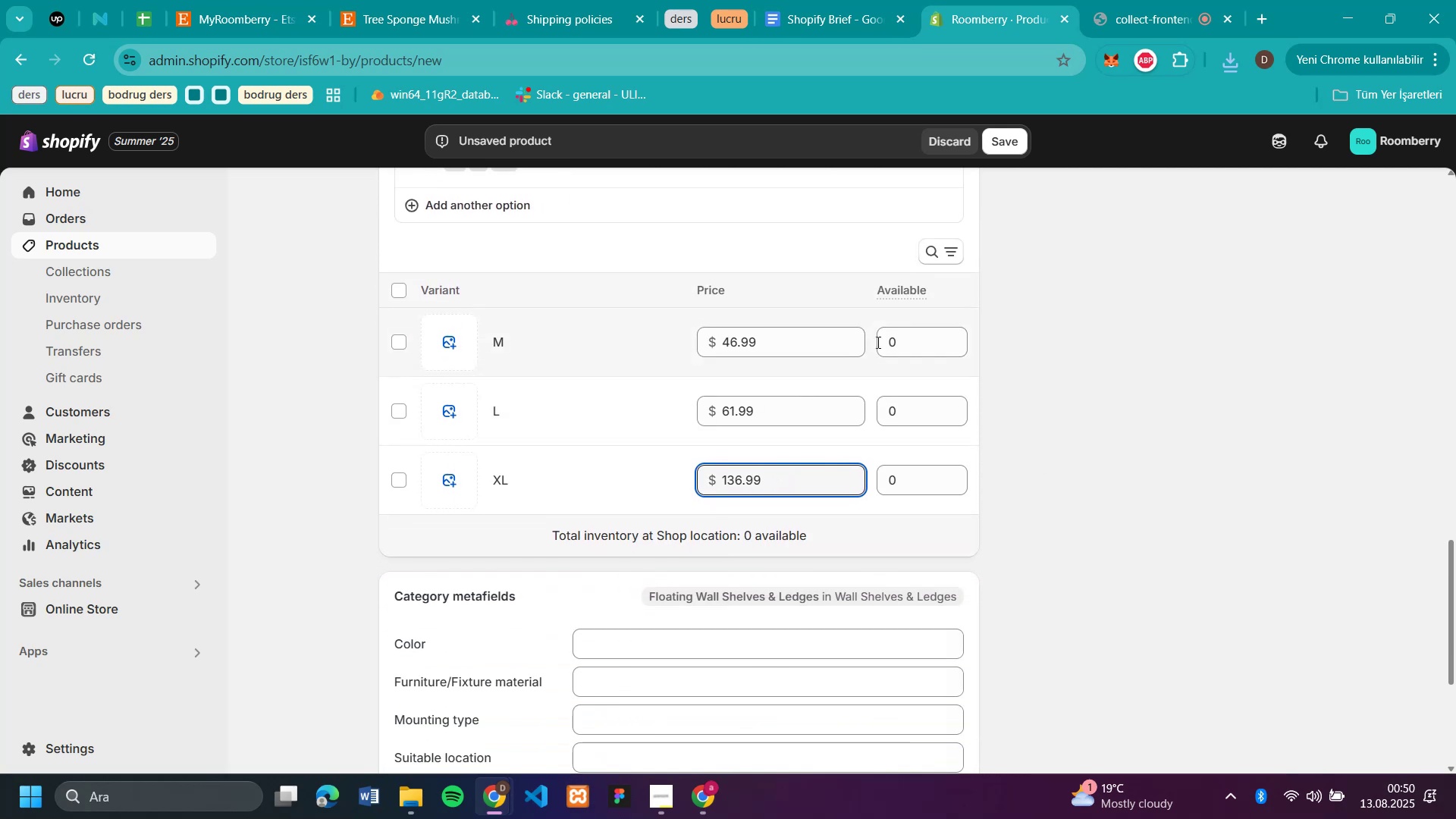 
left_click([877, 342])
 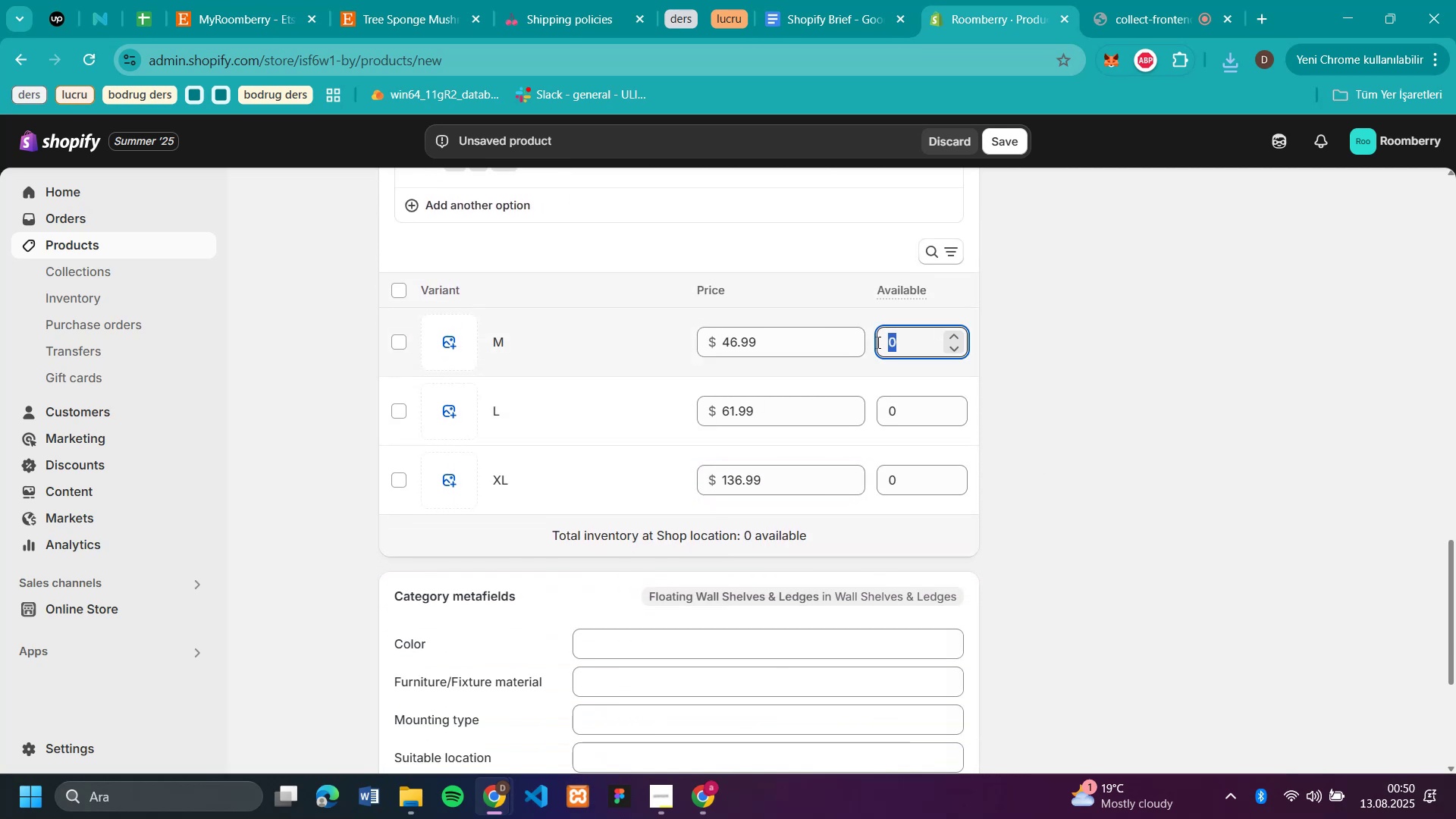 
type(50)
 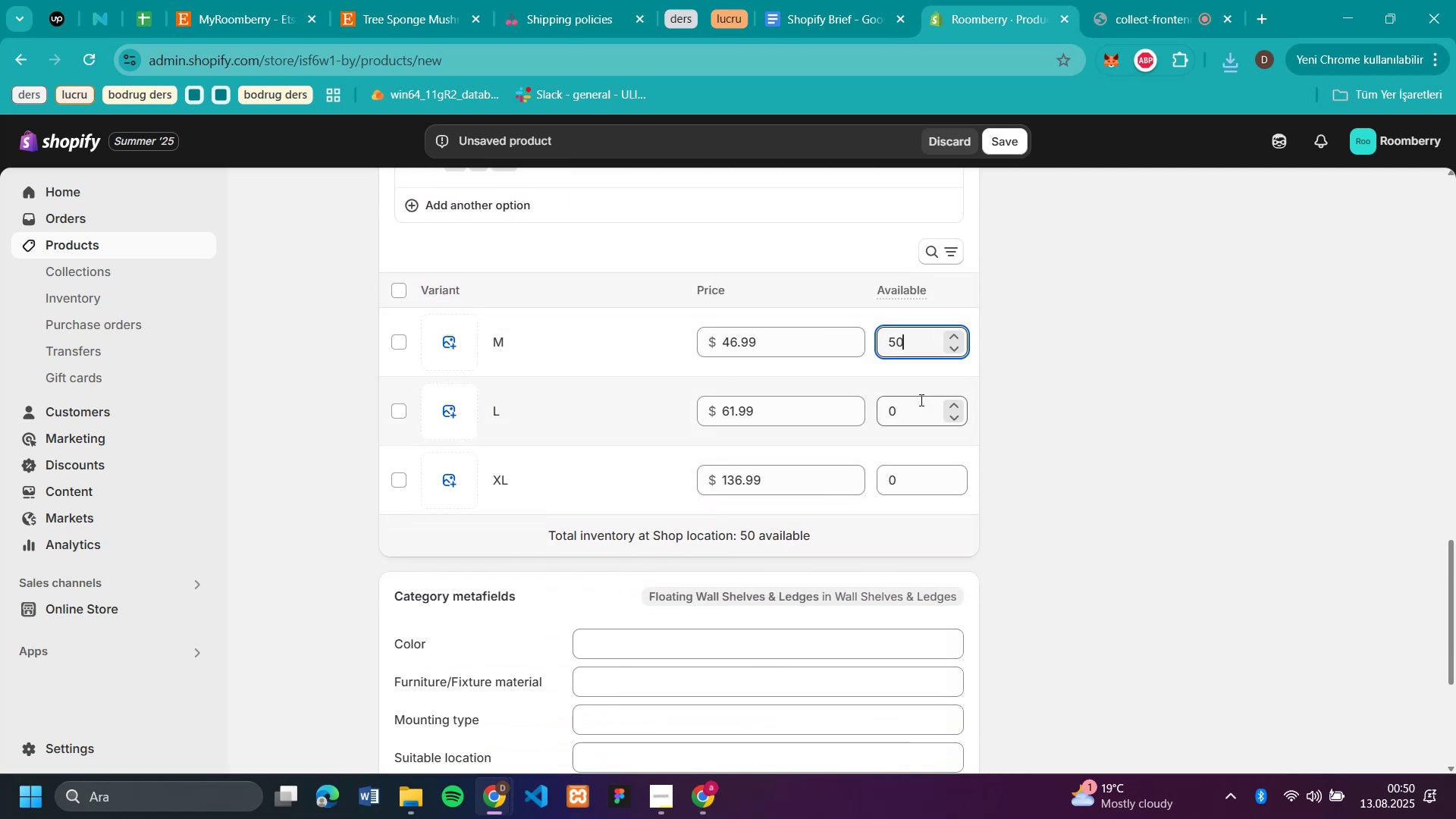 
left_click([920, 400])
 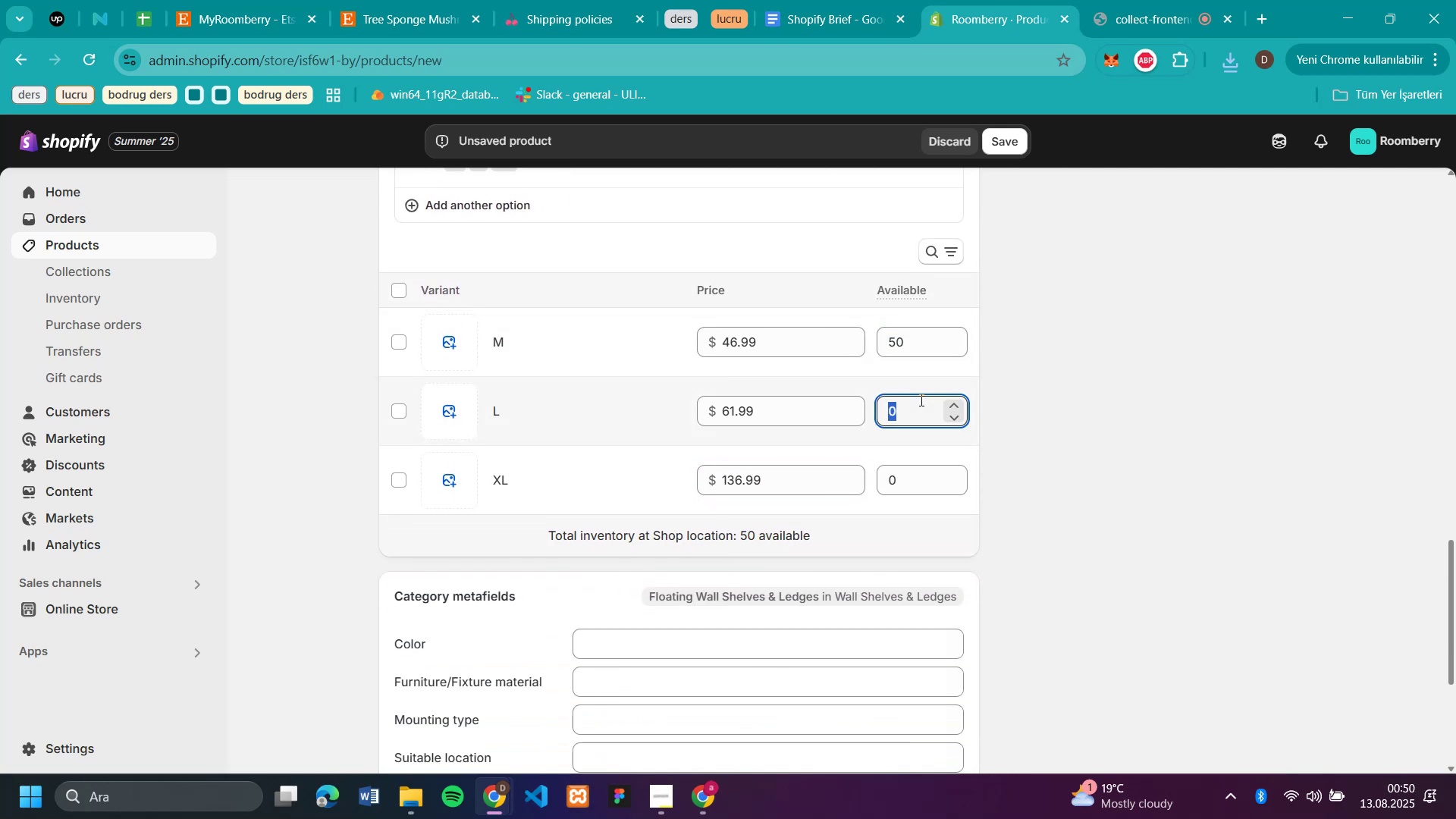 
type(450)
 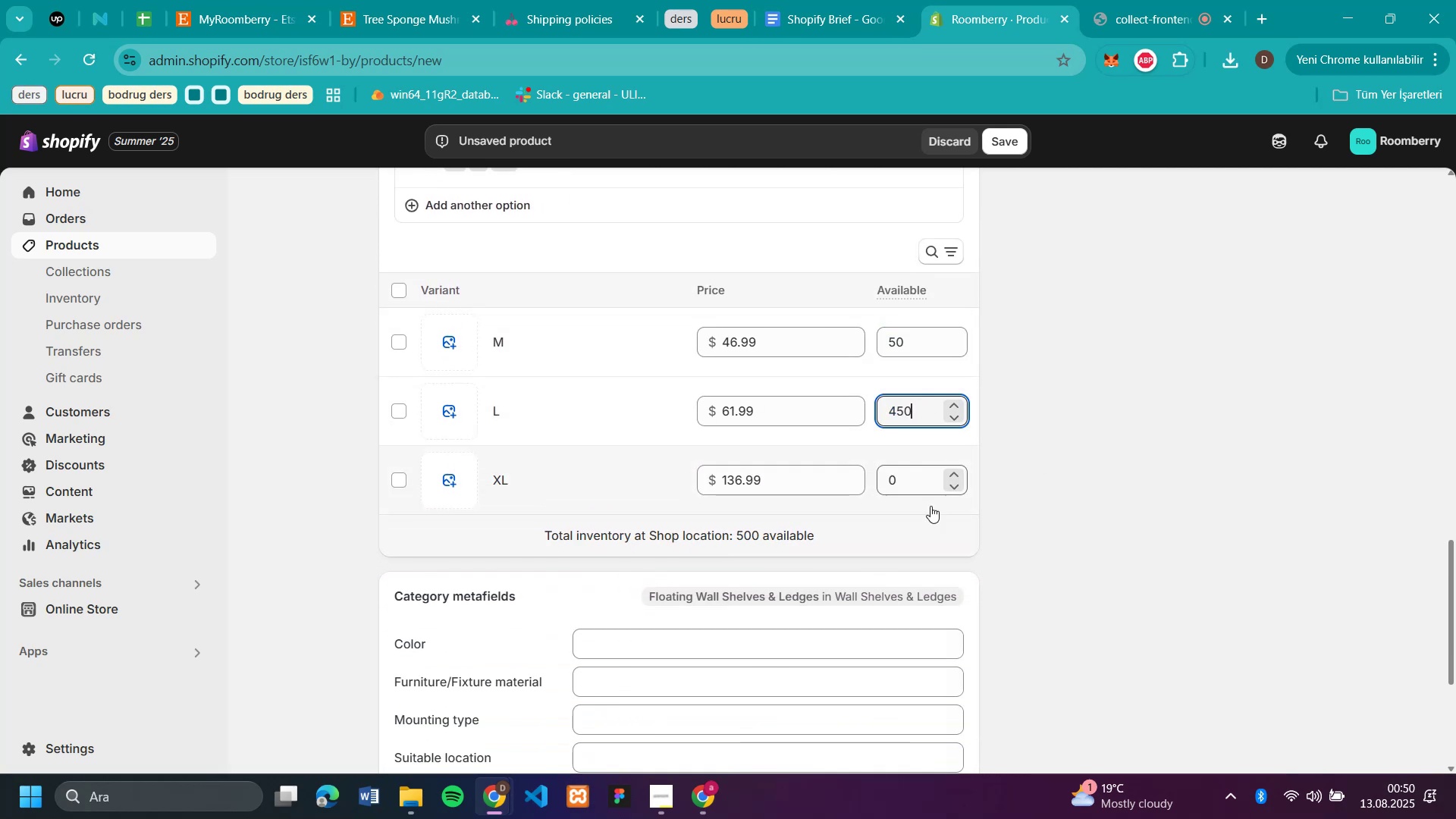 
left_click([927, 506])
 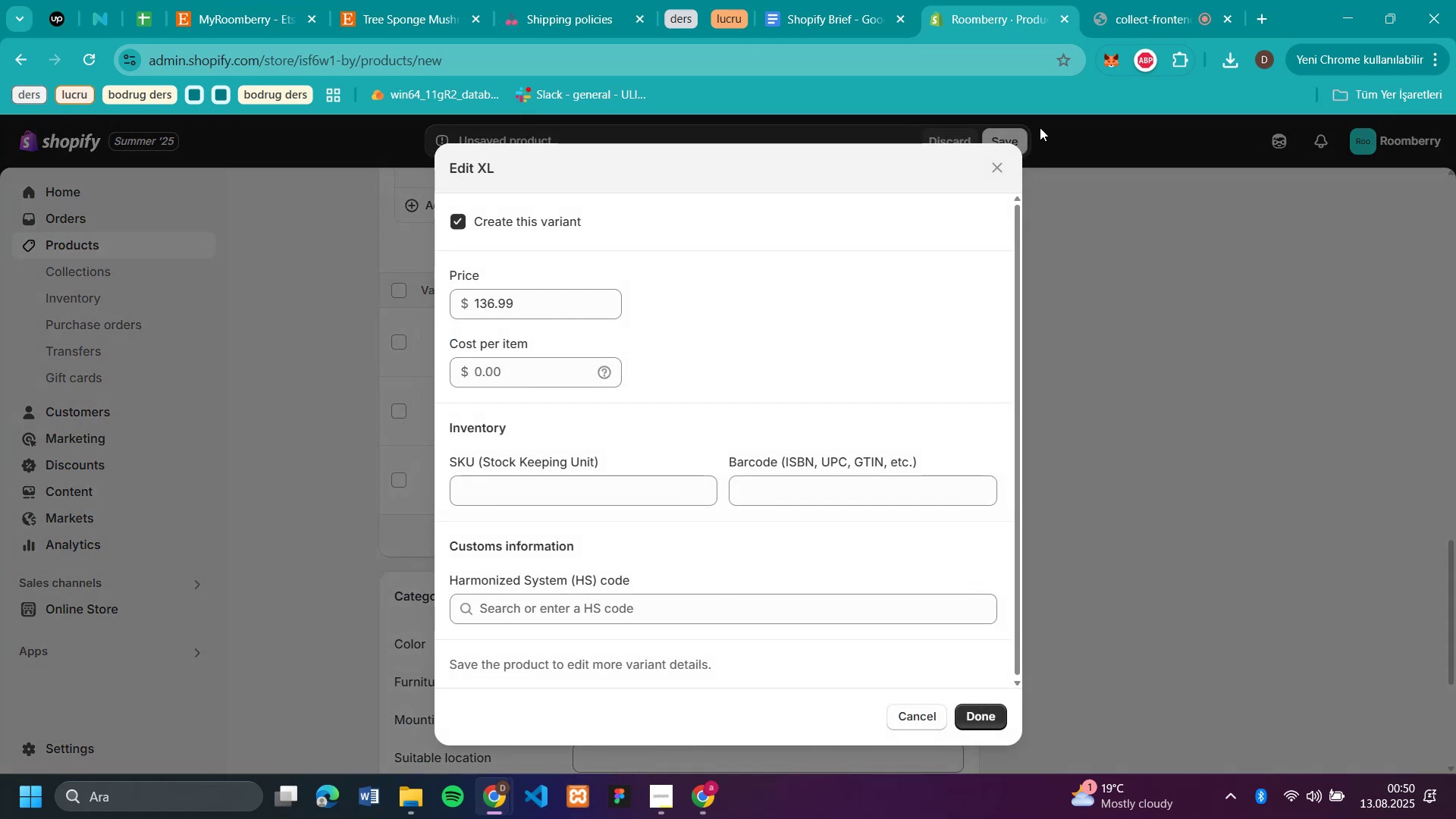 
left_click([997, 162])
 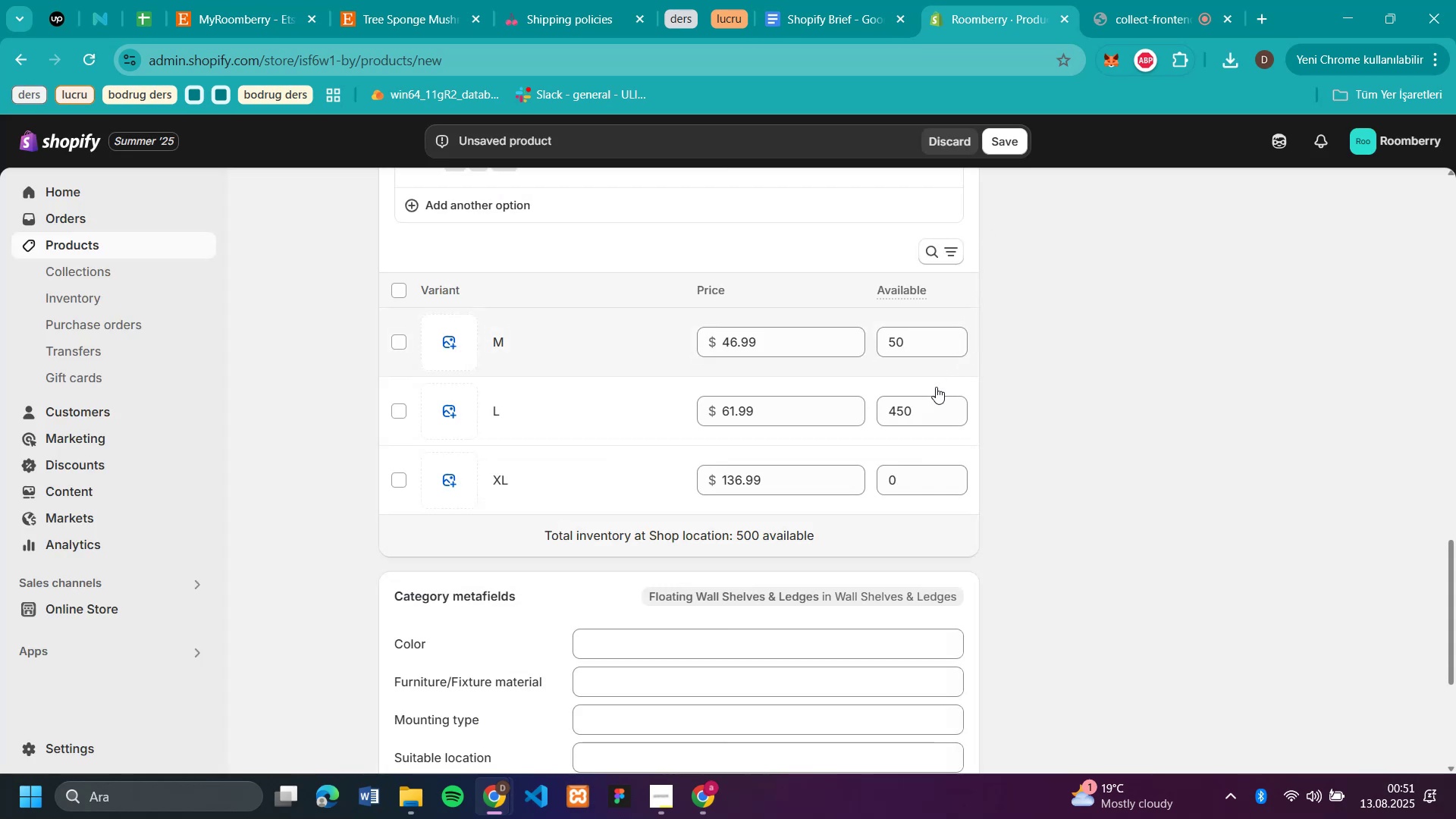 
left_click([934, 401])
 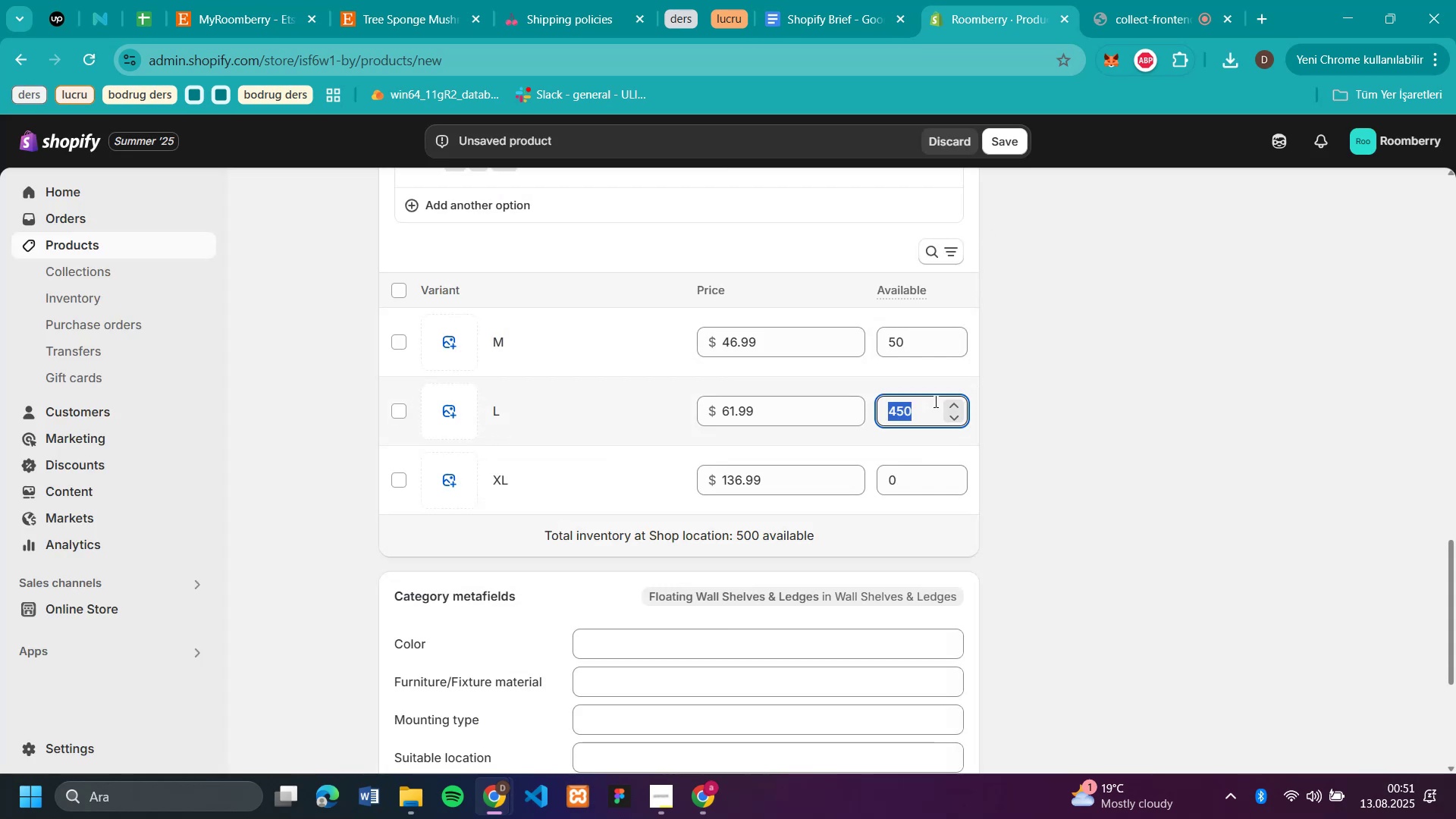 
left_click([937, 405])
 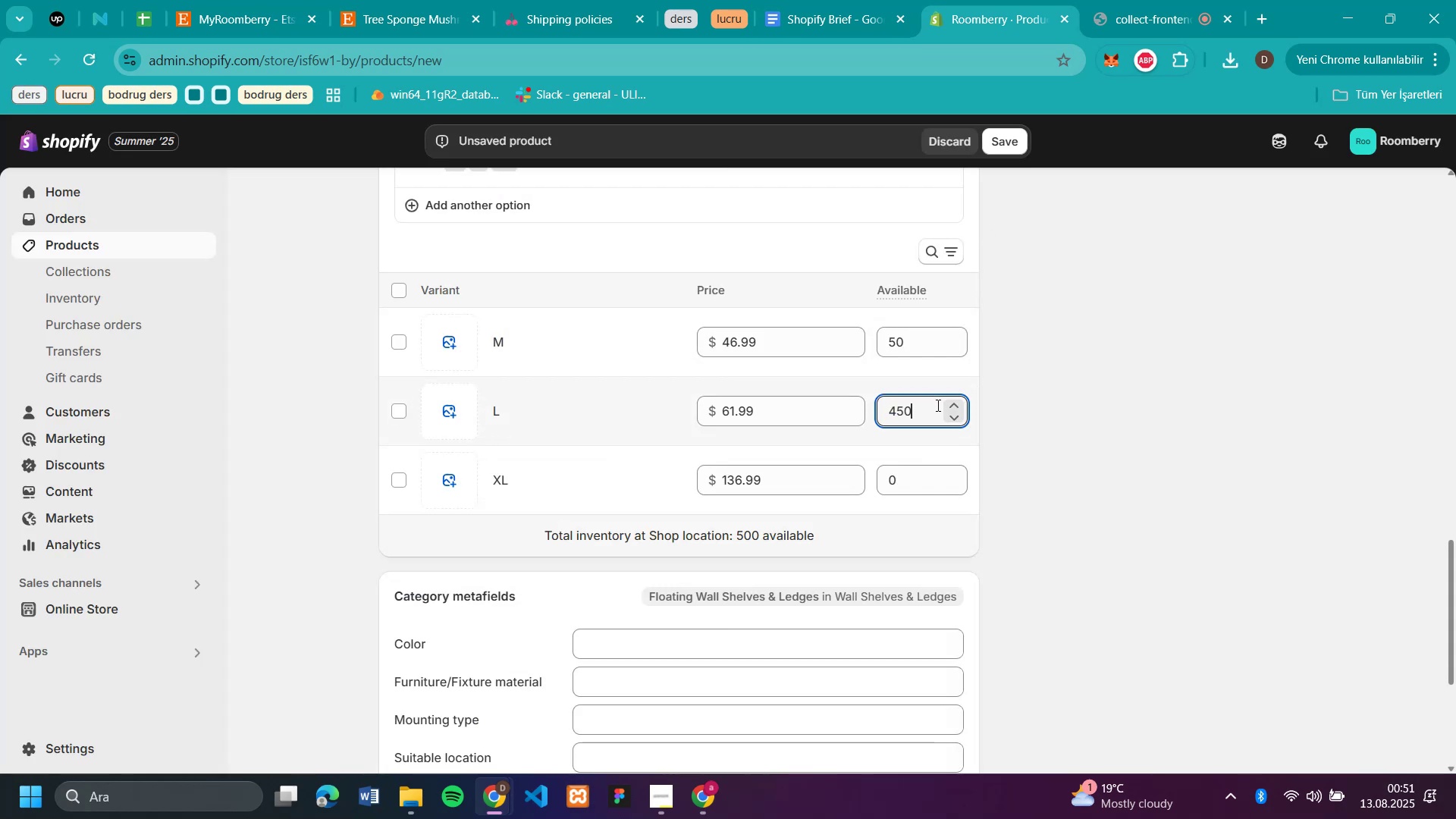 
key(Backspace)
type(5050)
 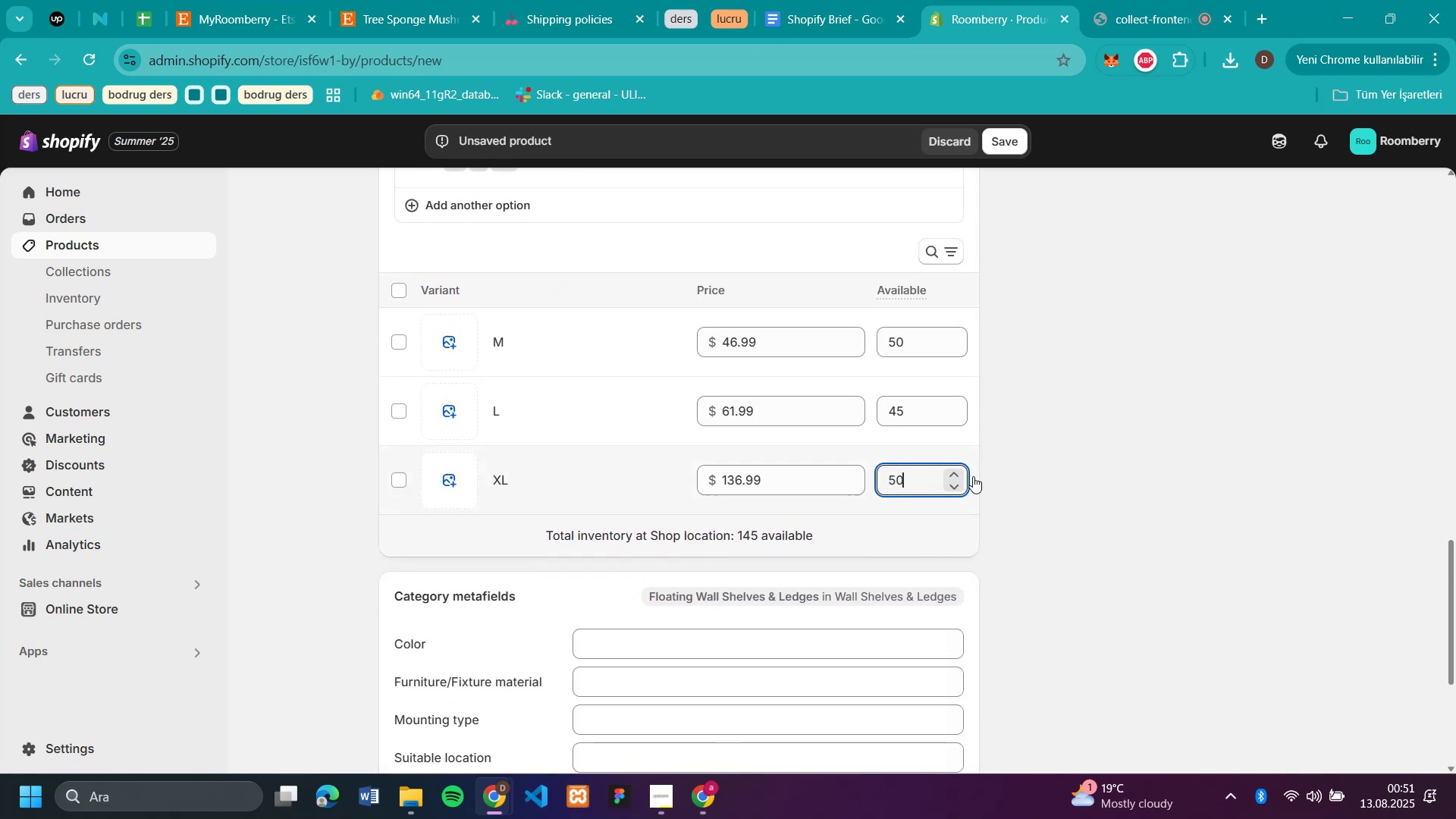 
left_click_drag(start_coordinate=[918, 483], to_coordinate=[918, 488])
 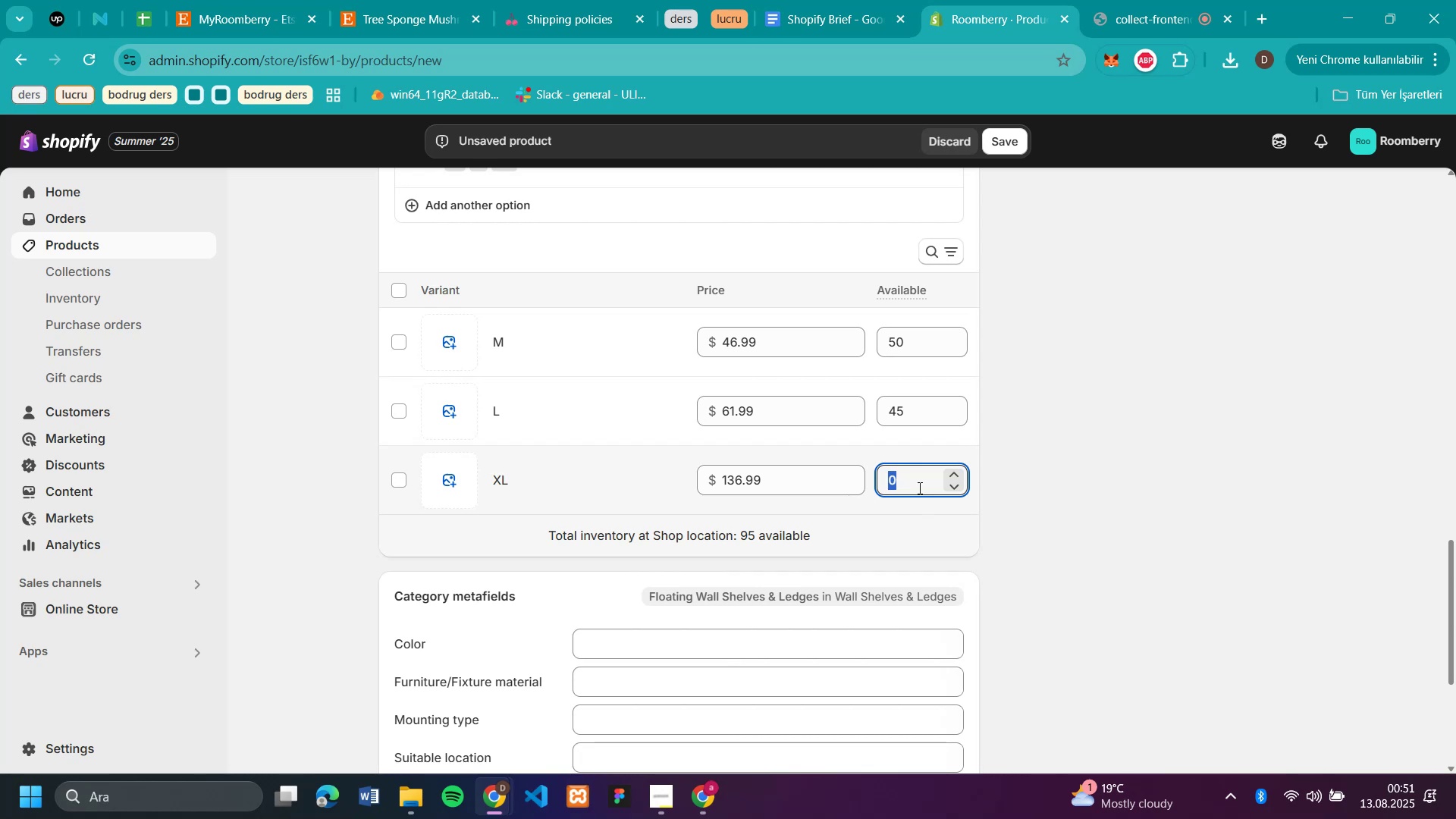 
scroll: coordinate [1034, 404], scroll_direction: up, amount: 3.0
 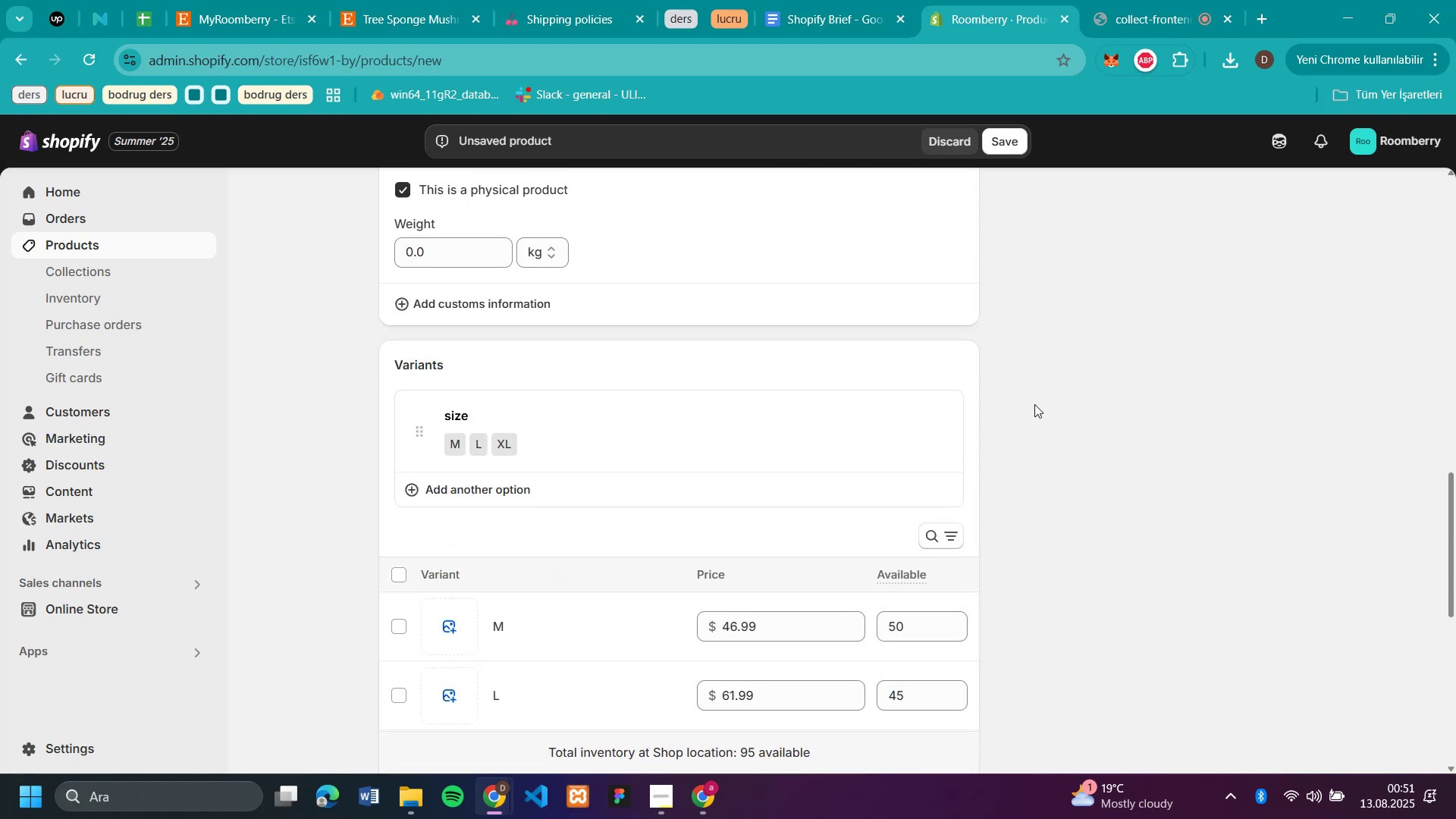 
scroll: coordinate [1003, 469], scroll_direction: down, amount: 3.0
 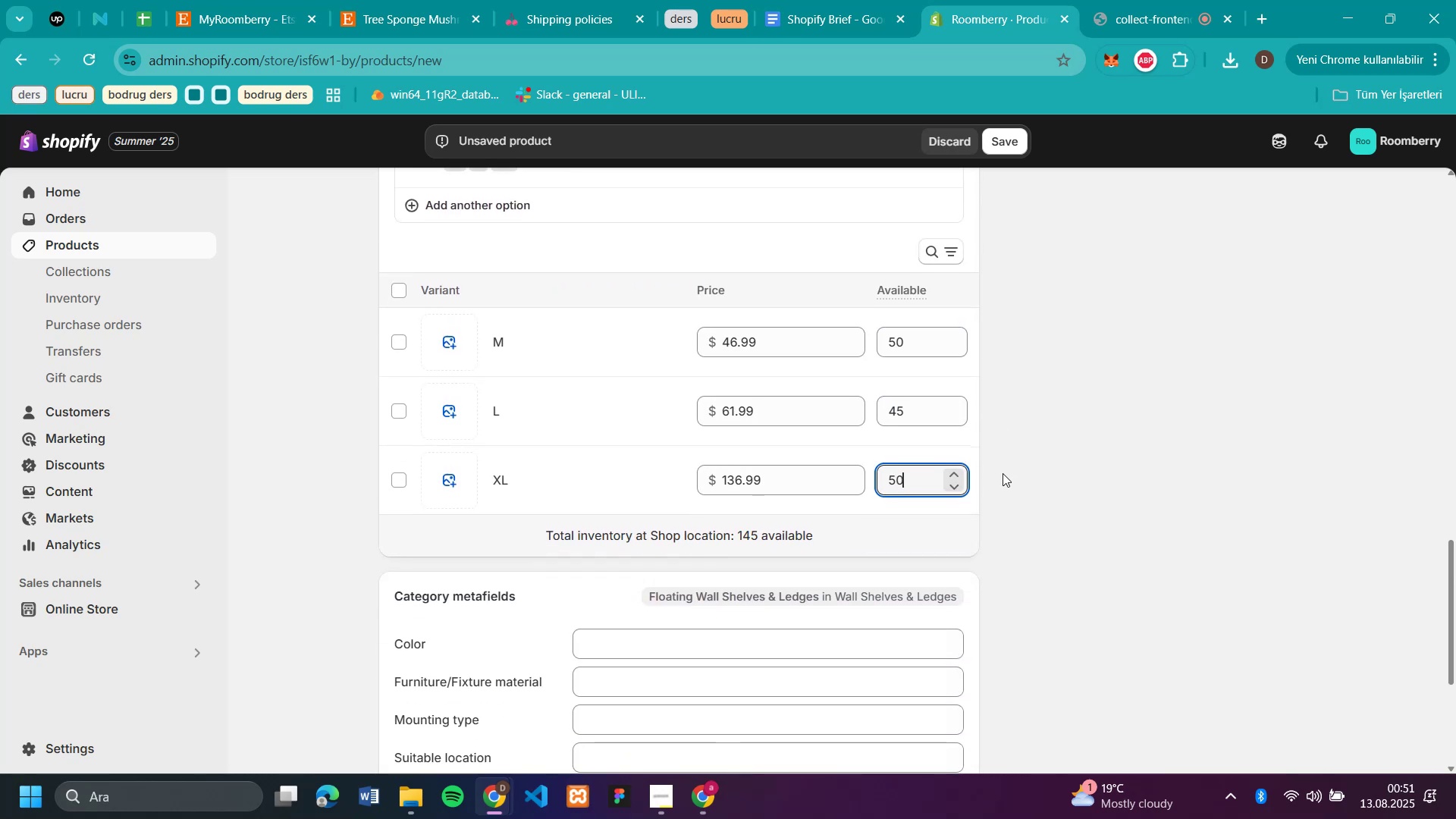 
scroll: coordinate [871, 272], scroll_direction: up, amount: 10.0
 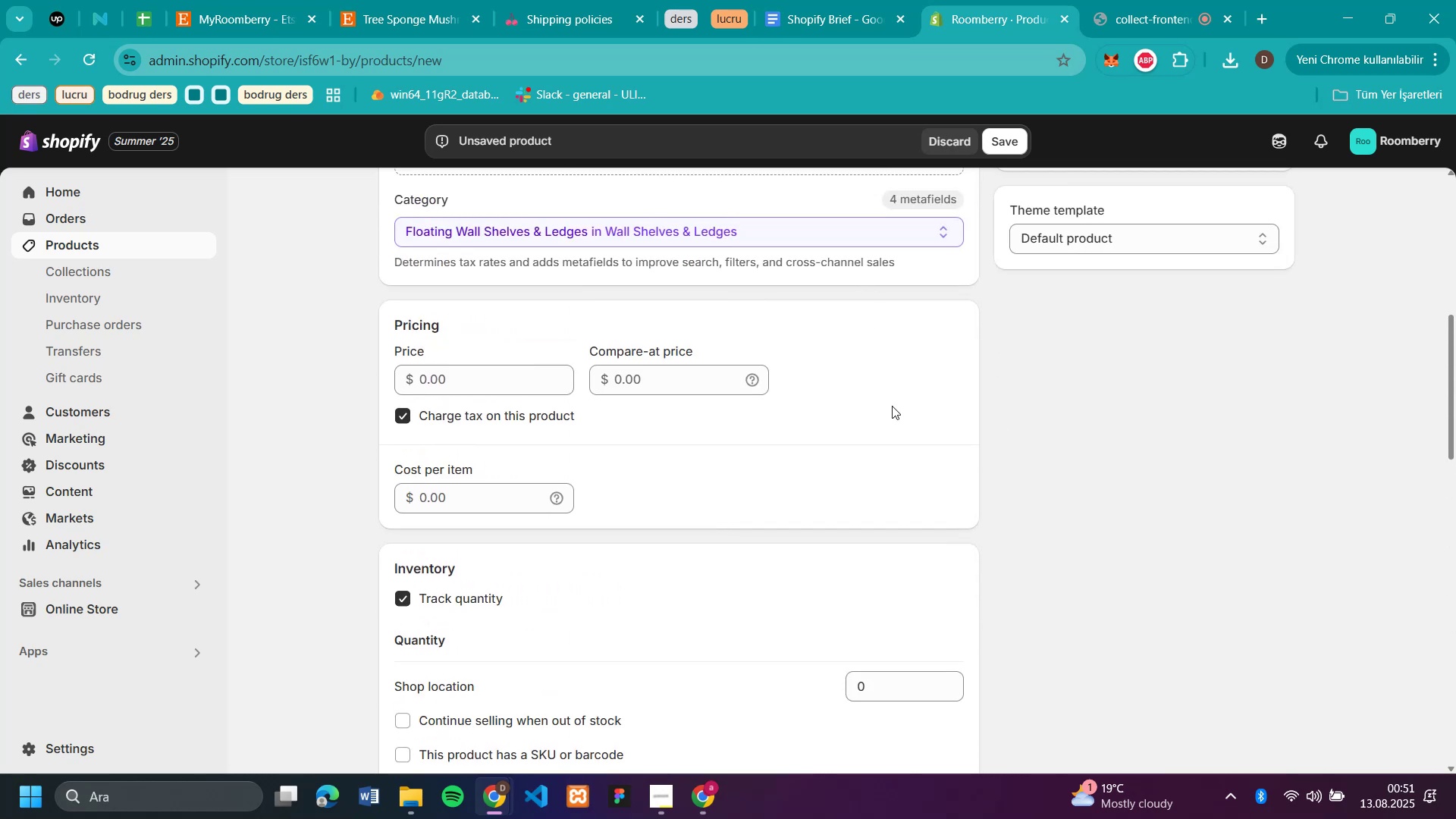 
left_click([902, 419])
 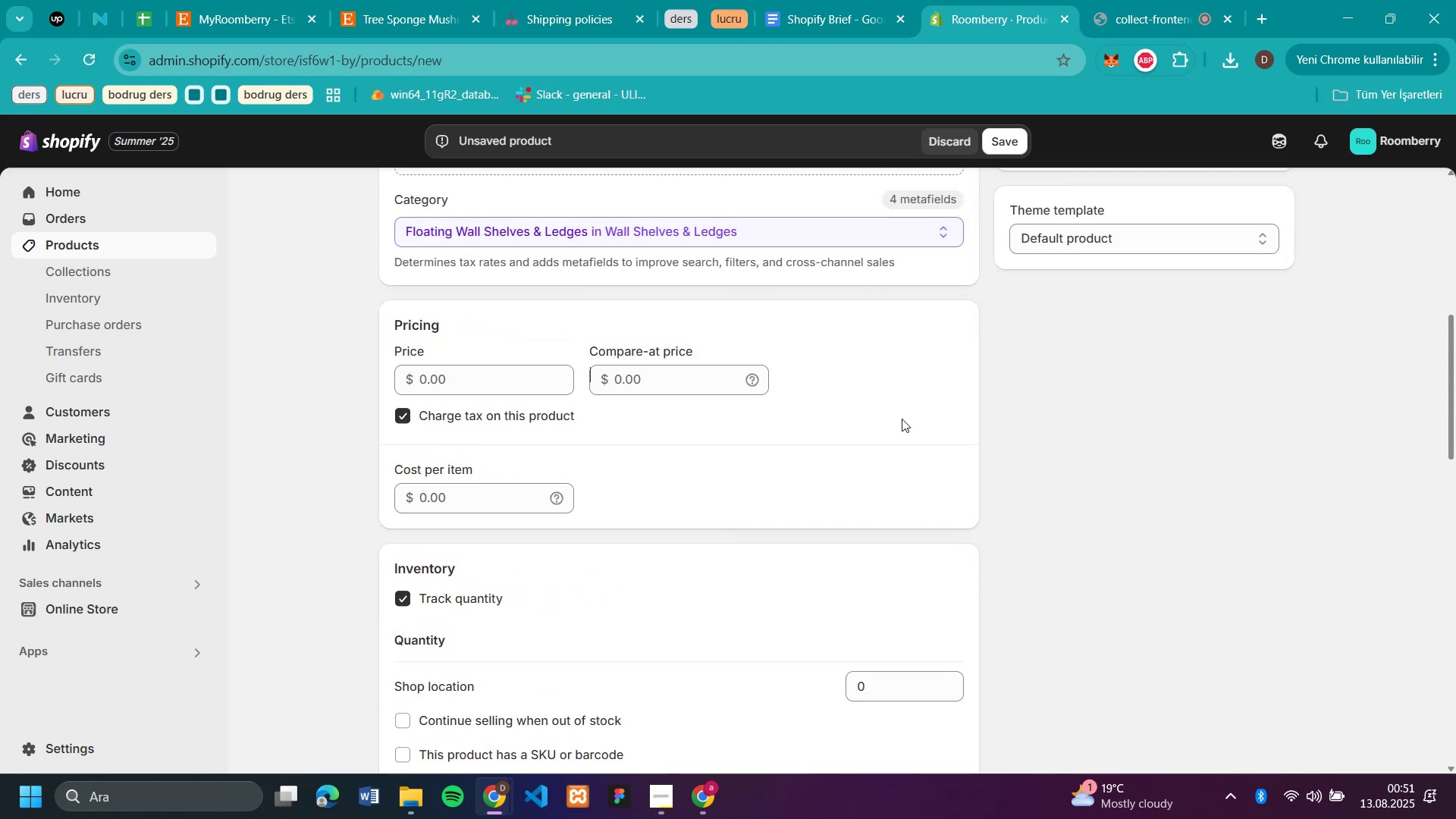 
scroll: coordinate [912, 401], scroll_direction: up, amount: 8.0
 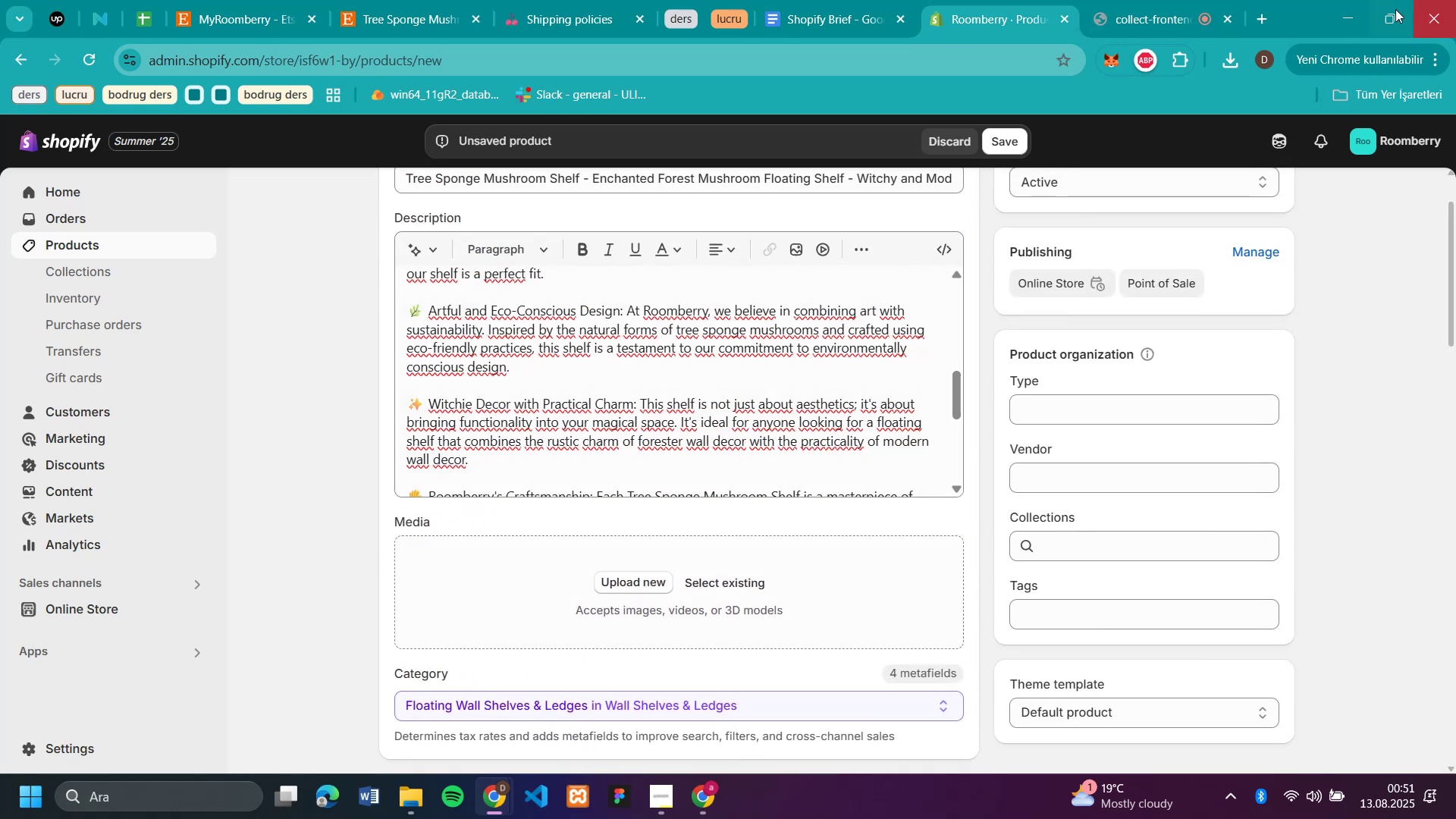 
left_click([1232, 64])
 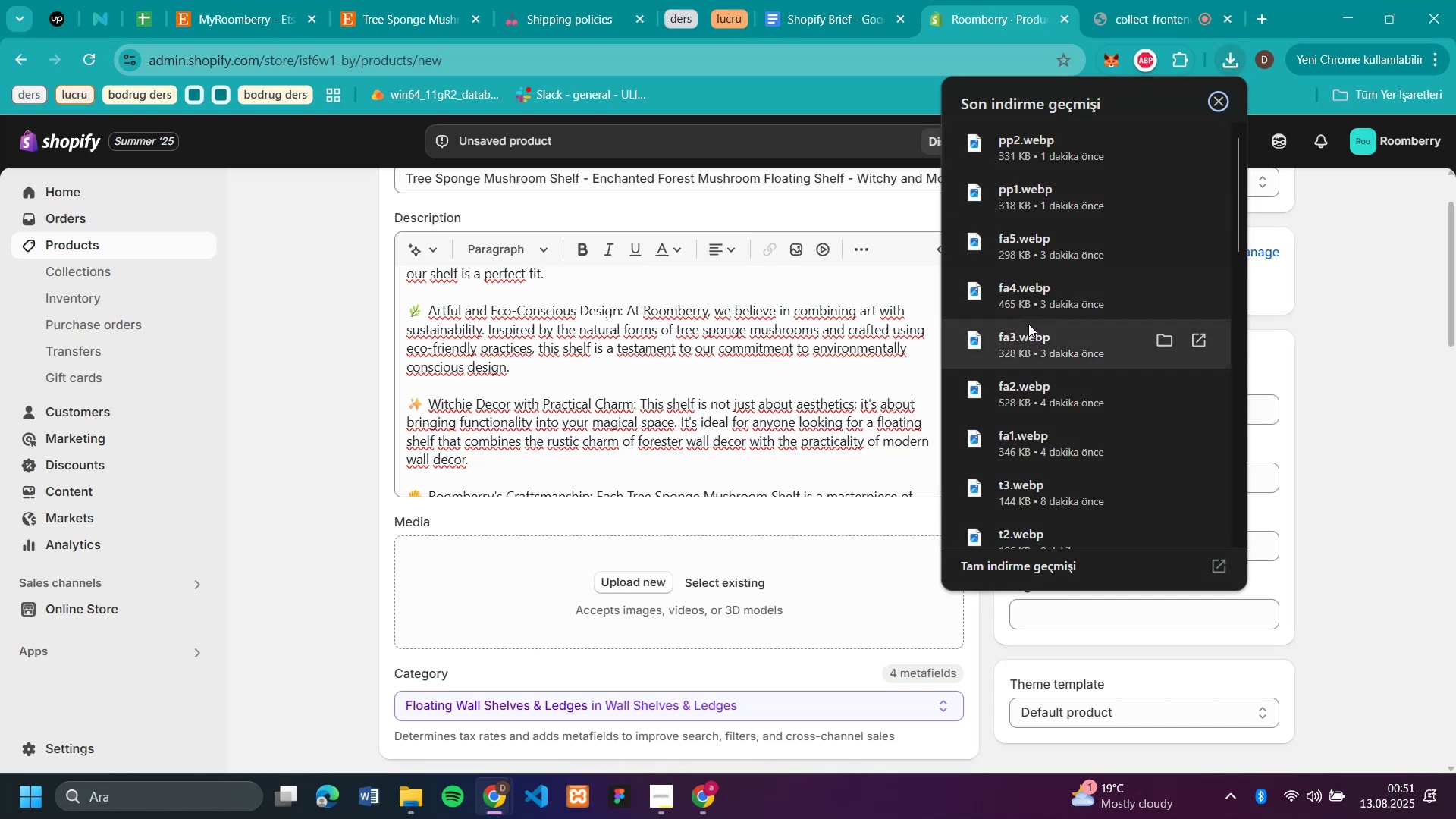 
left_click_drag(start_coordinate=[1031, 190], to_coordinate=[652, 559])
 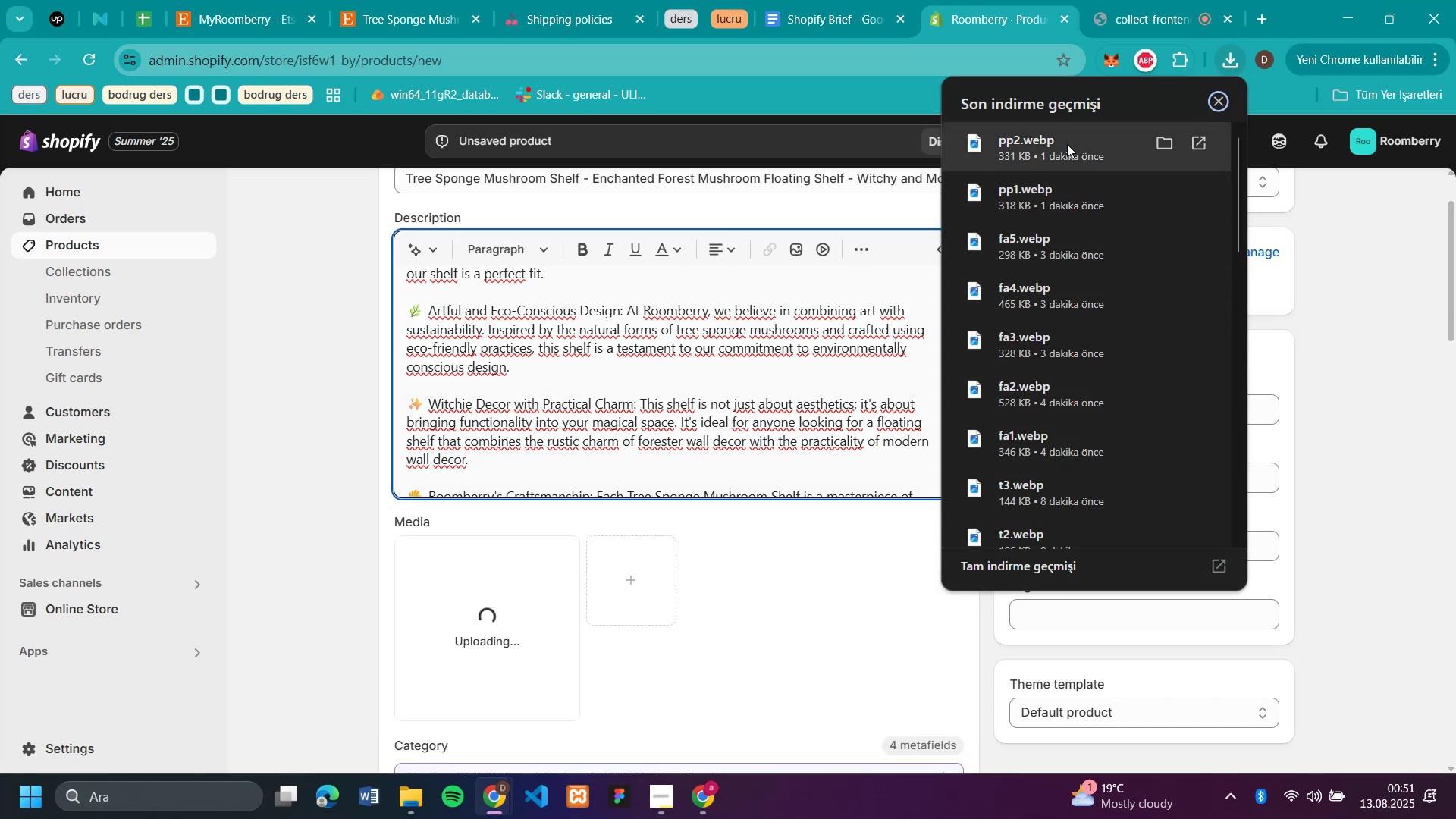 
left_click_drag(start_coordinate=[1067, 144], to_coordinate=[728, 601])
 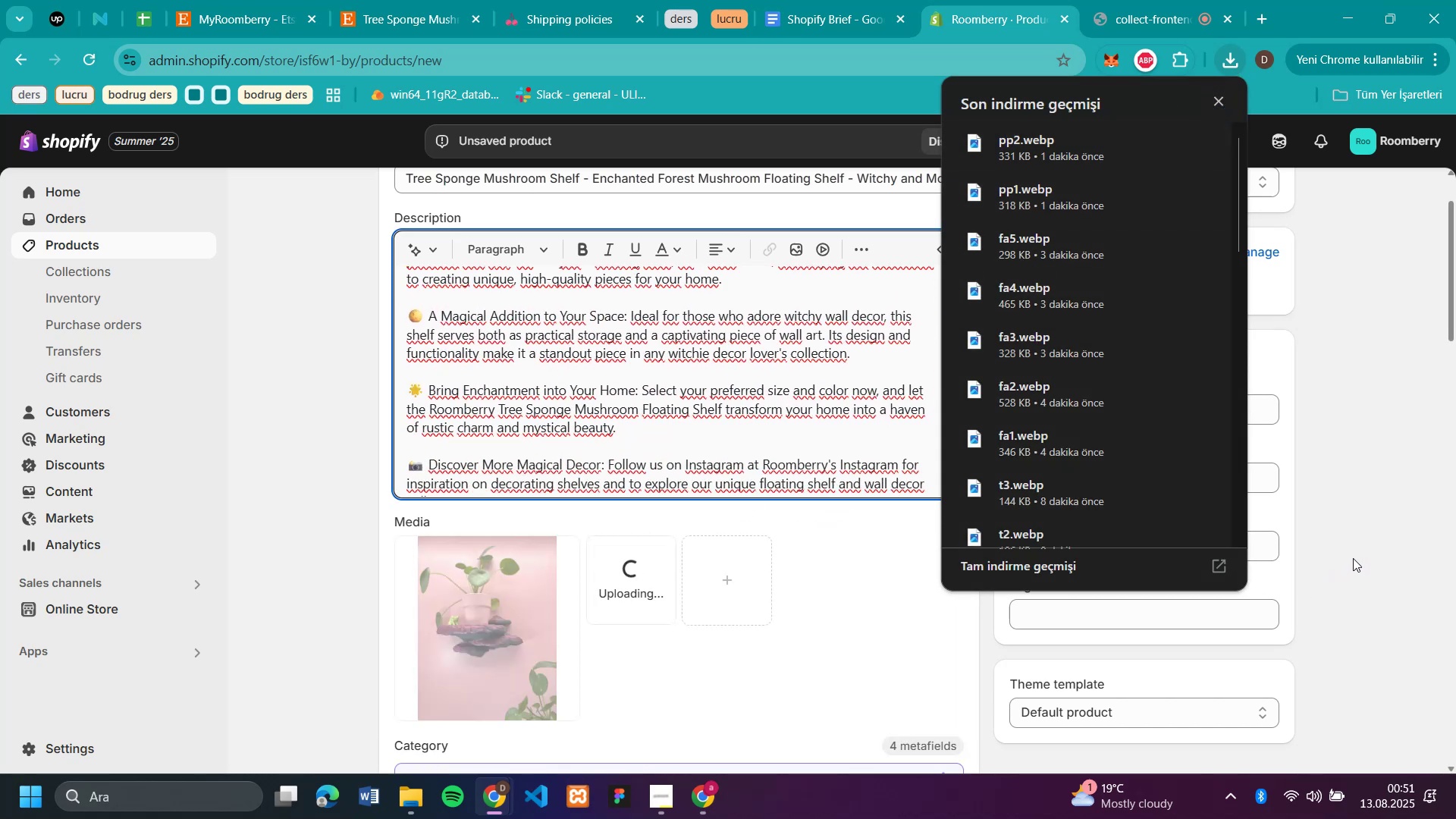 
left_click([1353, 558])
 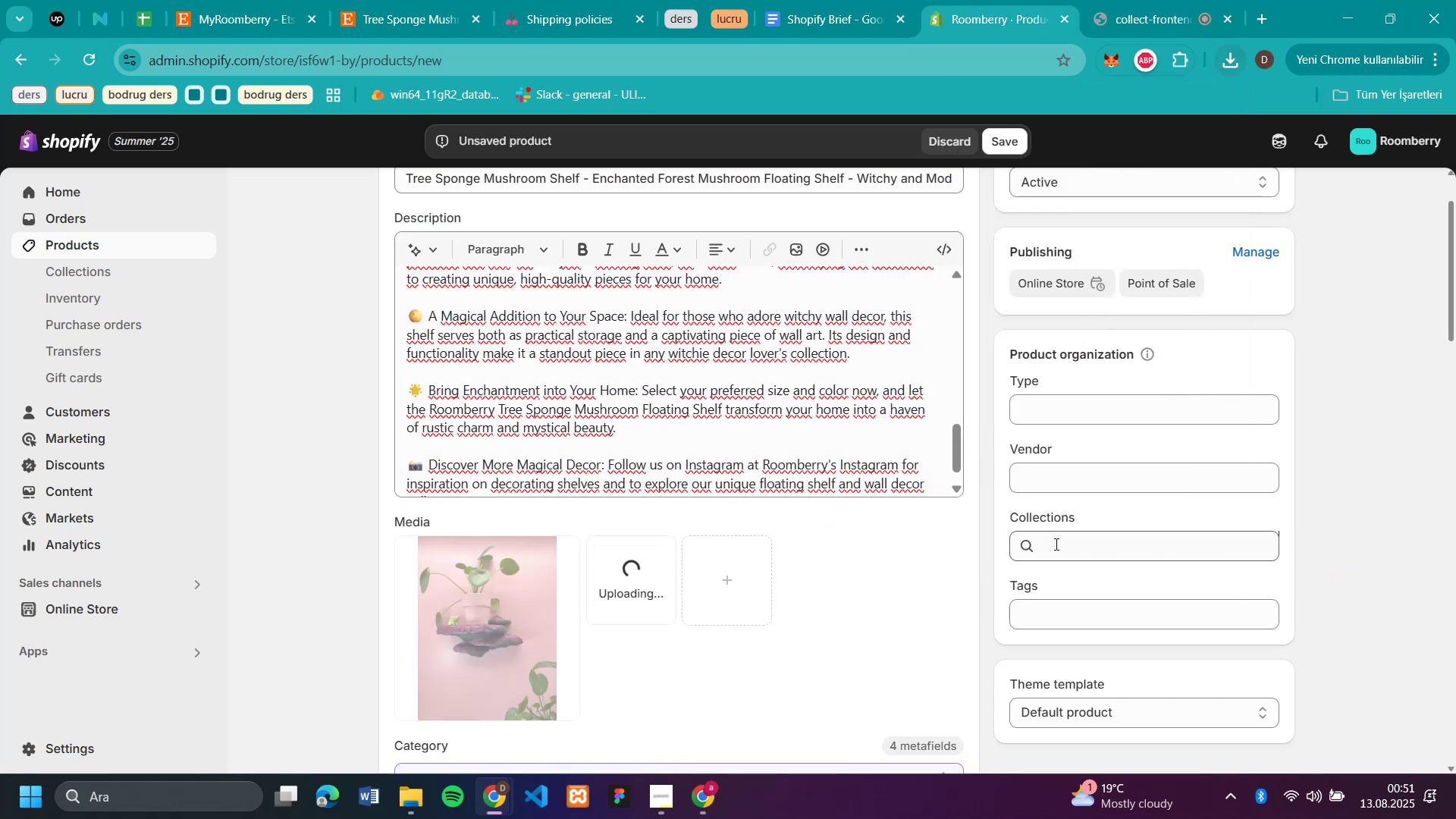 
left_click([1054, 544])
 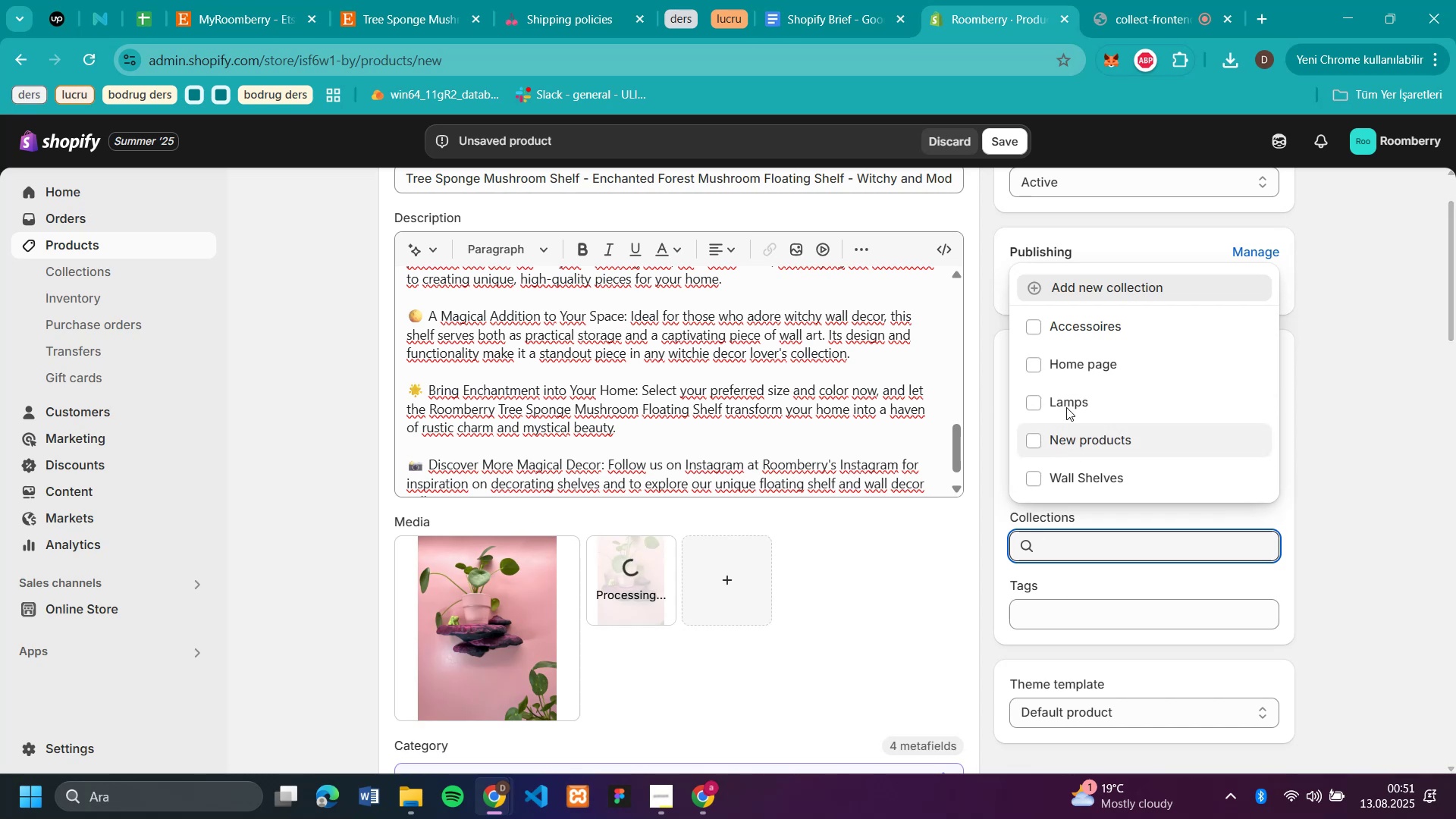 
left_click([1055, 471])
 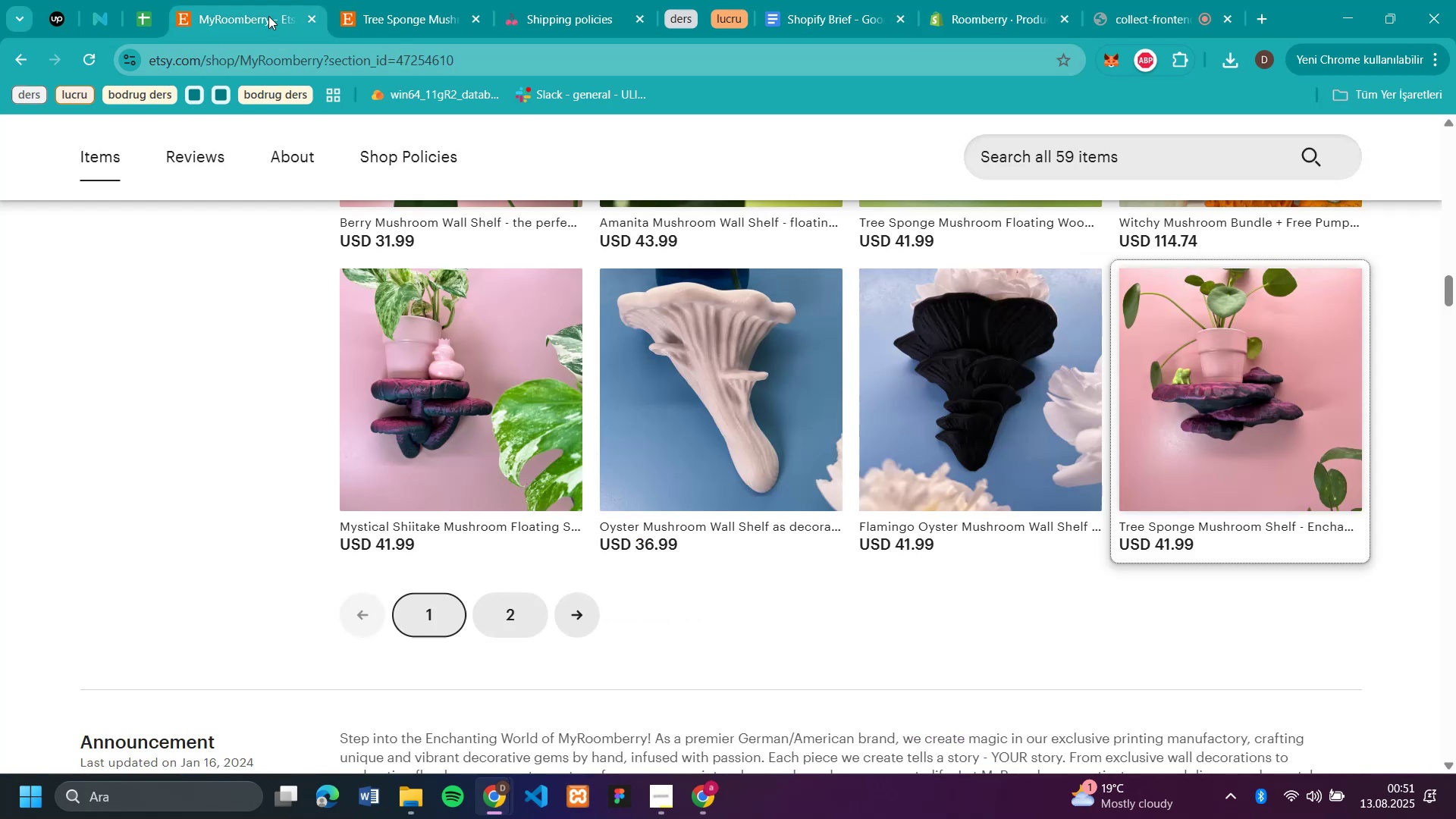 
scroll: coordinate [1023, 433], scroll_direction: up, amount: 25.0
 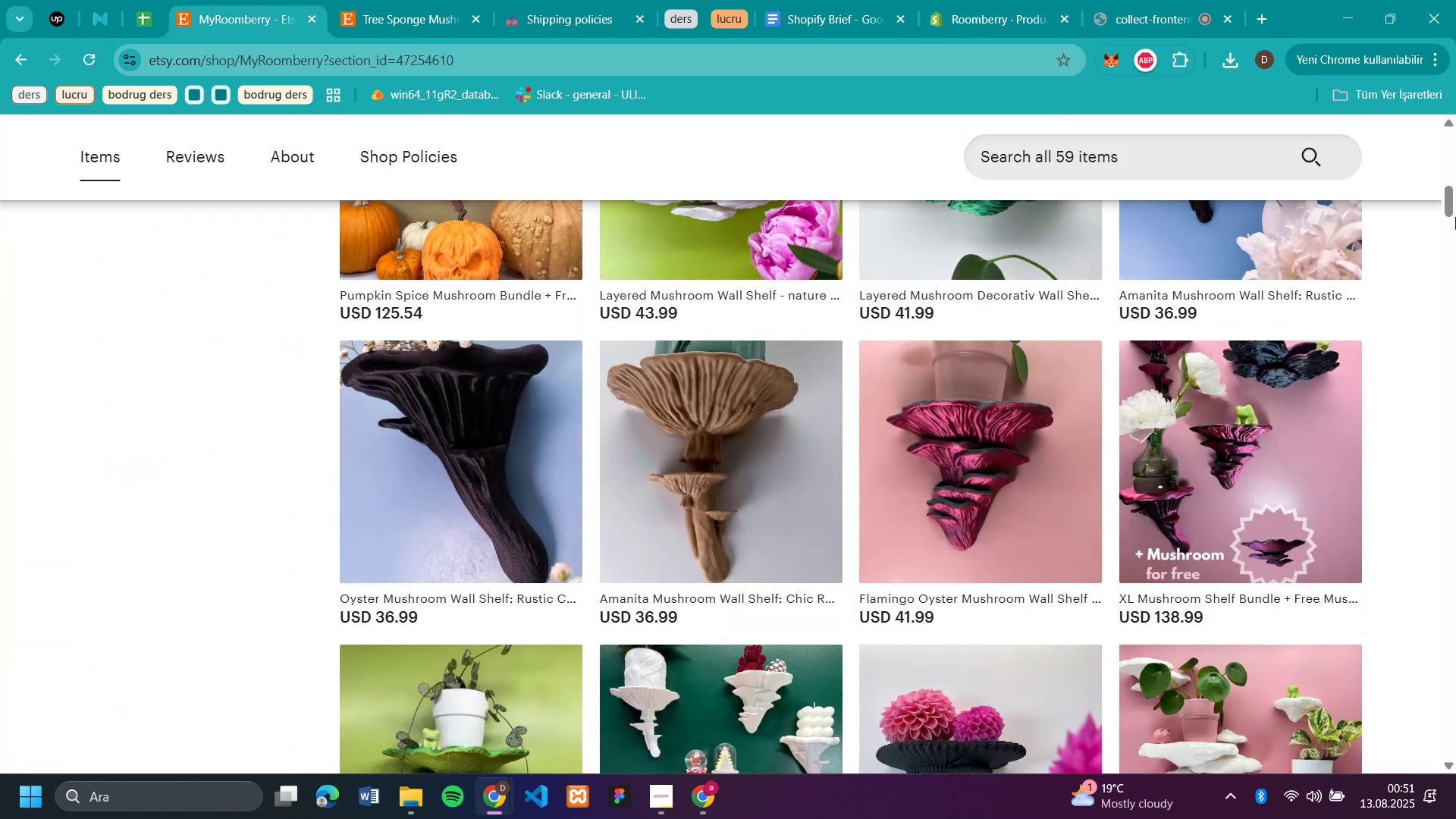 
left_click_drag(start_coordinate=[1455, 196], to_coordinate=[1426, 814])
 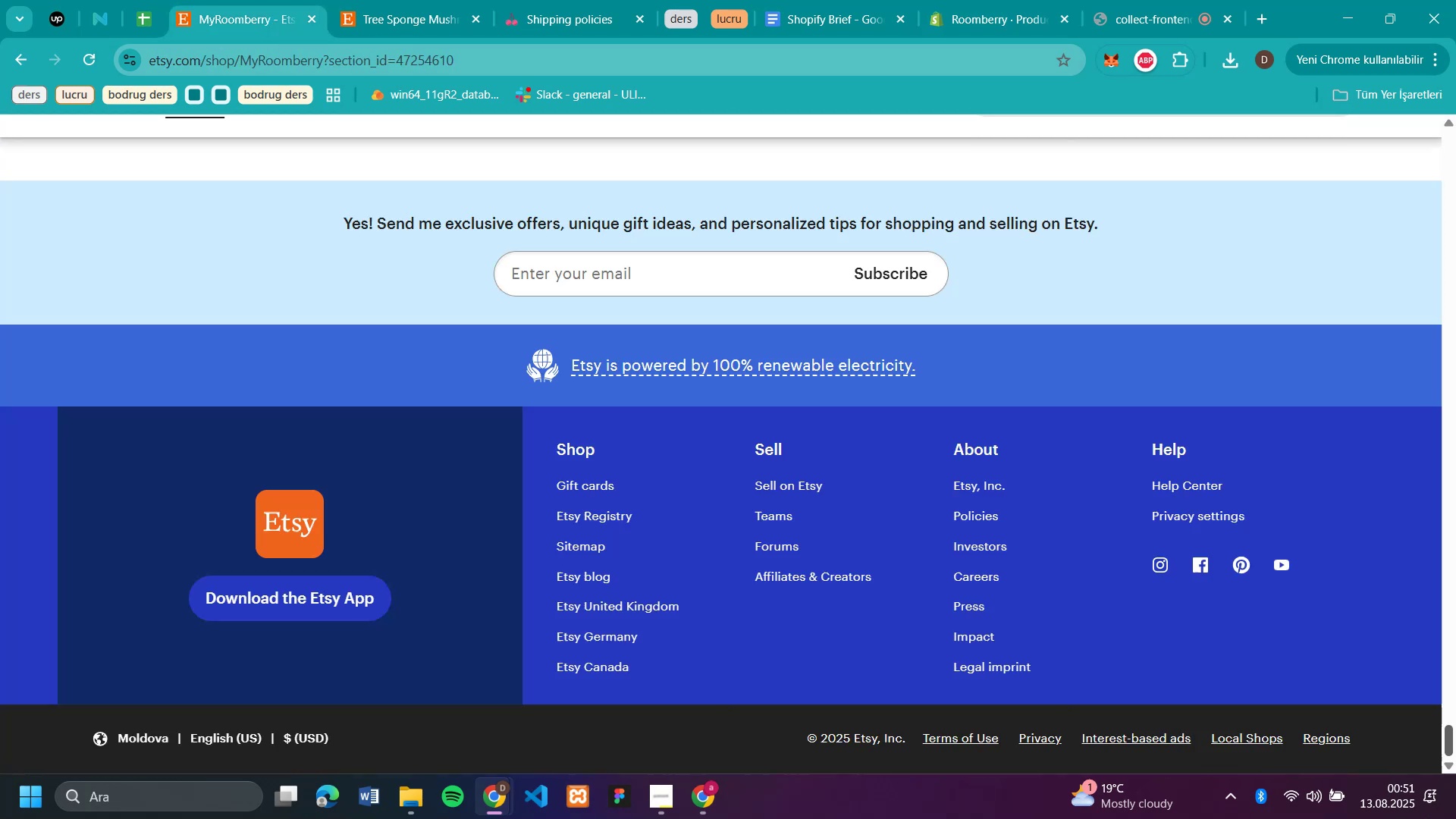 
left_click_drag(start_coordinate=[1426, 812], to_coordinate=[1448, 758])
 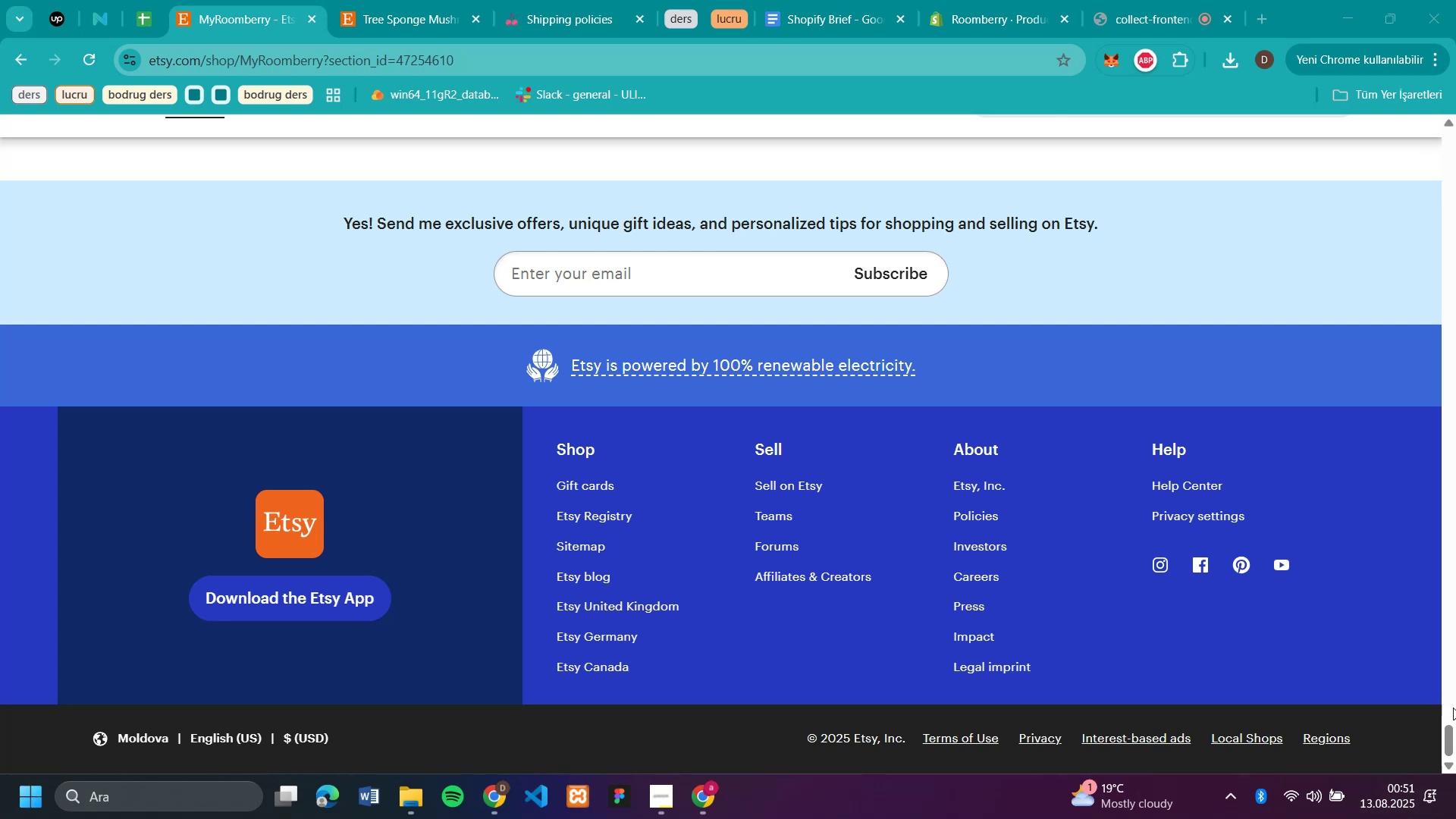 
left_click_drag(start_coordinate=[1445, 736], to_coordinate=[1453, 300])
 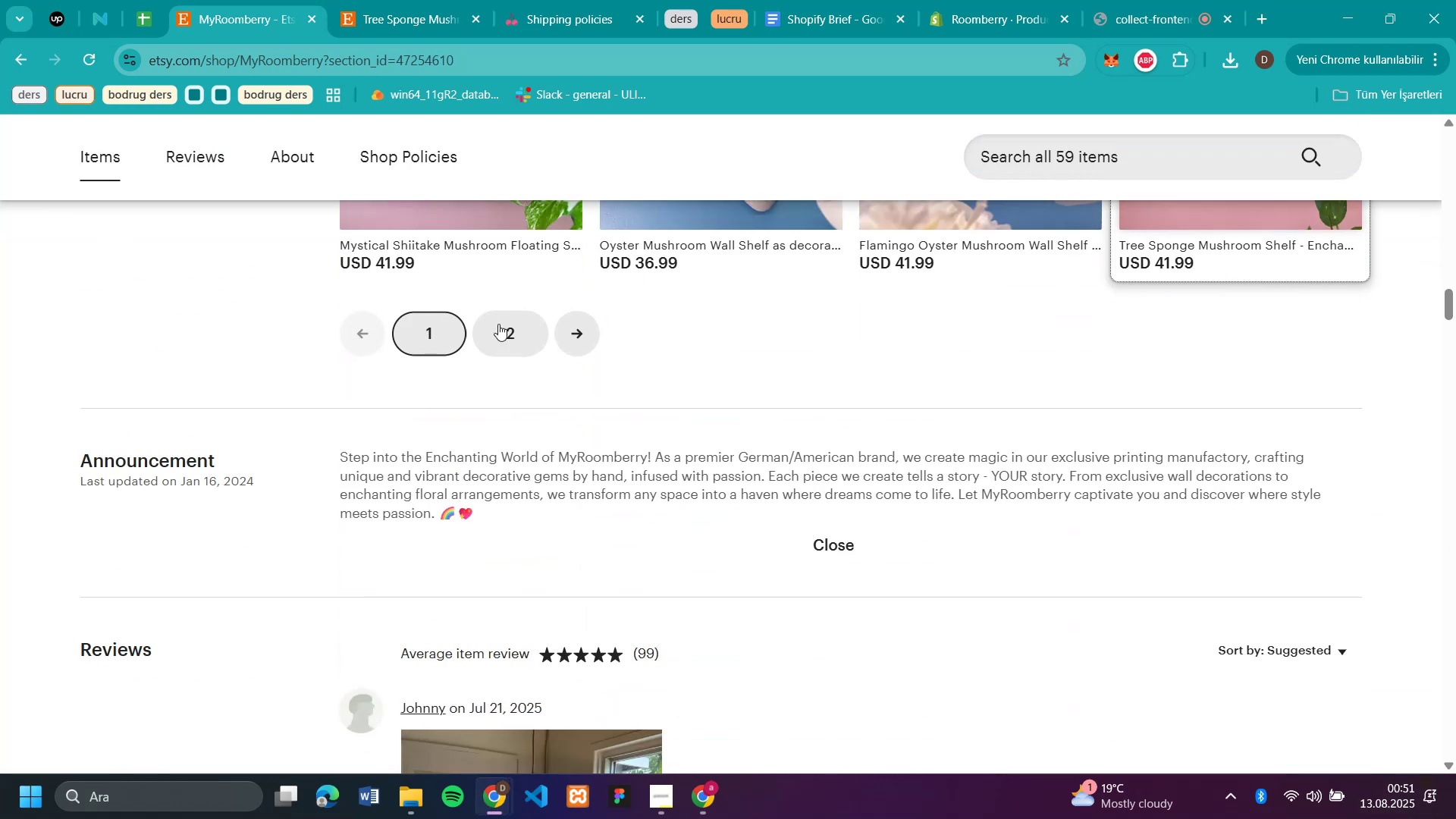 
left_click([497, 323])
 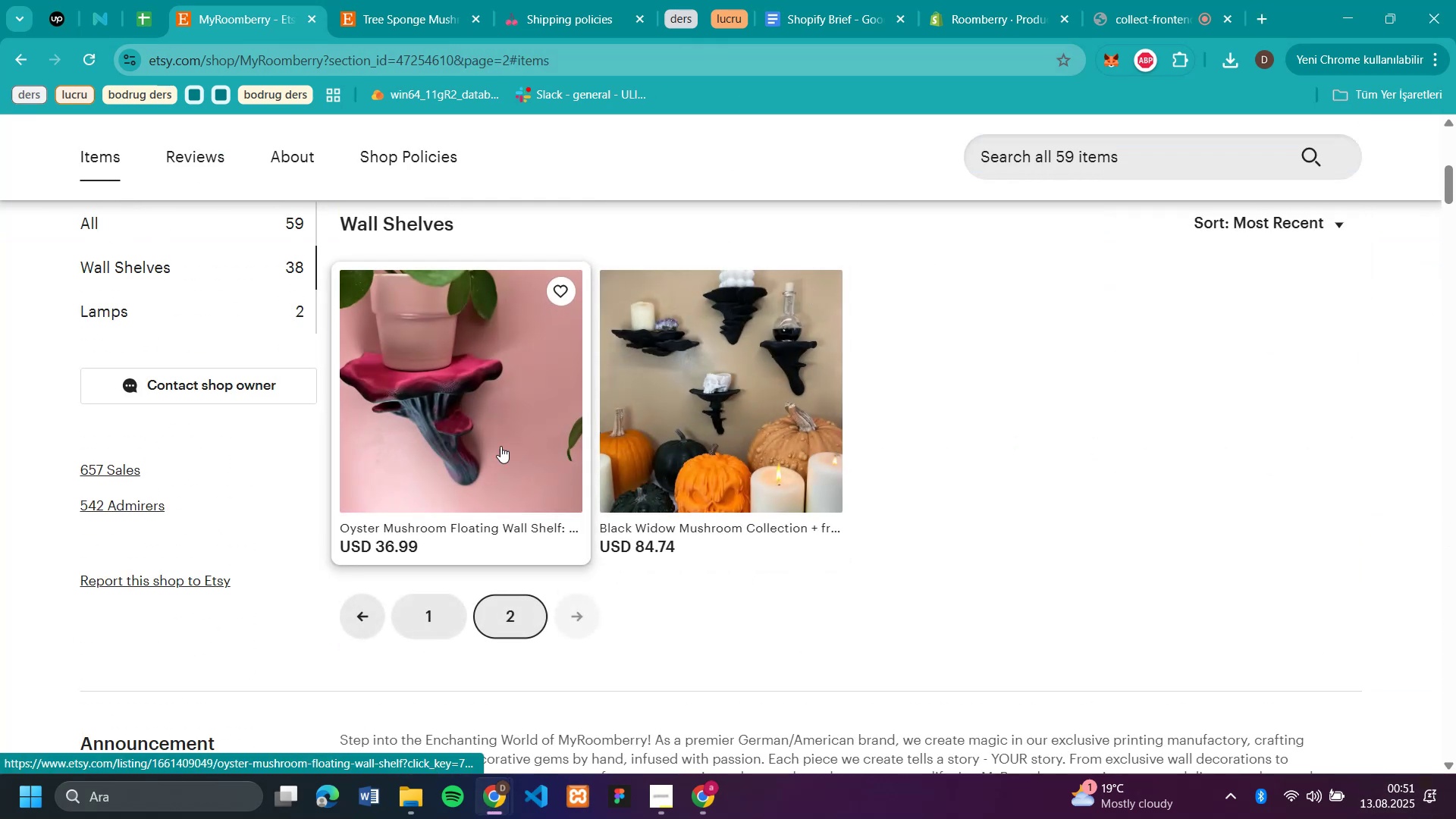 
left_click([658, 442])
 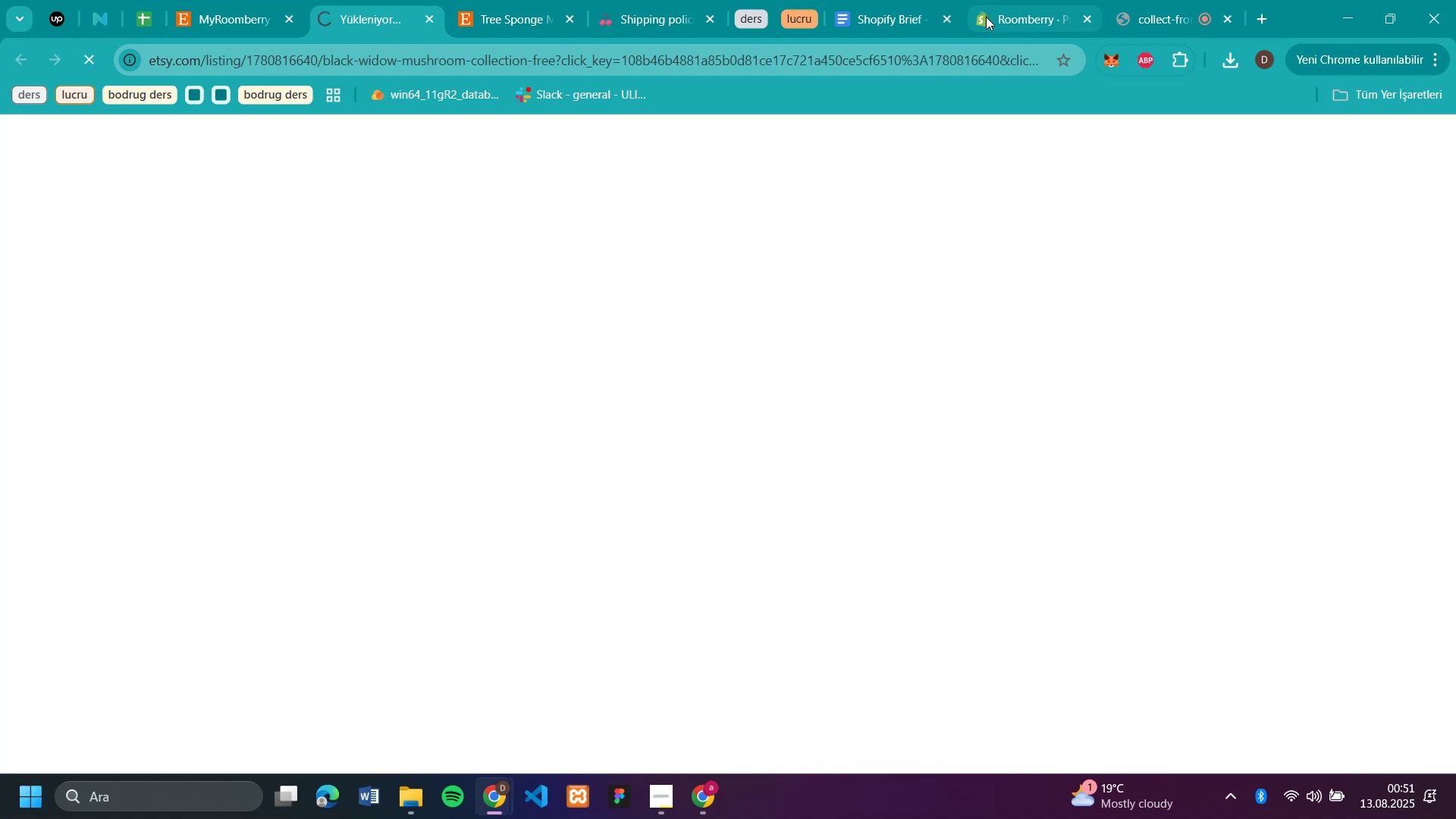 
left_click([1027, 10])
 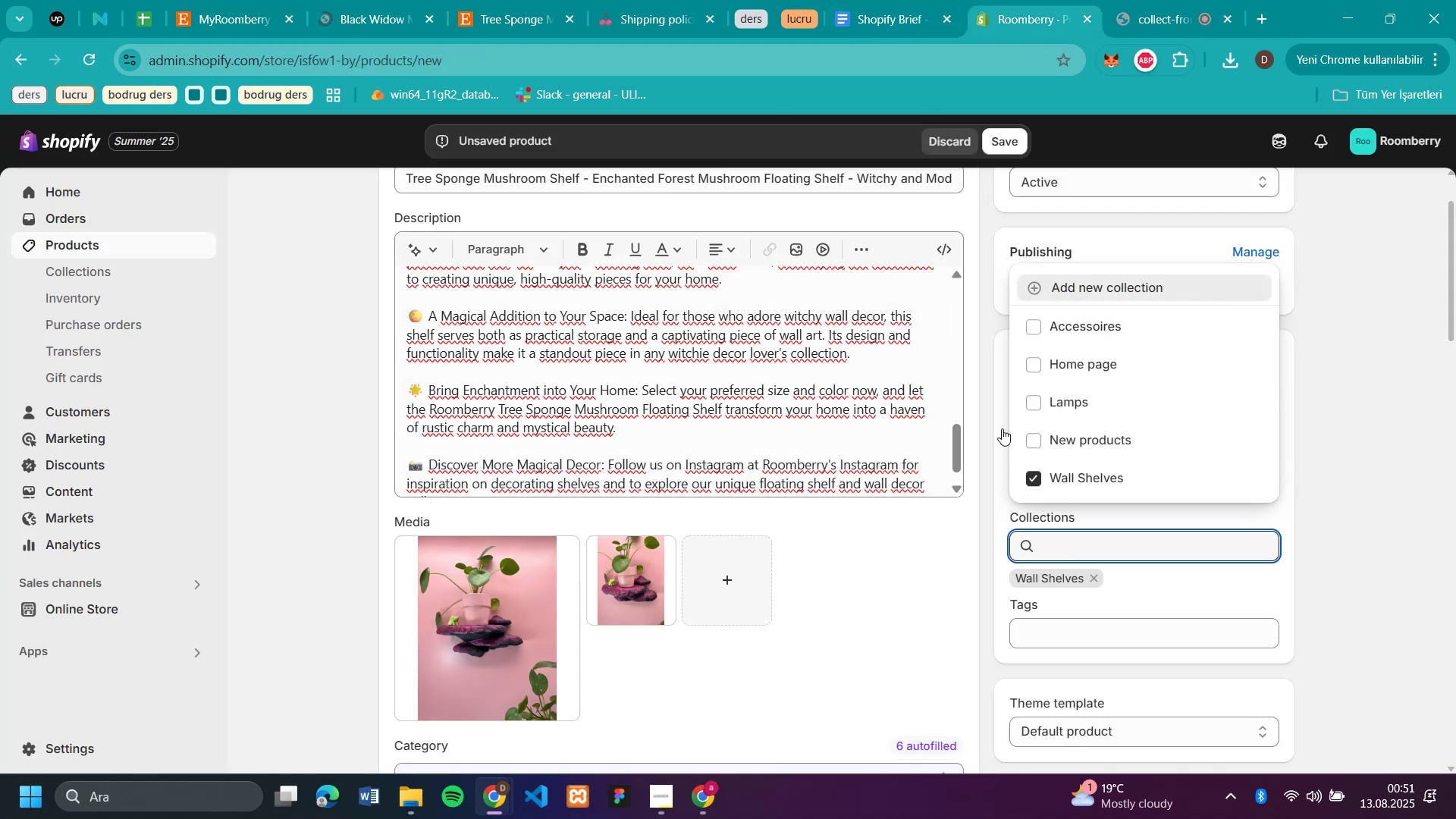 
scroll: coordinate [1162, 384], scroll_direction: up, amount: 1.0
 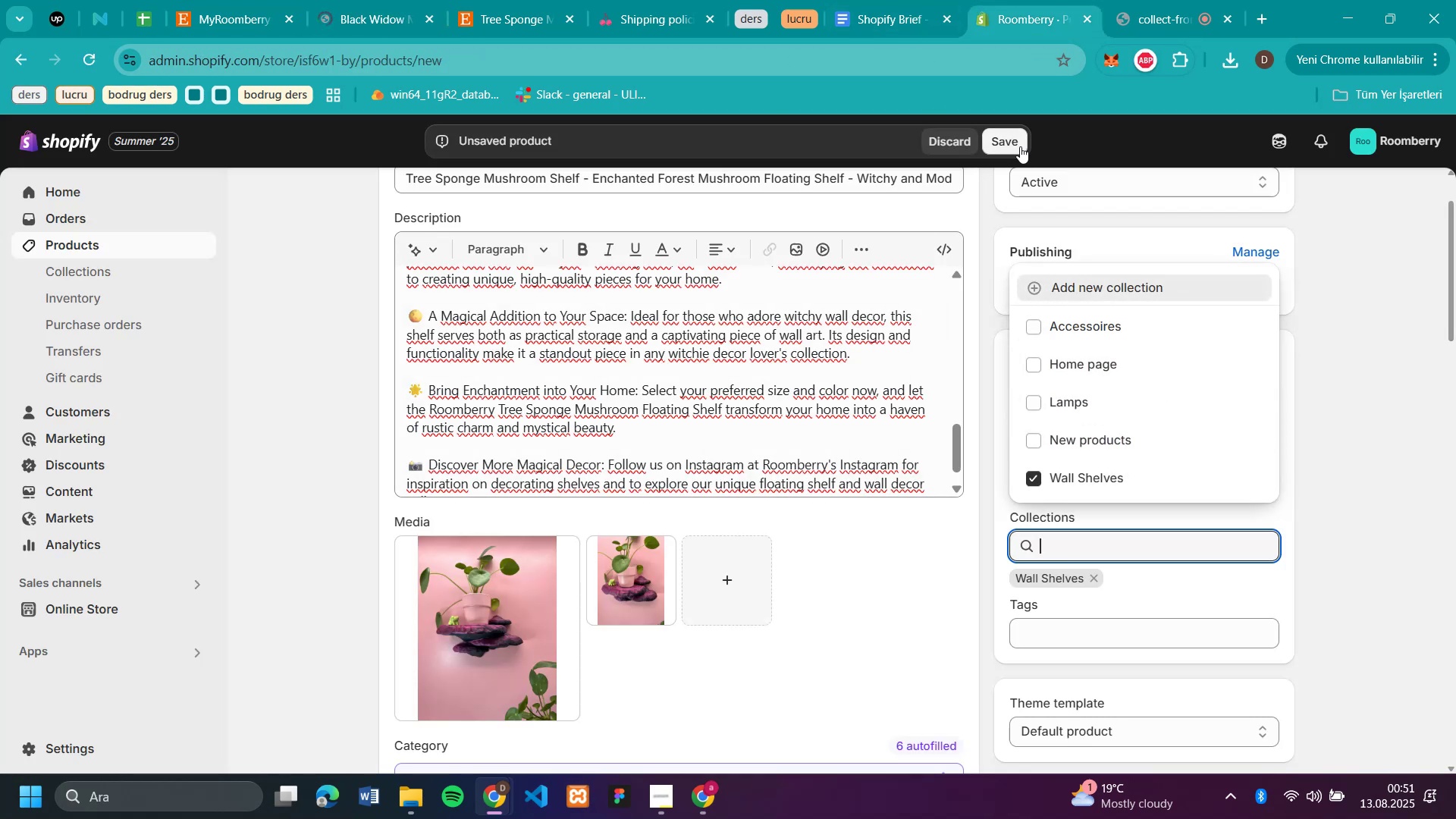 
left_click([1018, 143])
 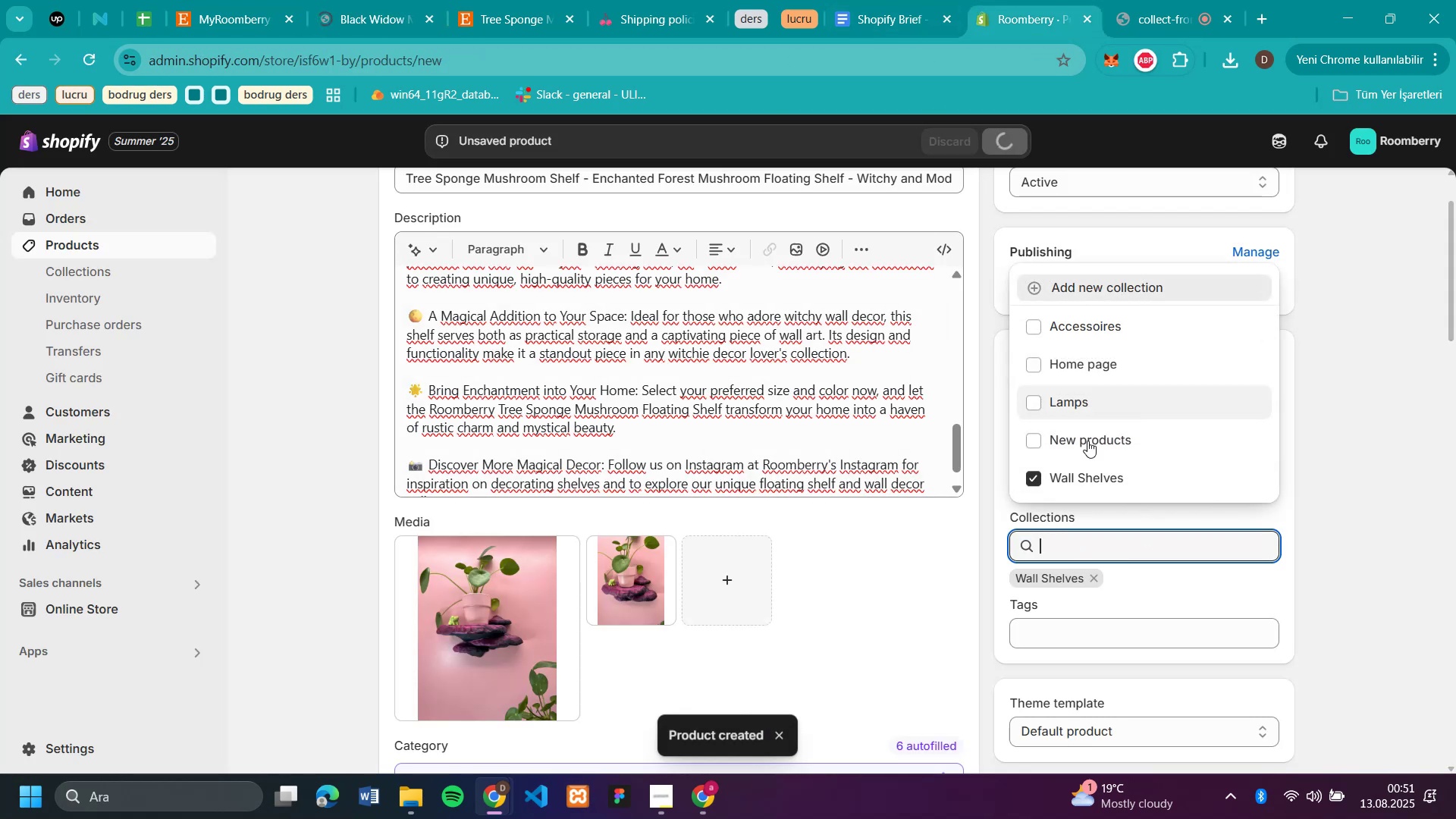 
left_click([1090, 540])
 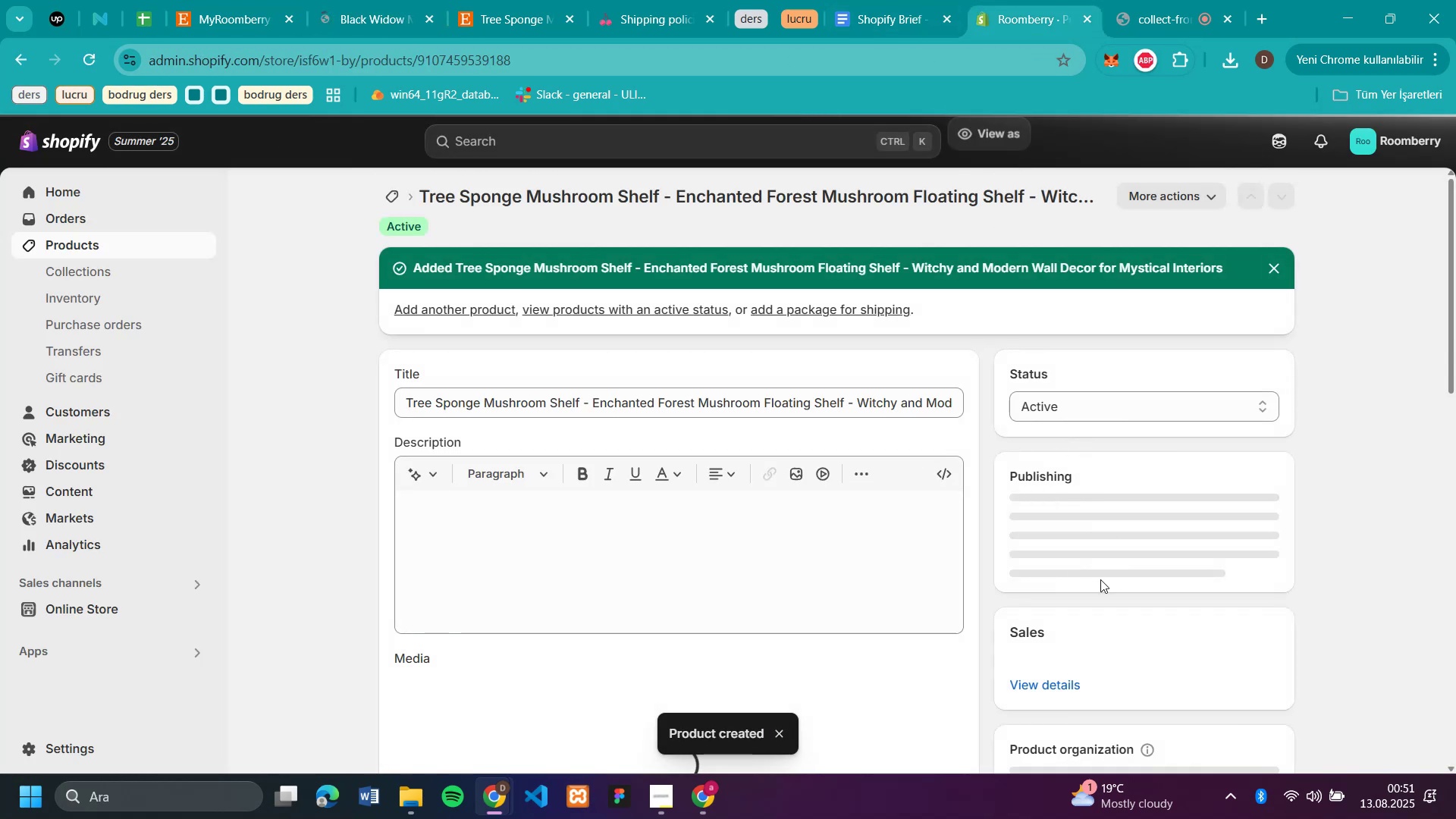 
scroll: coordinate [1110, 616], scroll_direction: down, amount: 3.0
 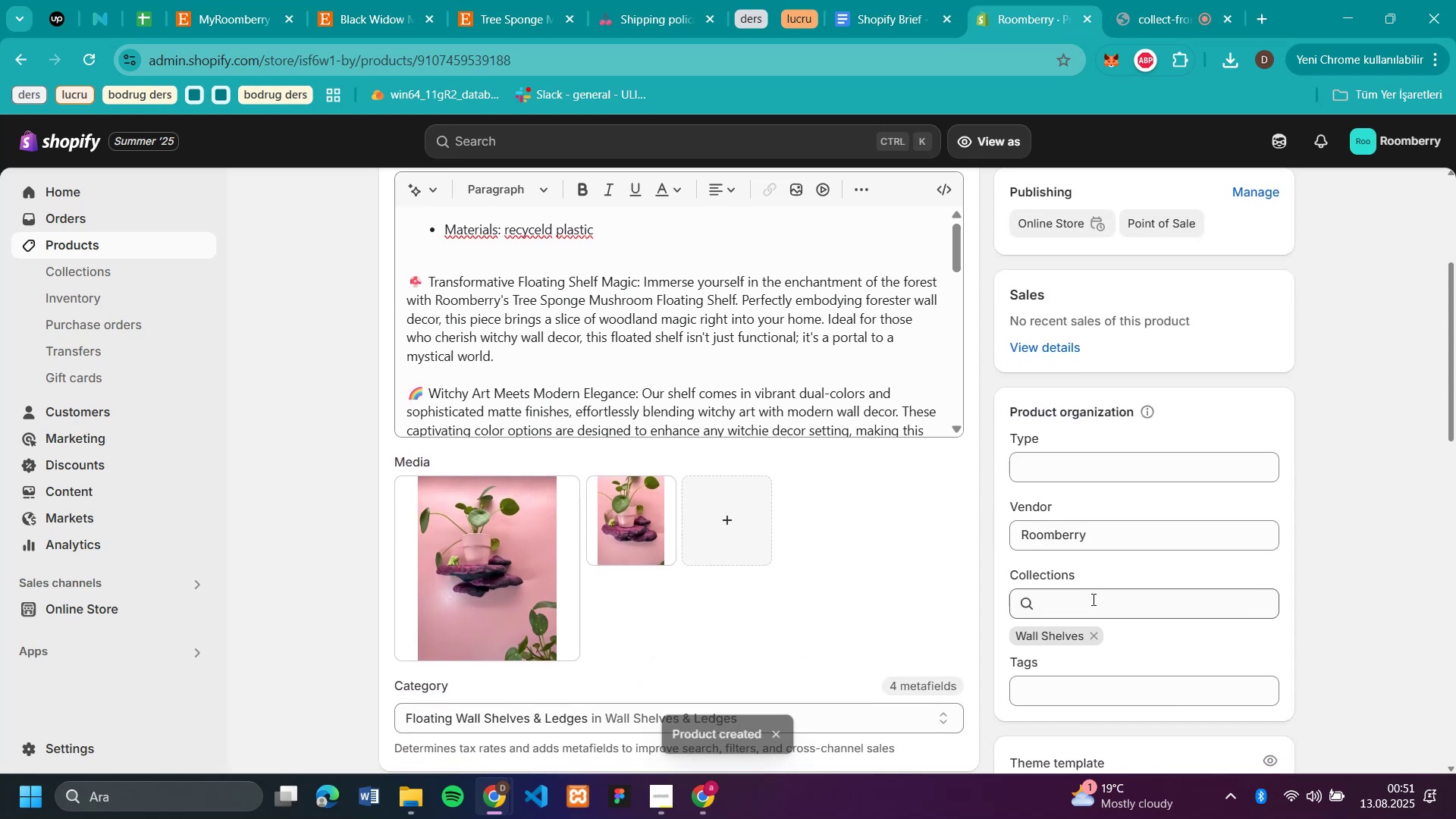 
left_click([1091, 599])
 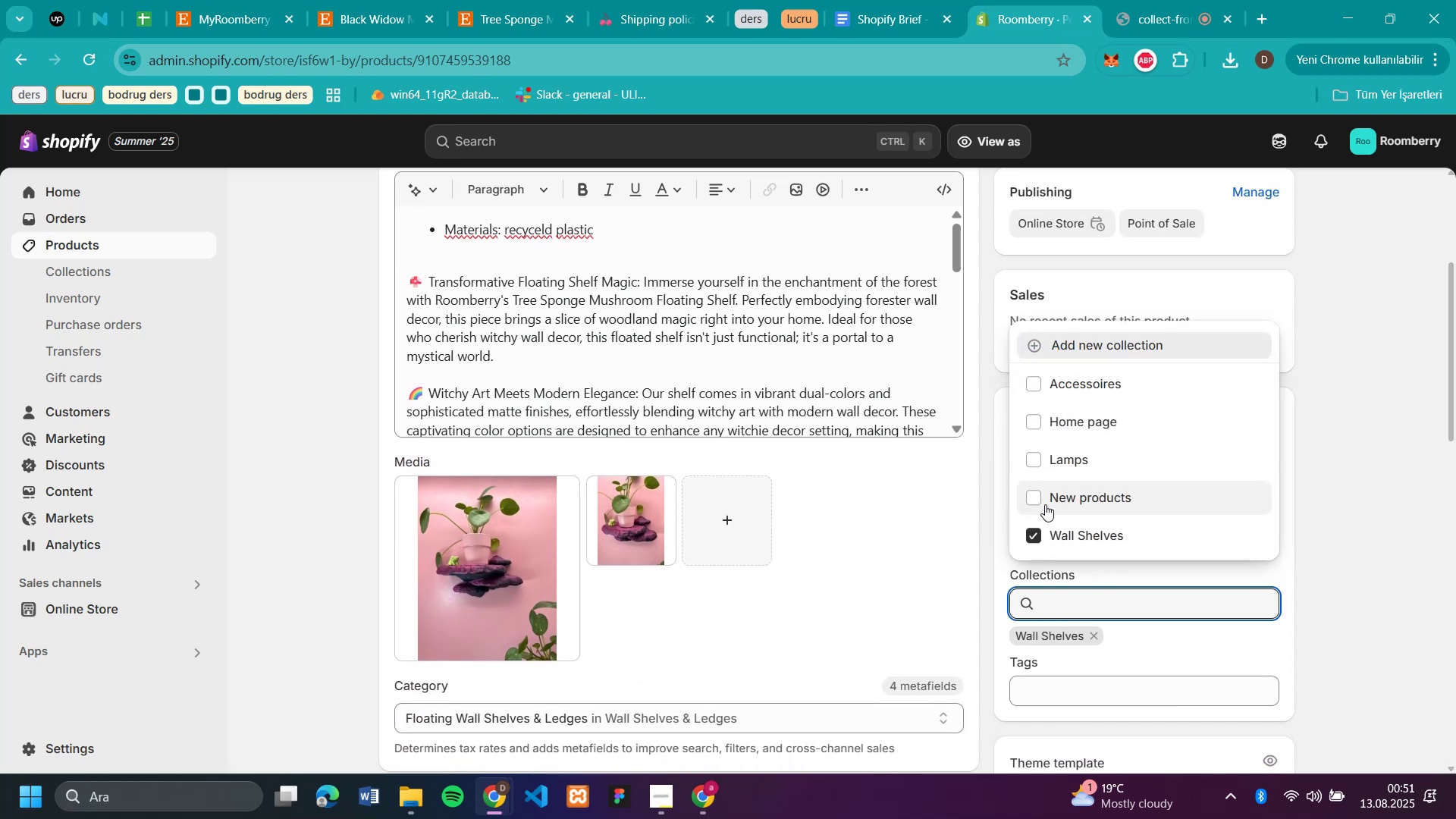 
left_click([1037, 493])
 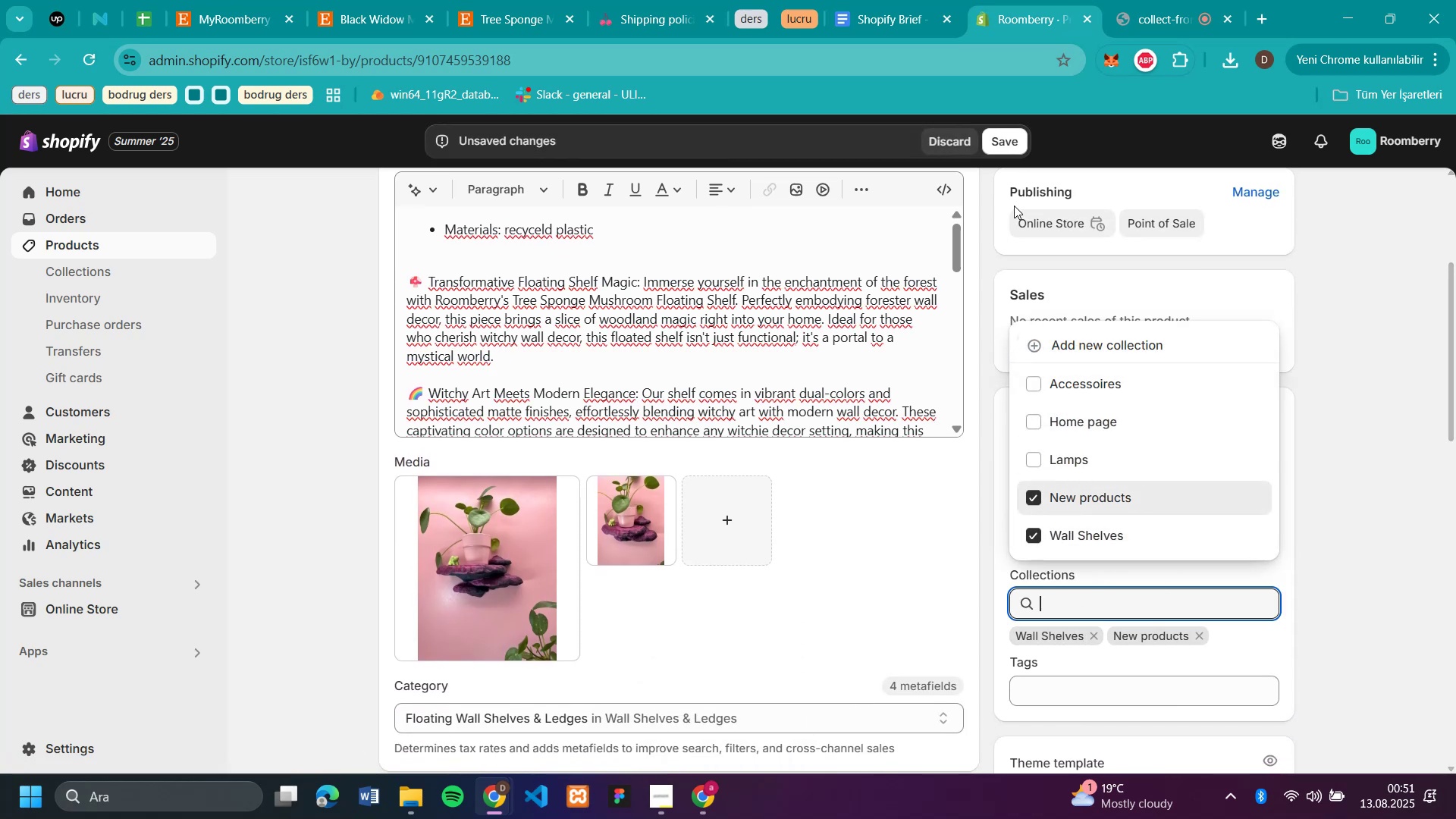 
left_click([1013, 133])
 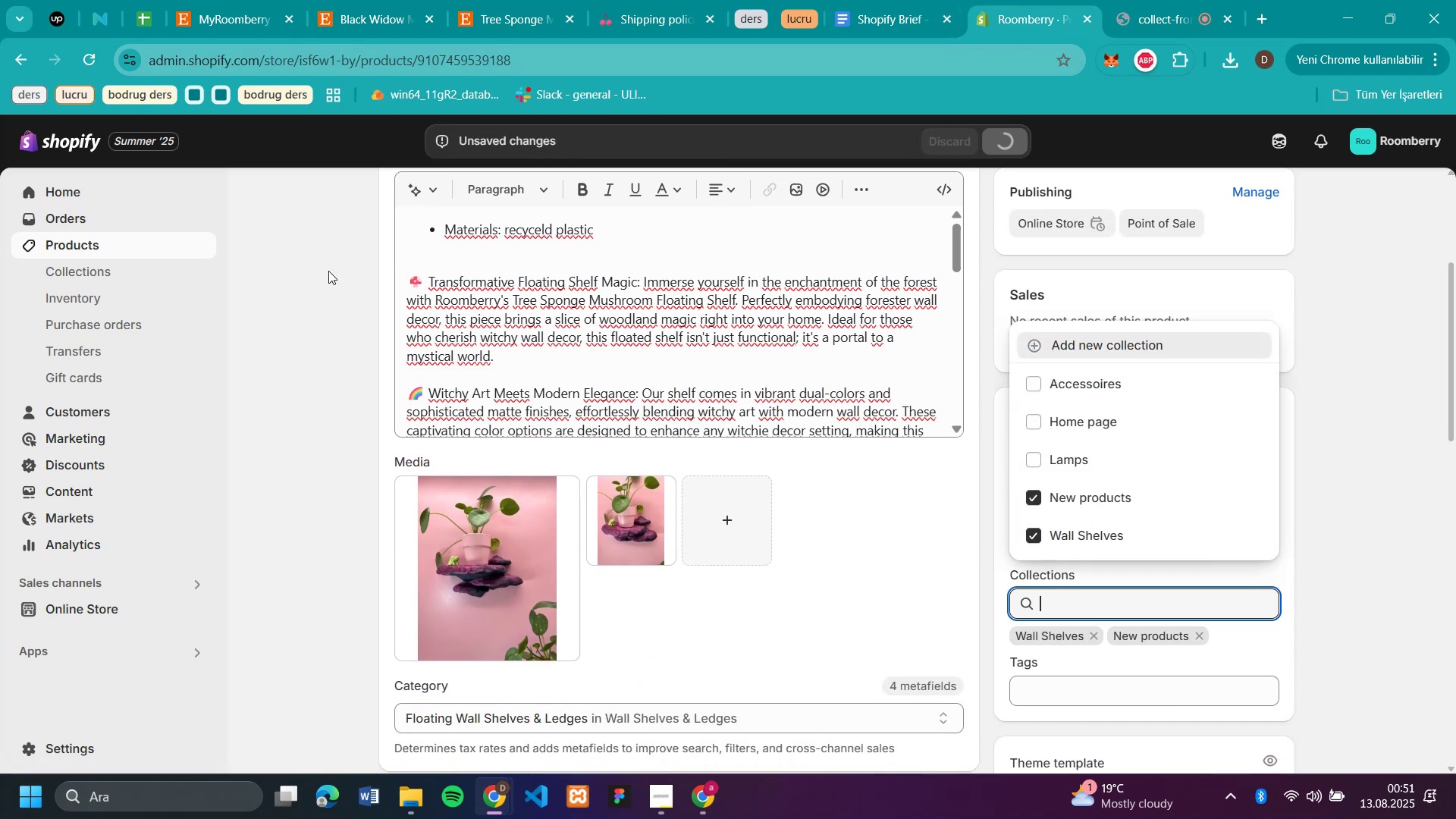 
scroll: coordinate [658, 315], scroll_direction: up, amount: 12.0
 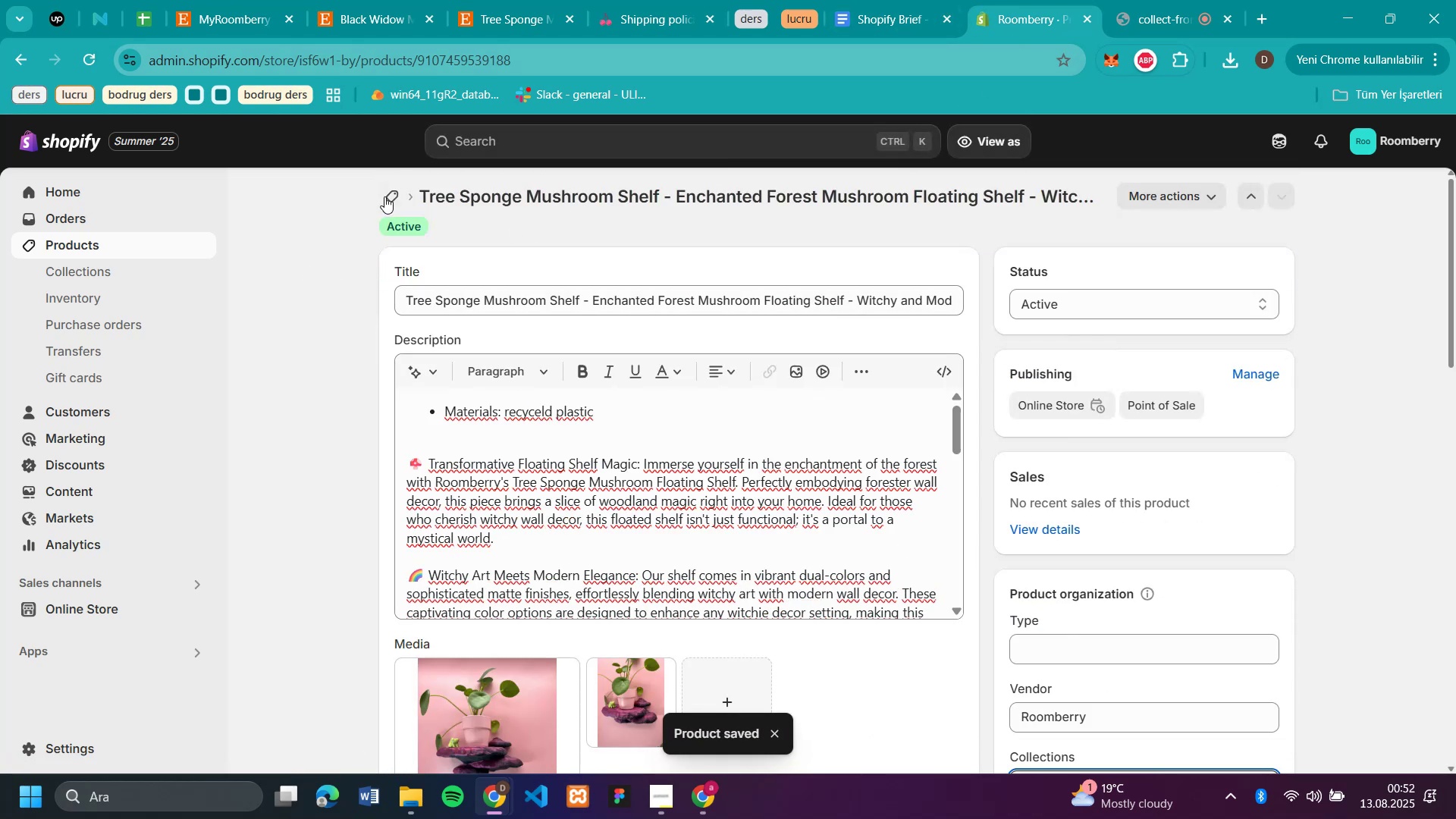 
left_click([387, 207])
 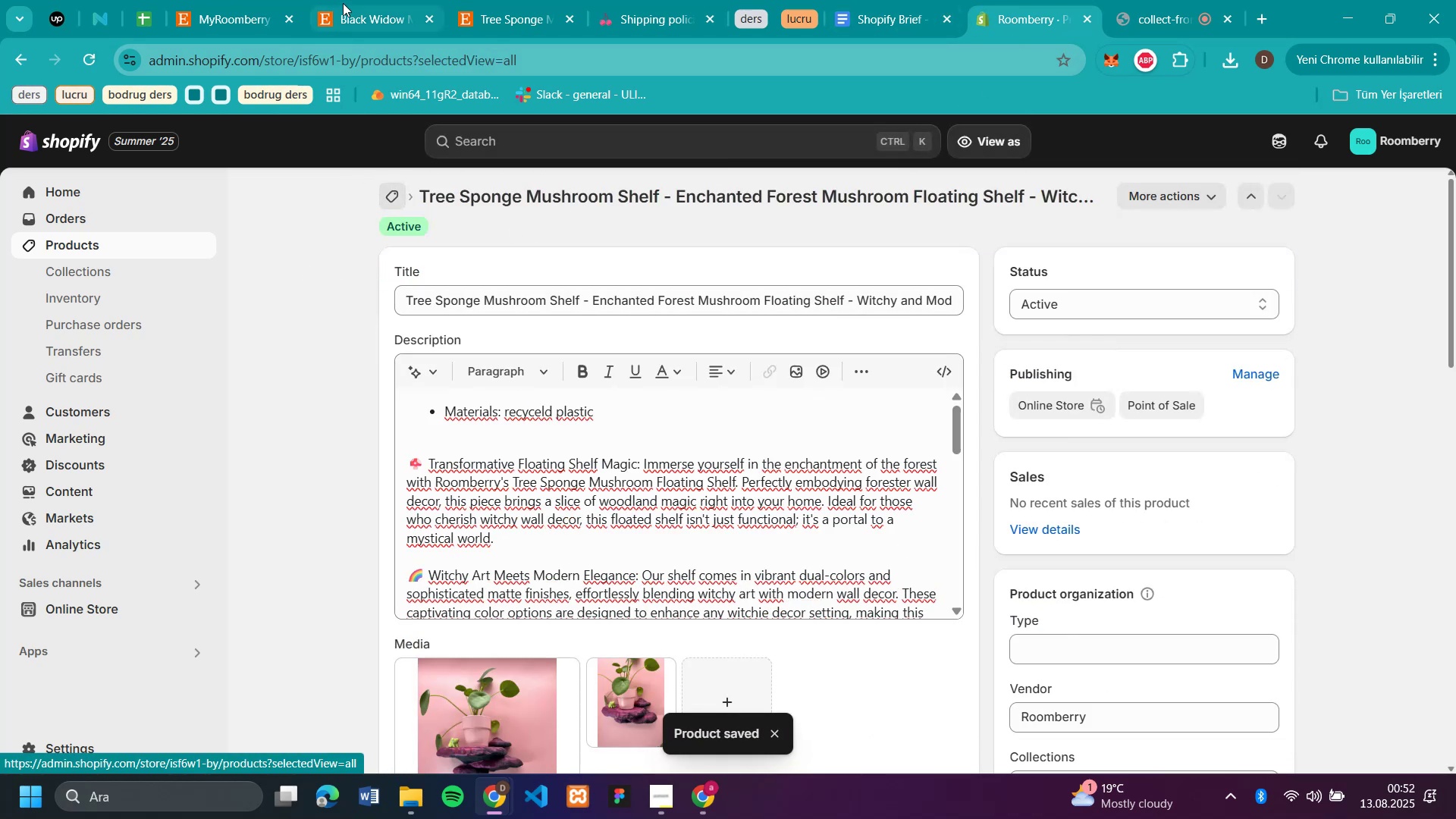 
left_click([343, 3])
 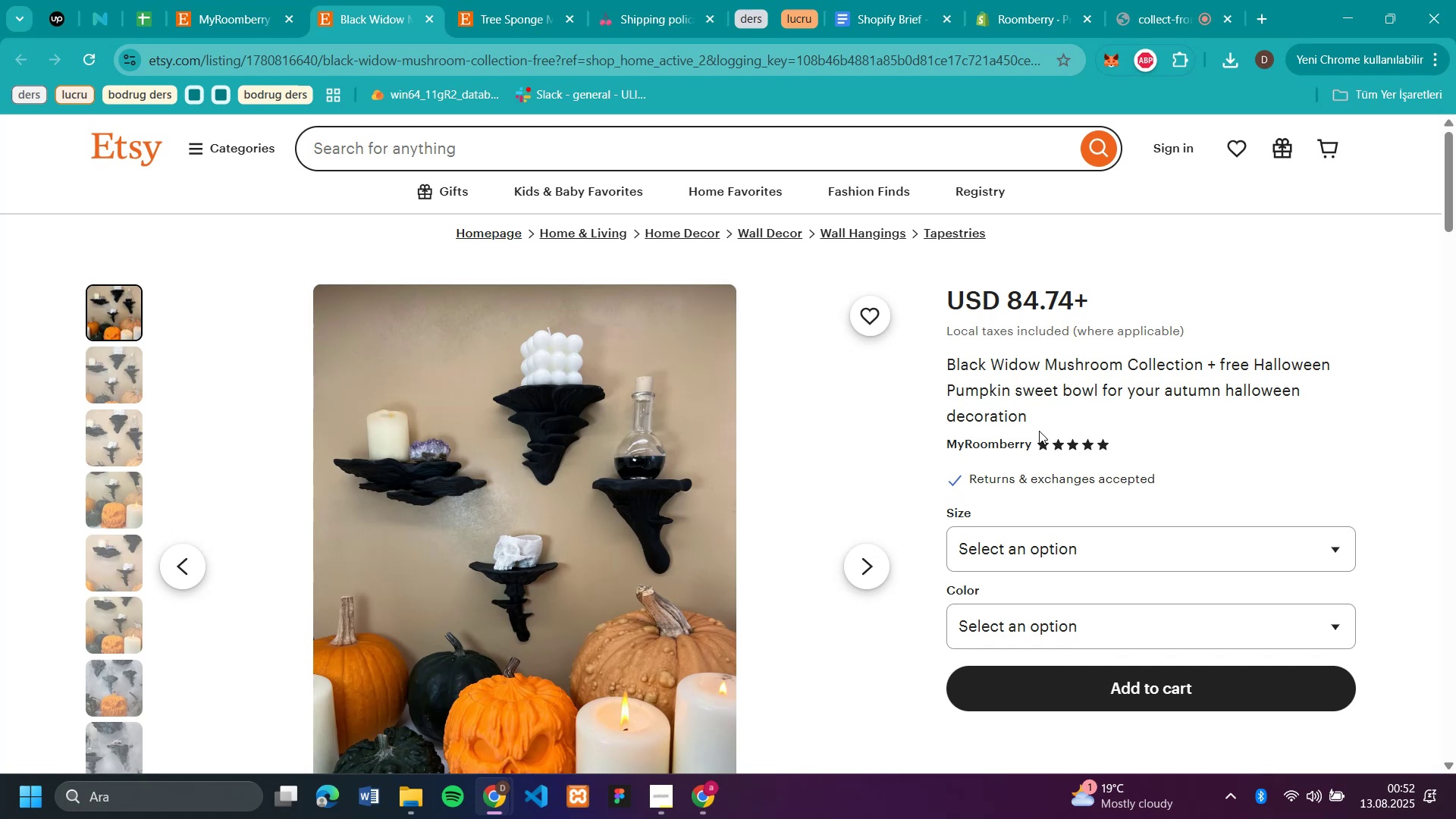 
left_click_drag(start_coordinate=[1033, 421], to_coordinate=[949, 375])
 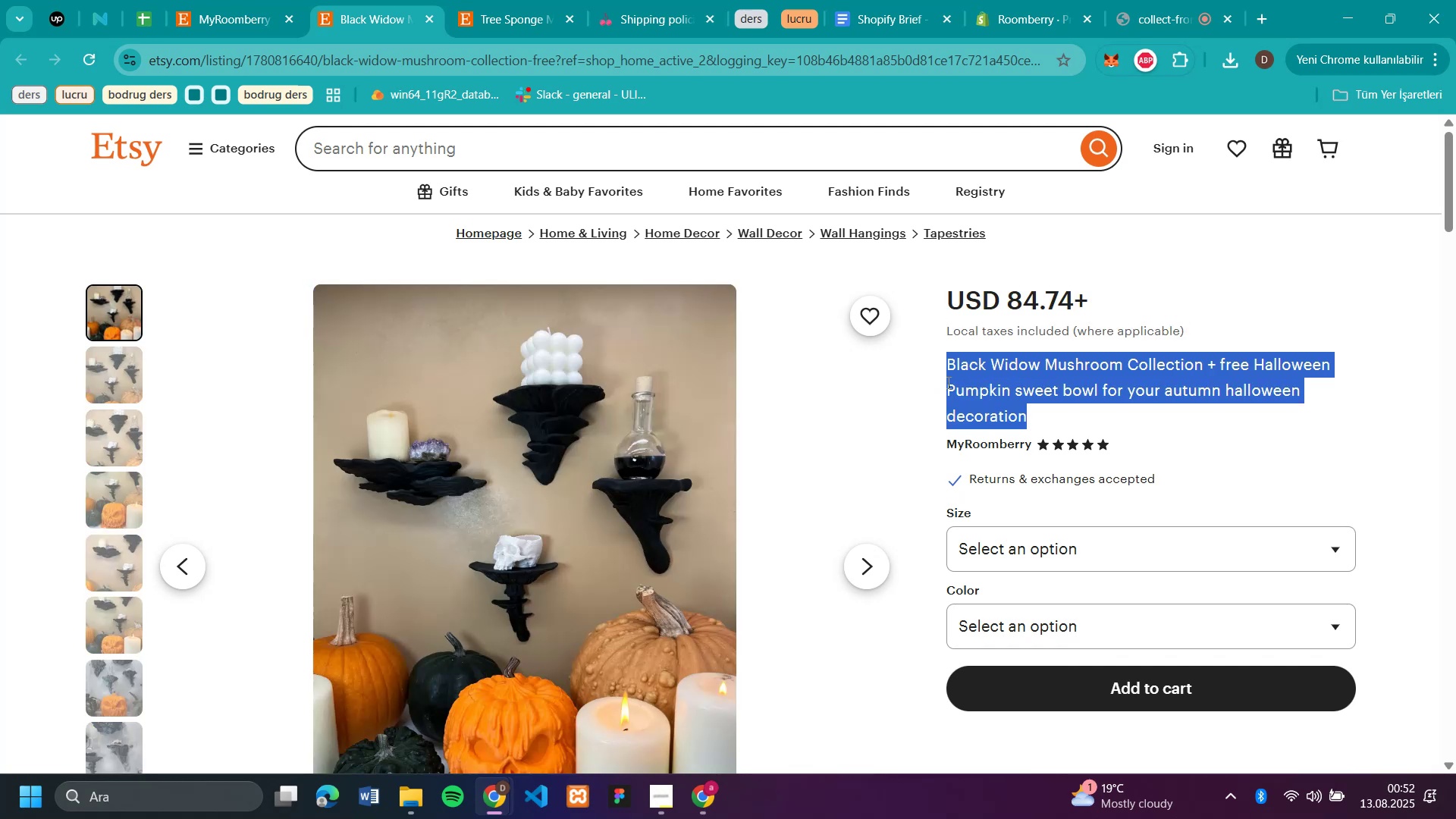 
key(Control+C)
 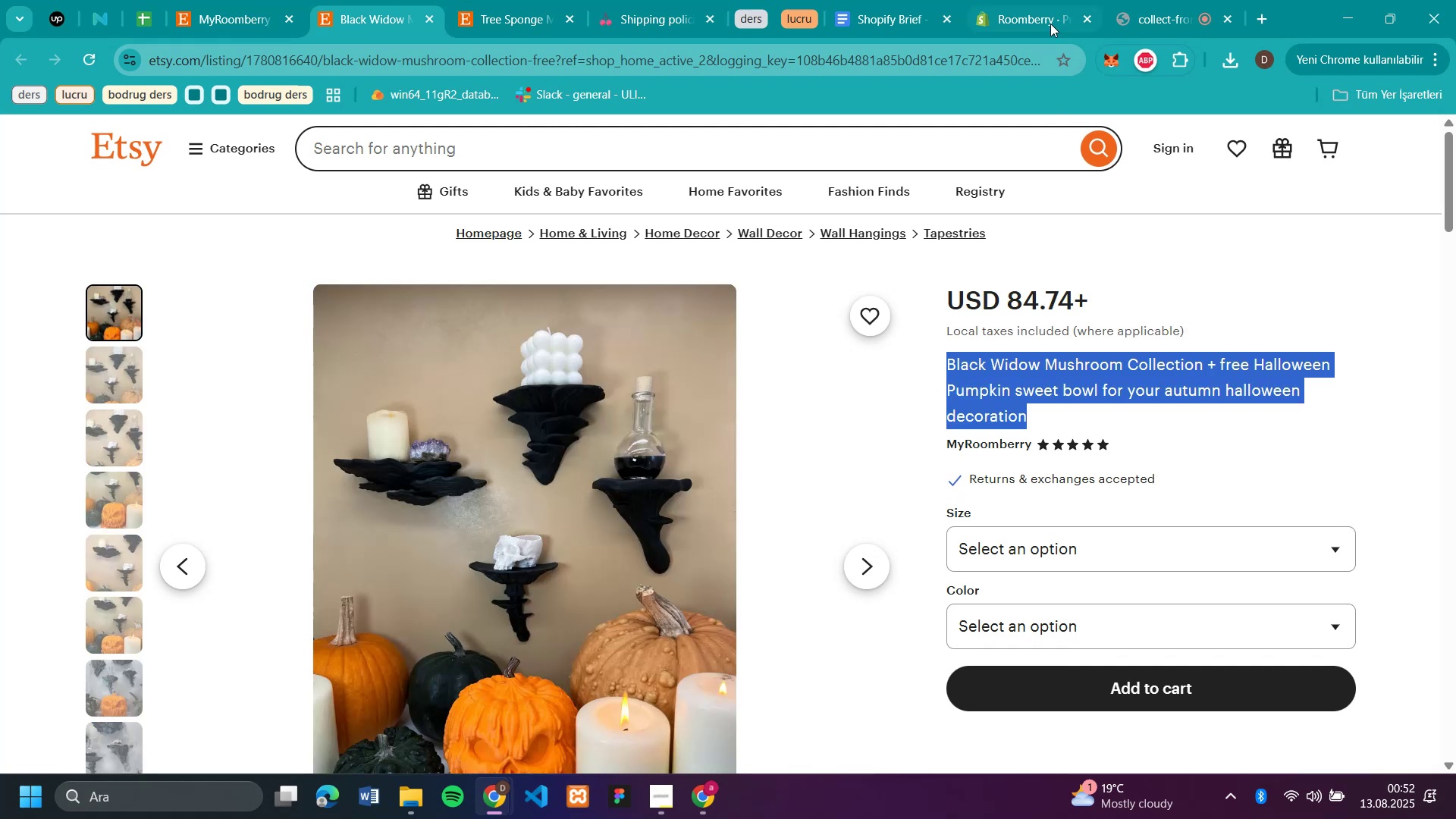 
left_click([1049, 22])
 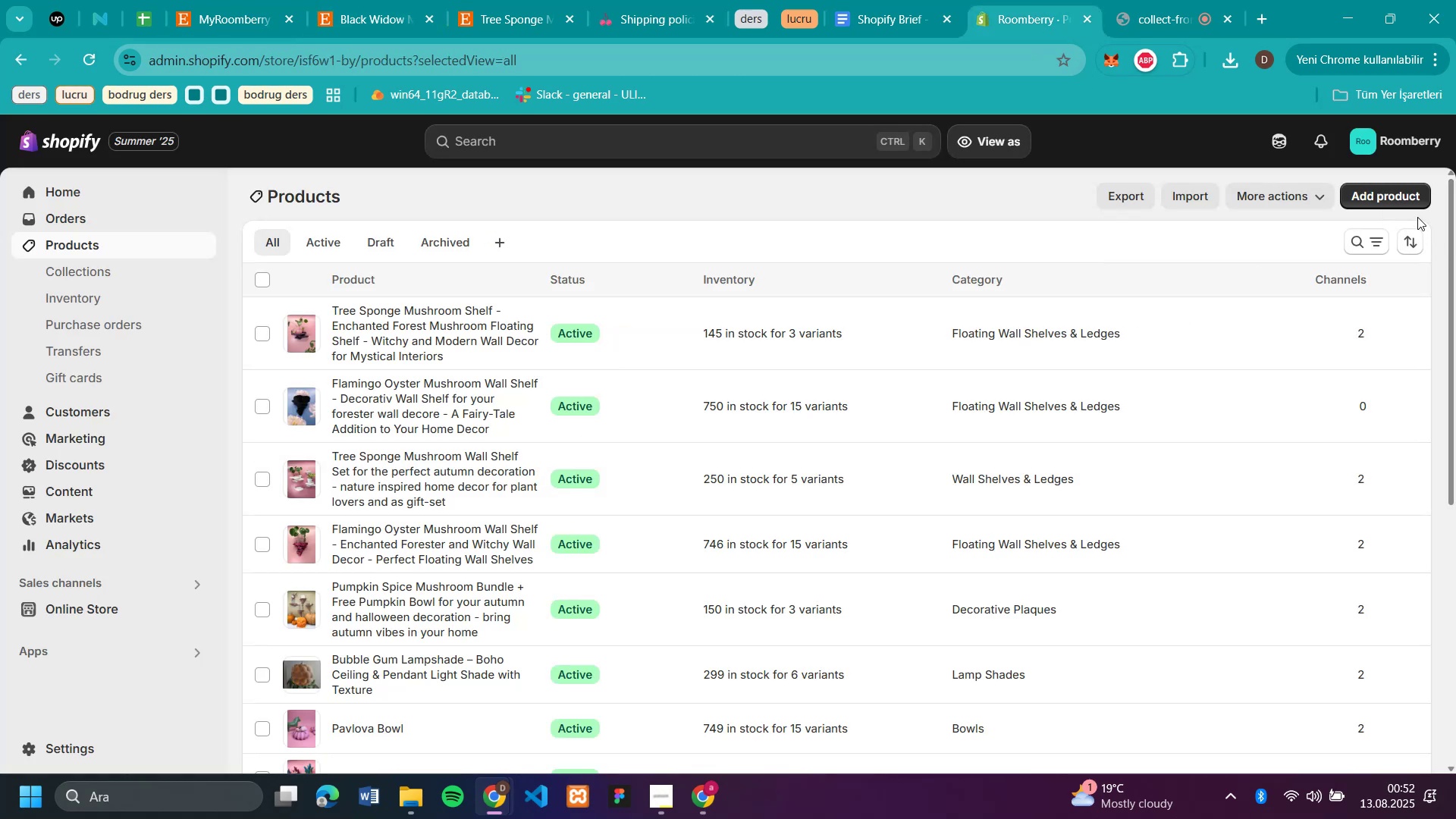 
left_click([1401, 187])
 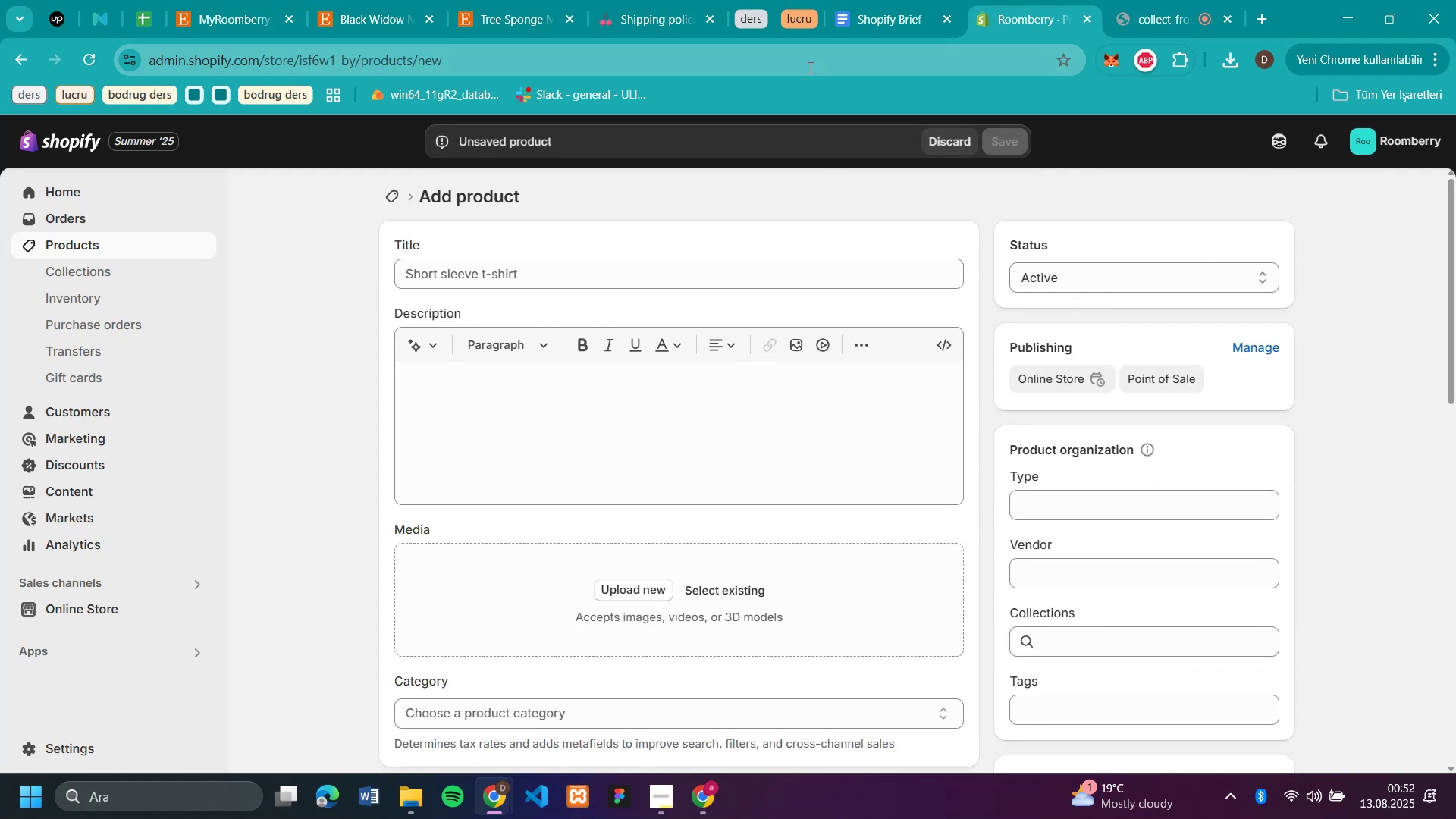 
left_click([692, 271])
 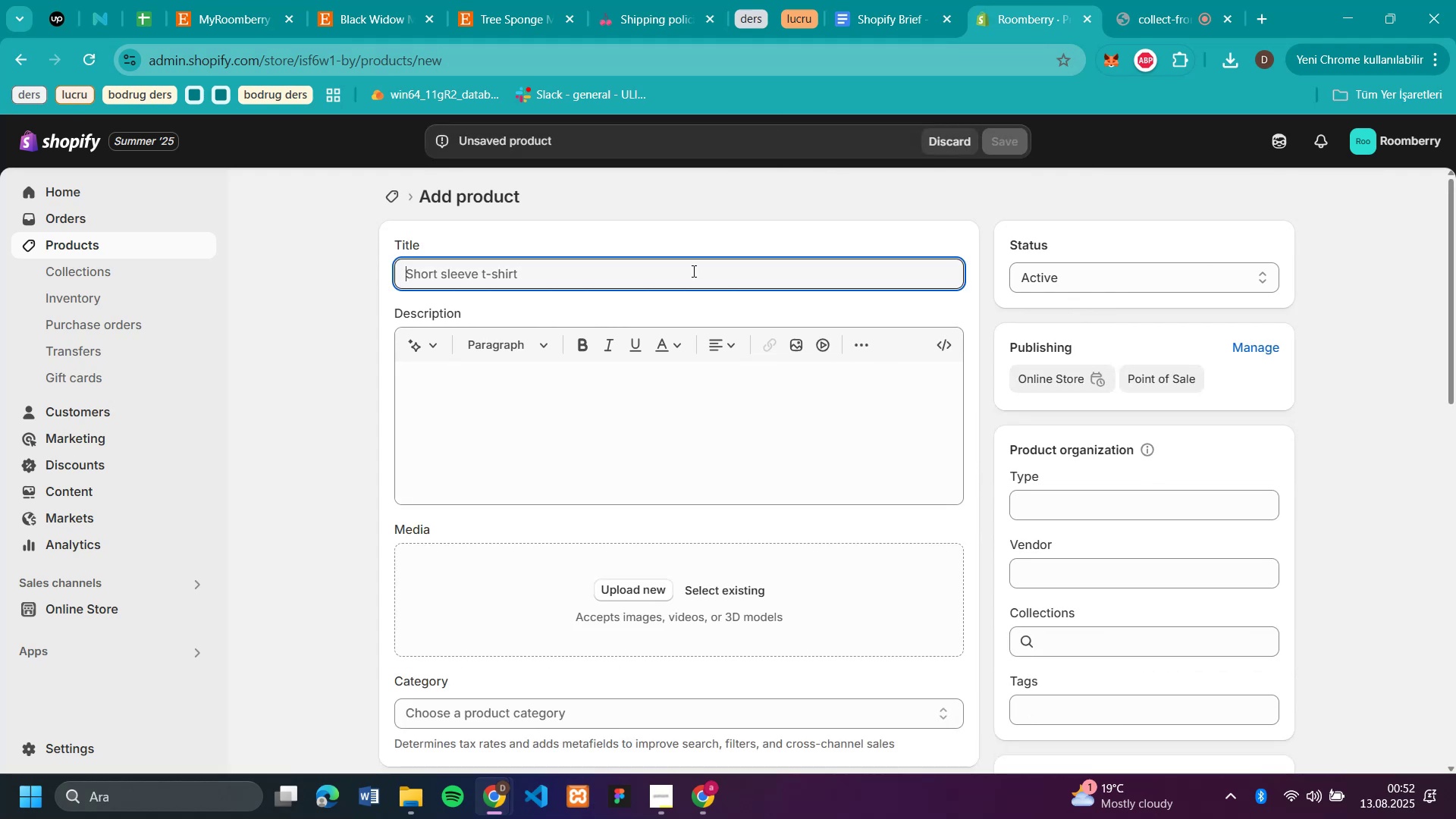 
key(Control+V)
 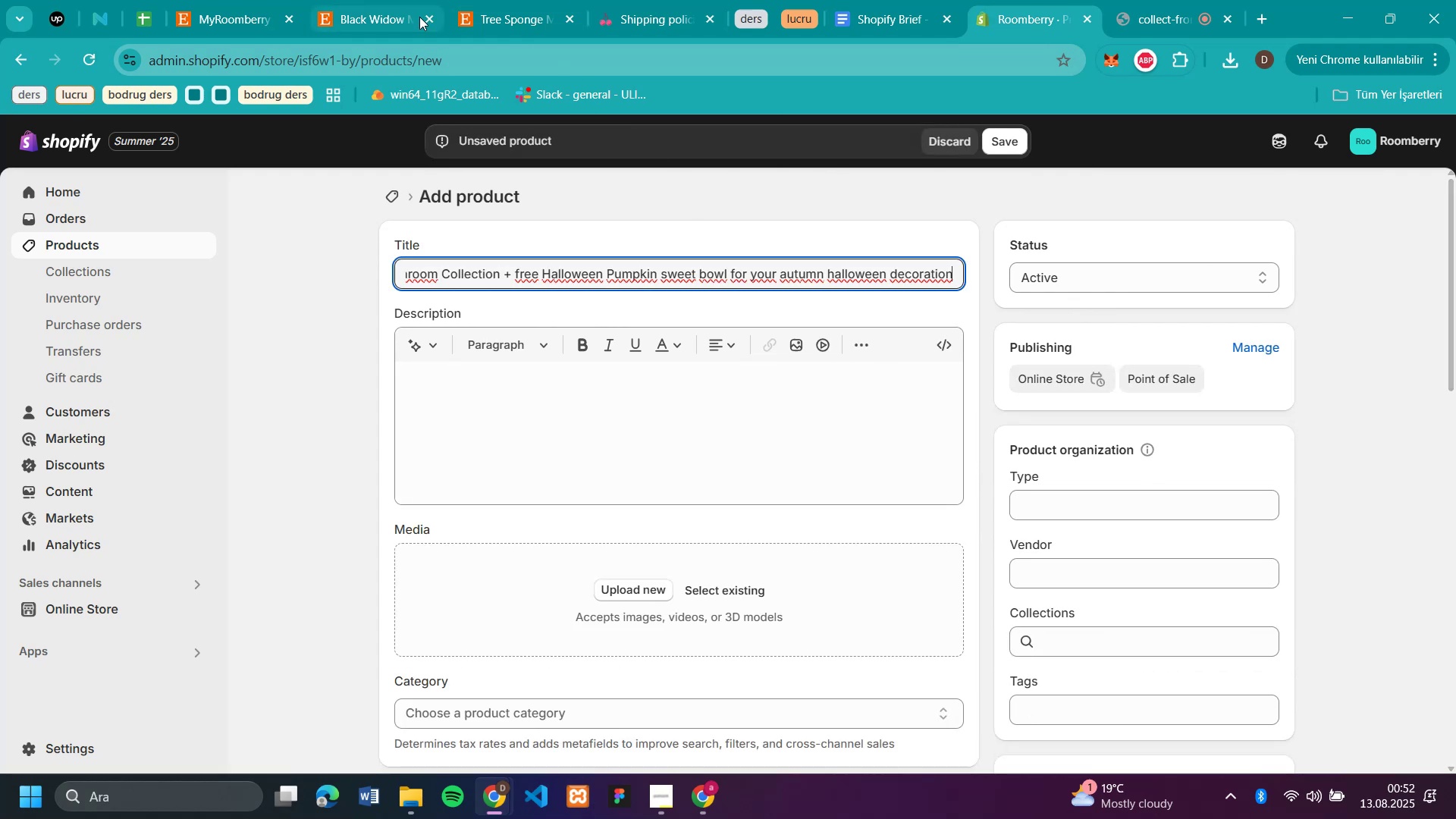 
left_click([374, 17])
 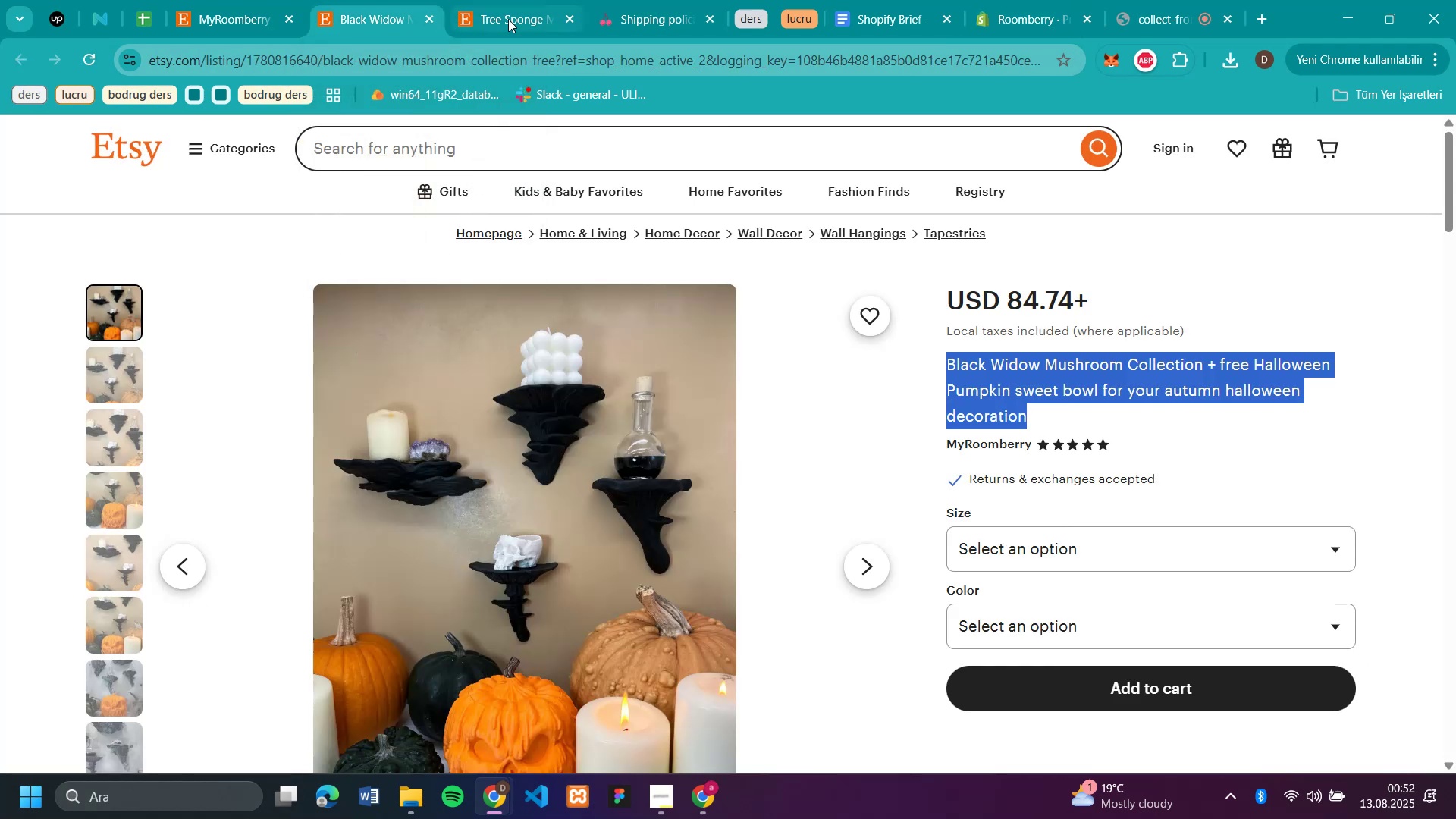 
left_click([525, 19])
 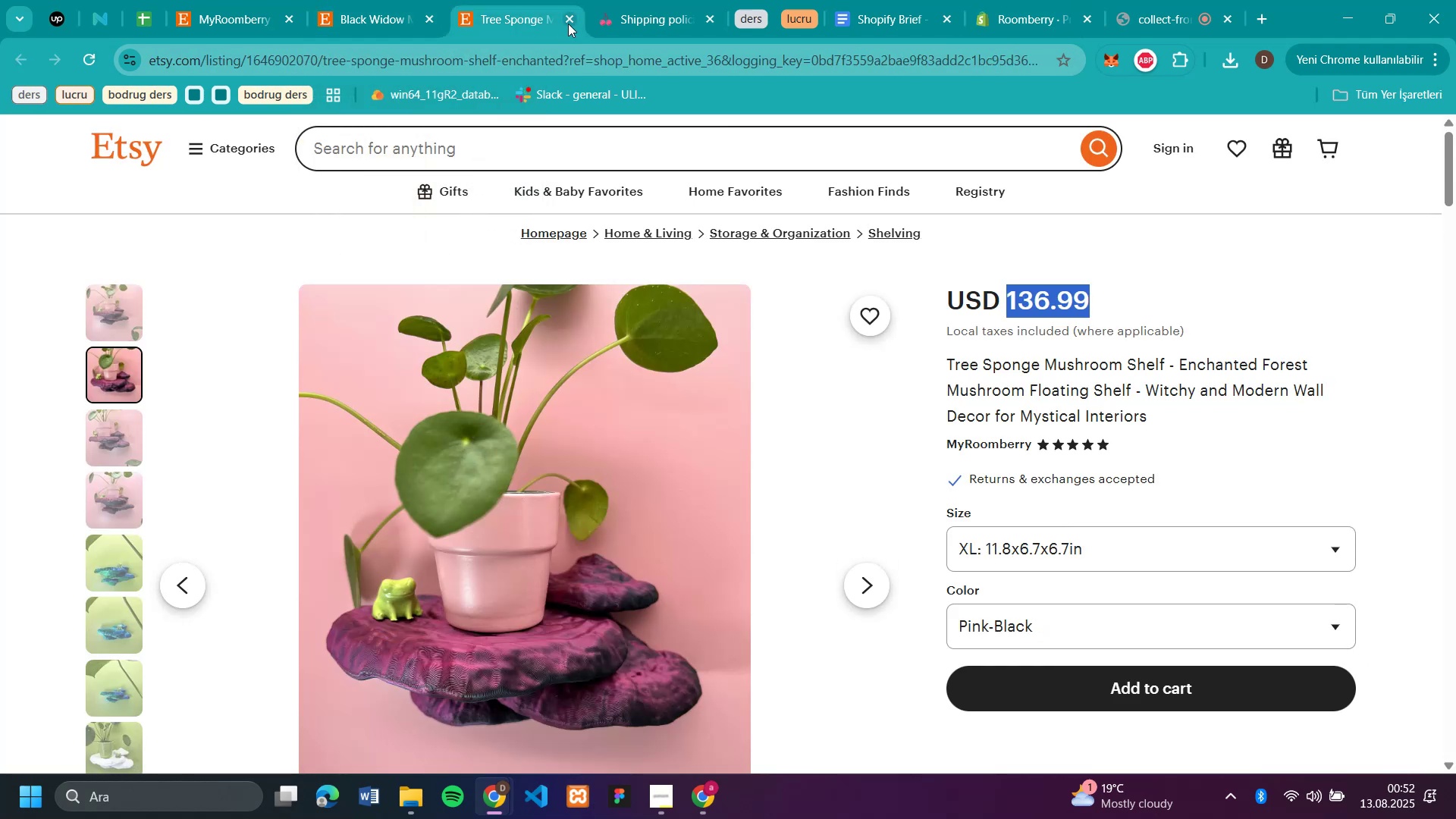 
left_click([572, 24])
 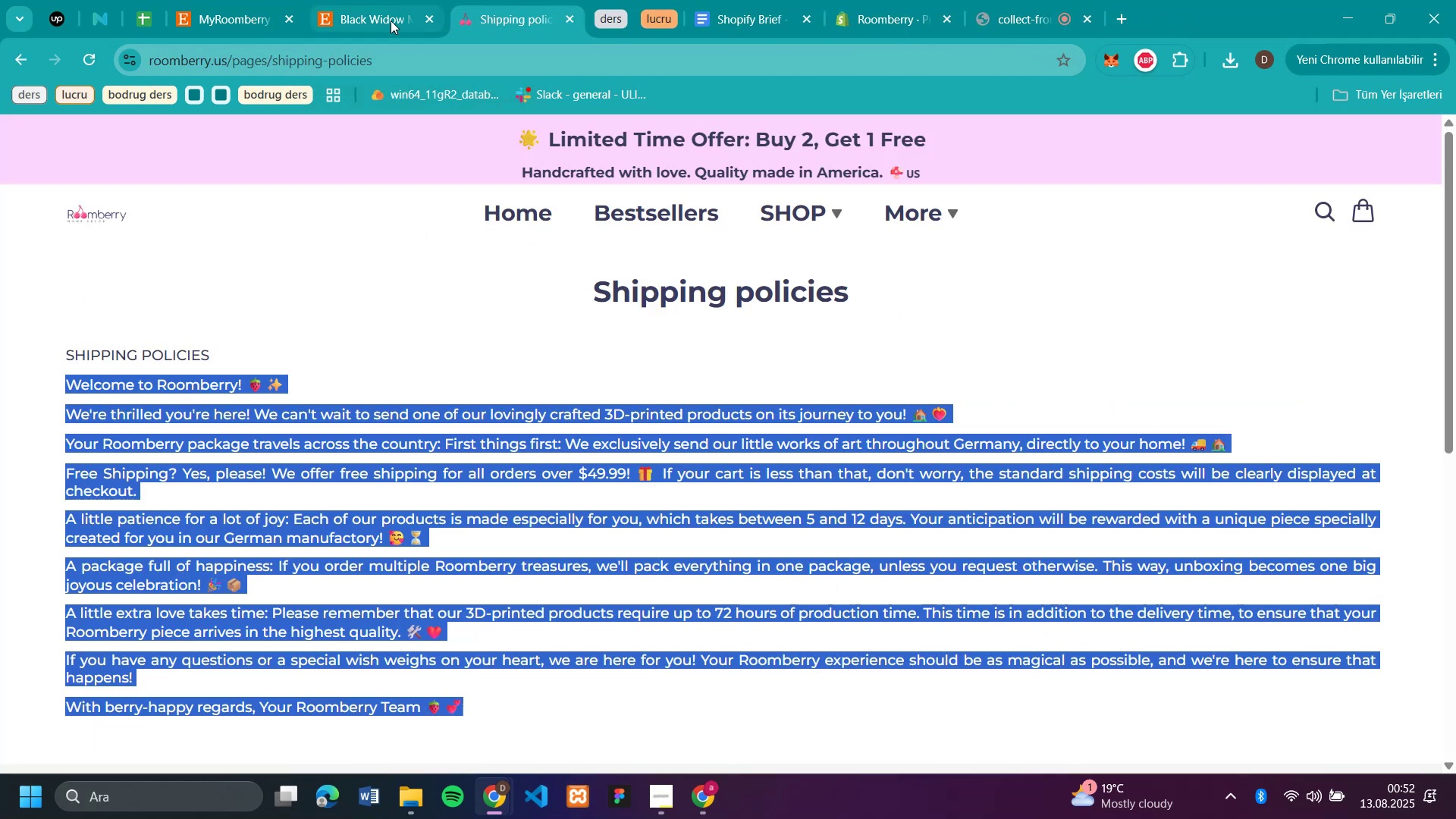 
left_click([391, 18])
 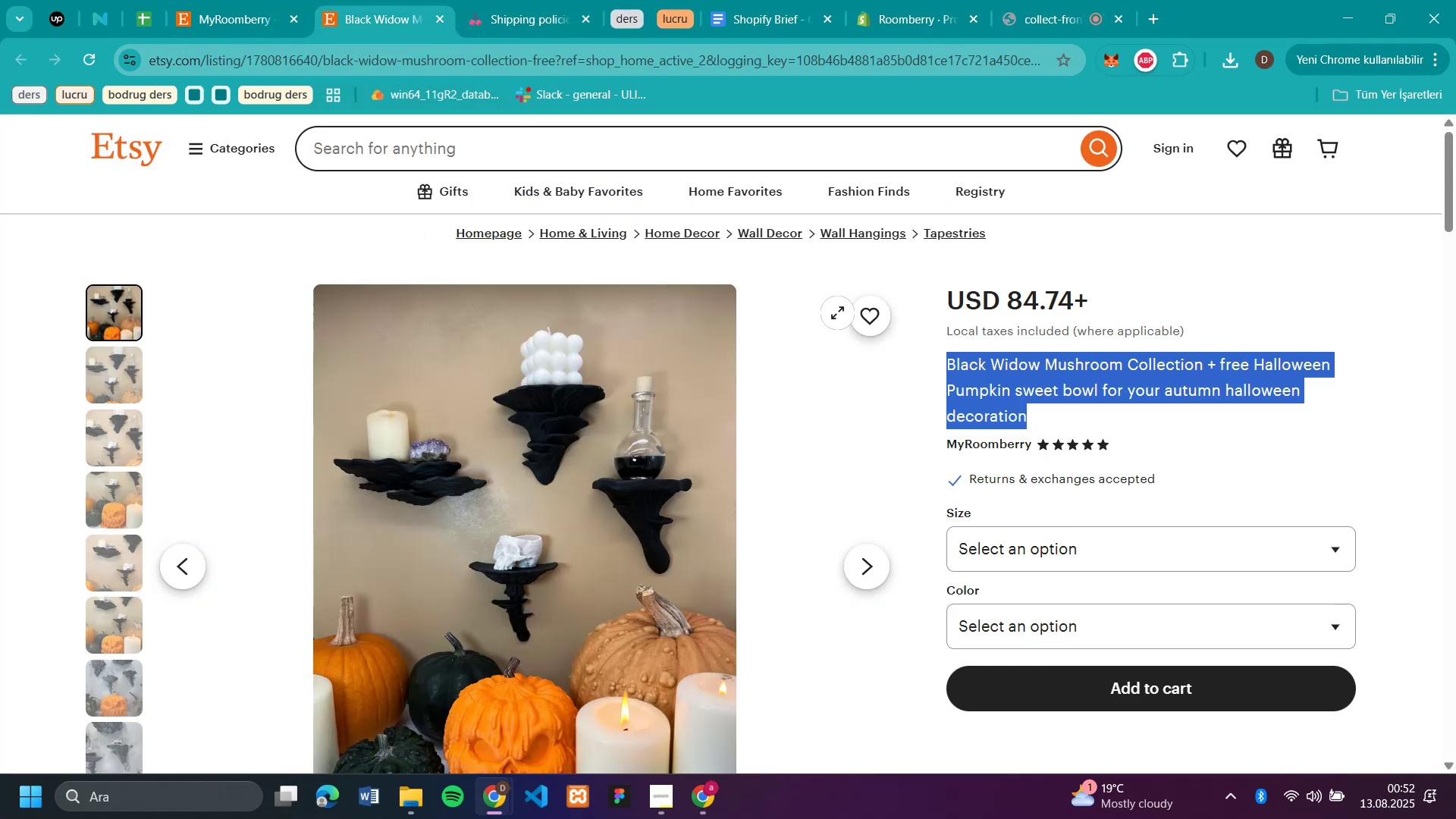 
scroll: coordinate [938, 391], scroll_direction: down, amount: 7.0
 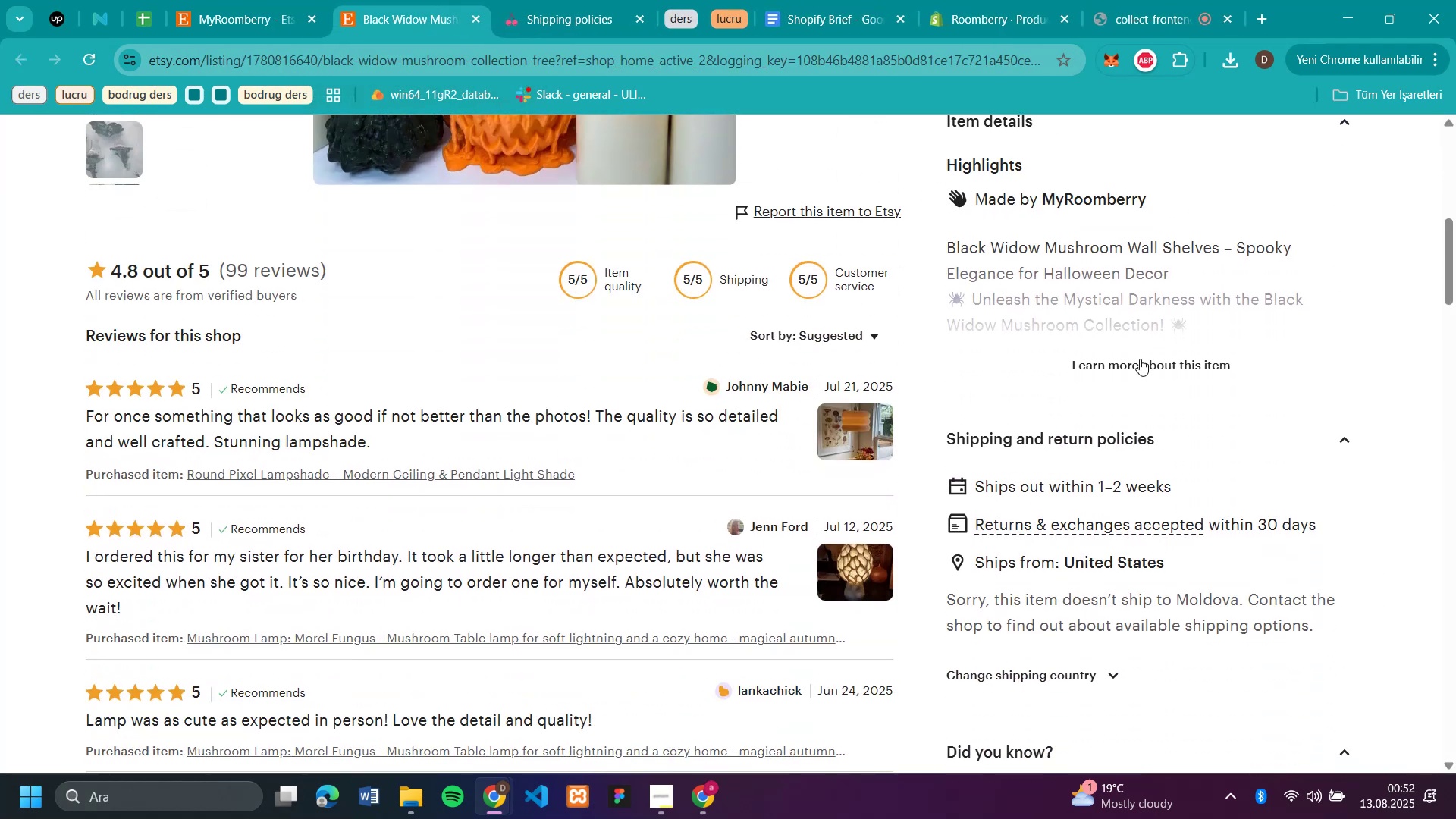 
left_click([1143, 344])
 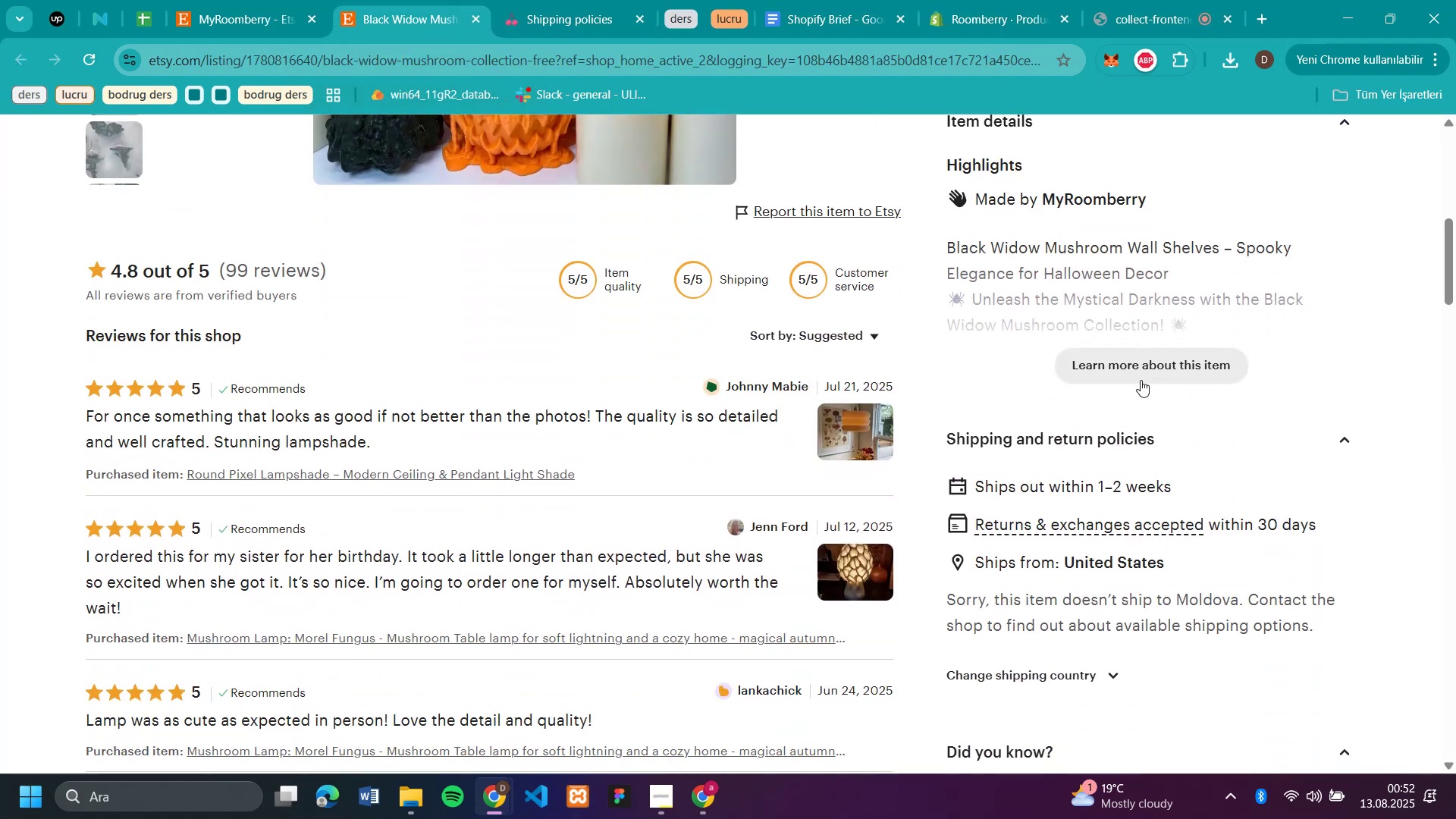 
left_click([1141, 380])
 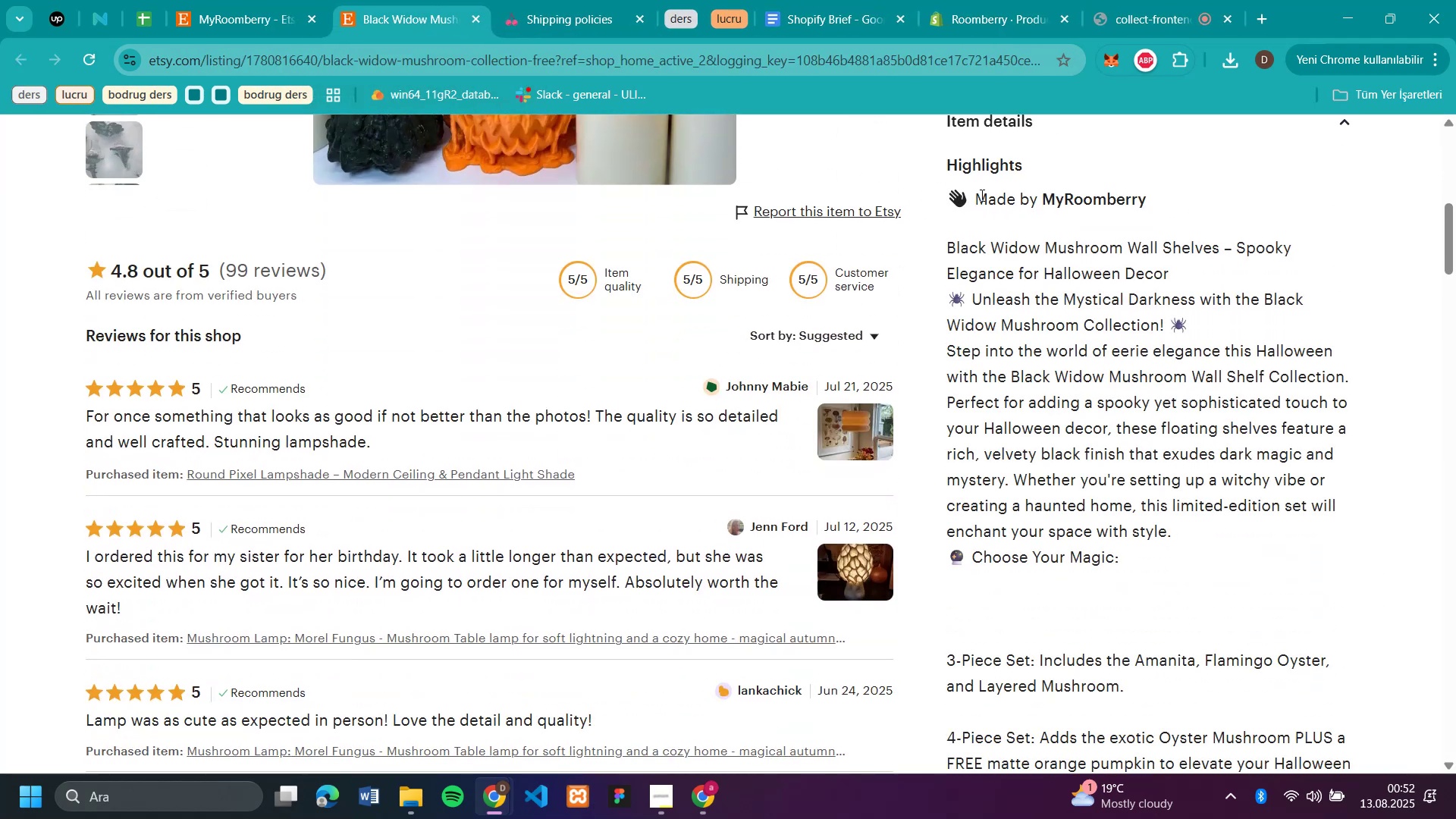 
left_click_drag(start_coordinate=[981, 195], to_coordinate=[1251, 391])
 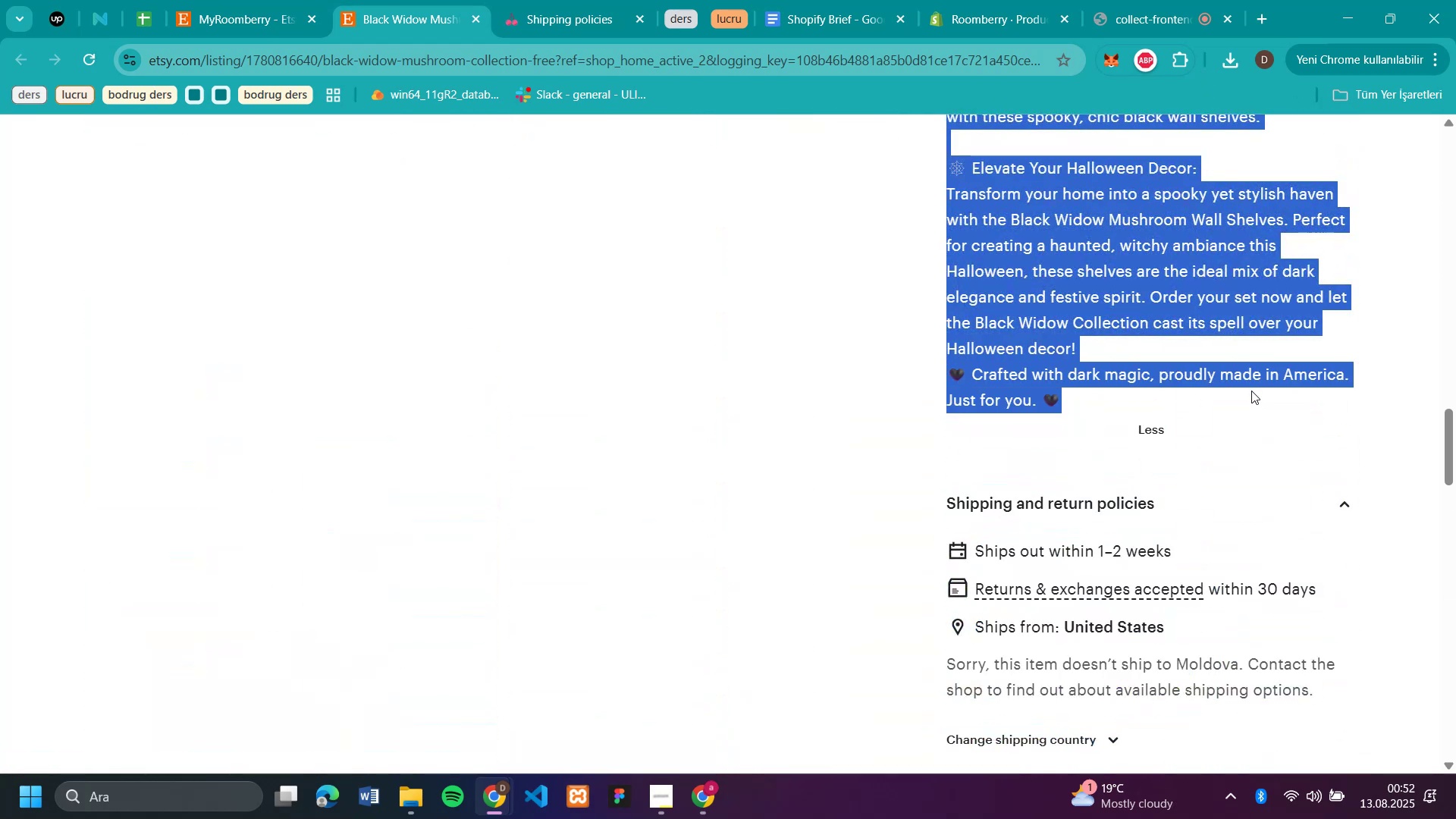 
key(Control+C)
 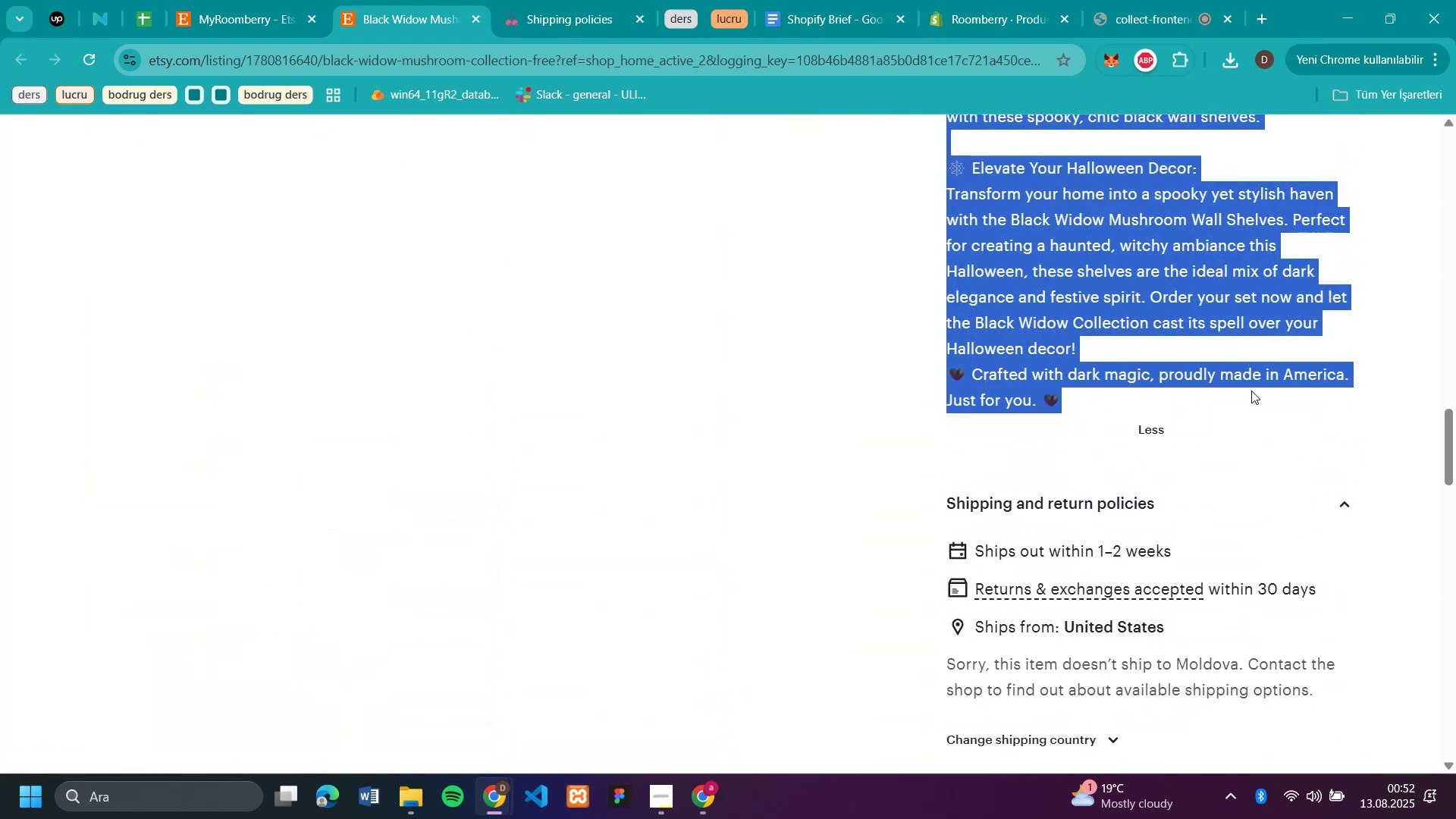 
scroll: coordinate [1247, 384], scroll_direction: up, amount: 30.0
 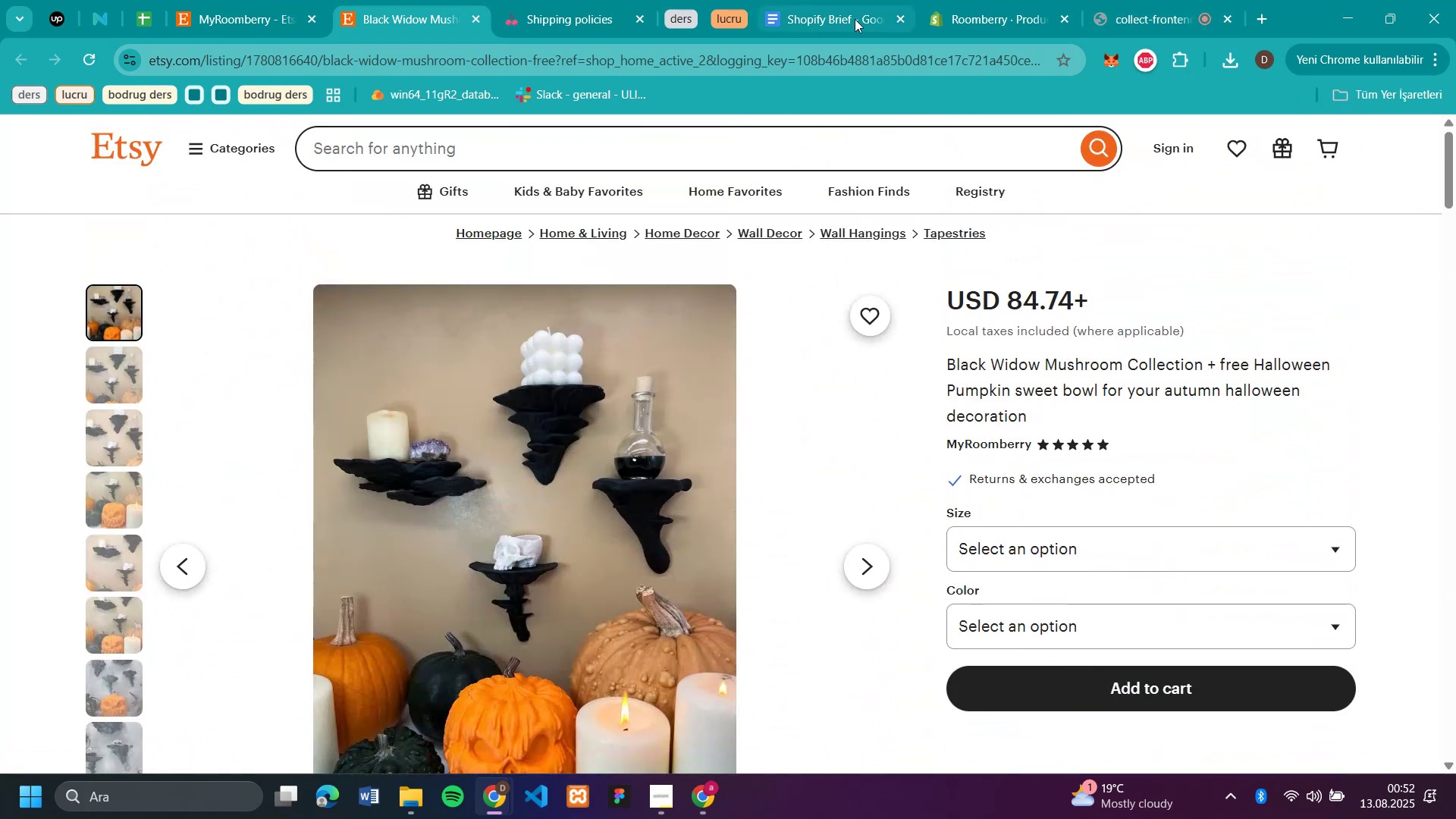 
left_click([971, 20])
 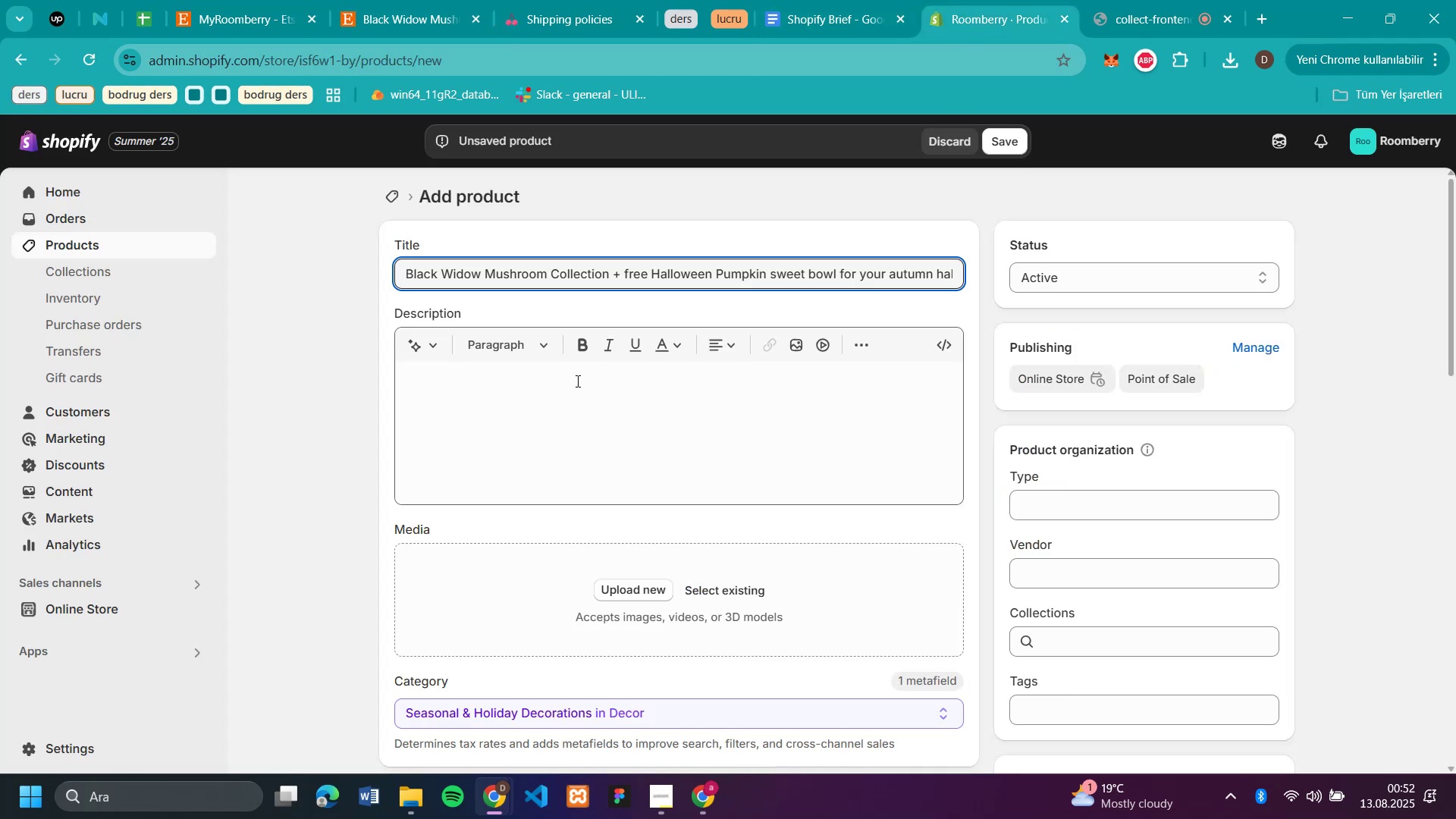 
left_click([567, 399])
 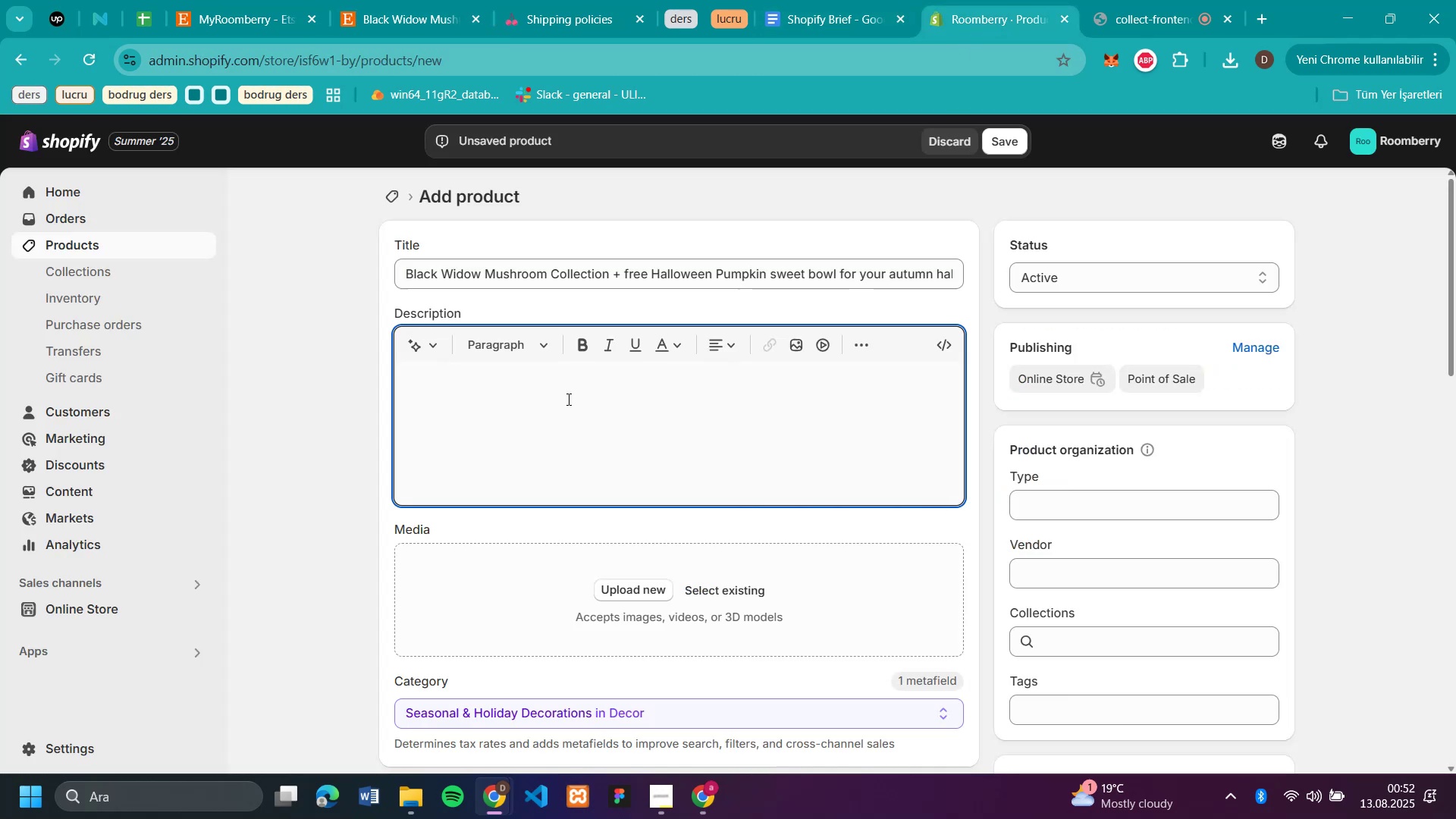 
key(Control+V)
 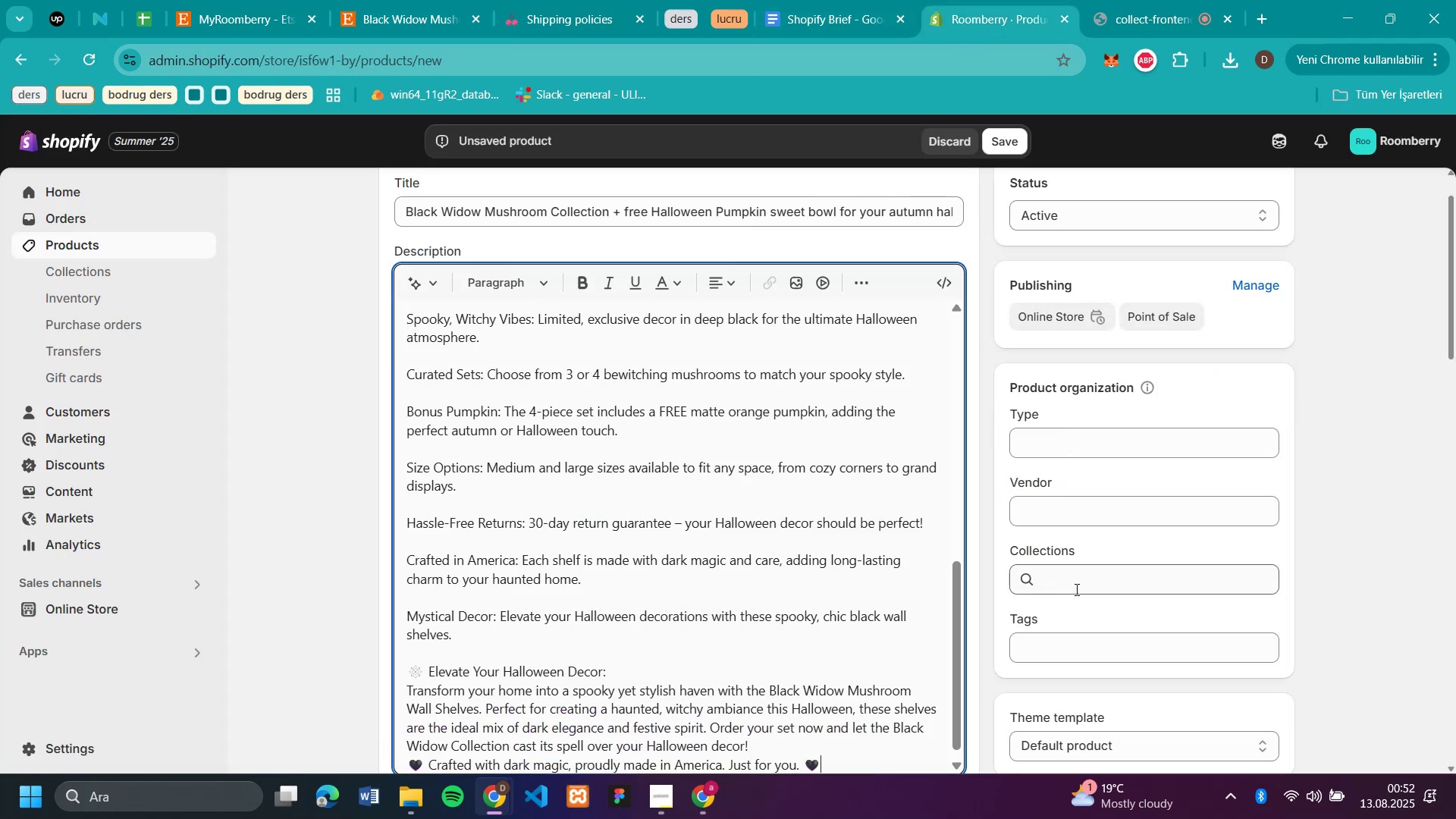 
left_click([1068, 586])
 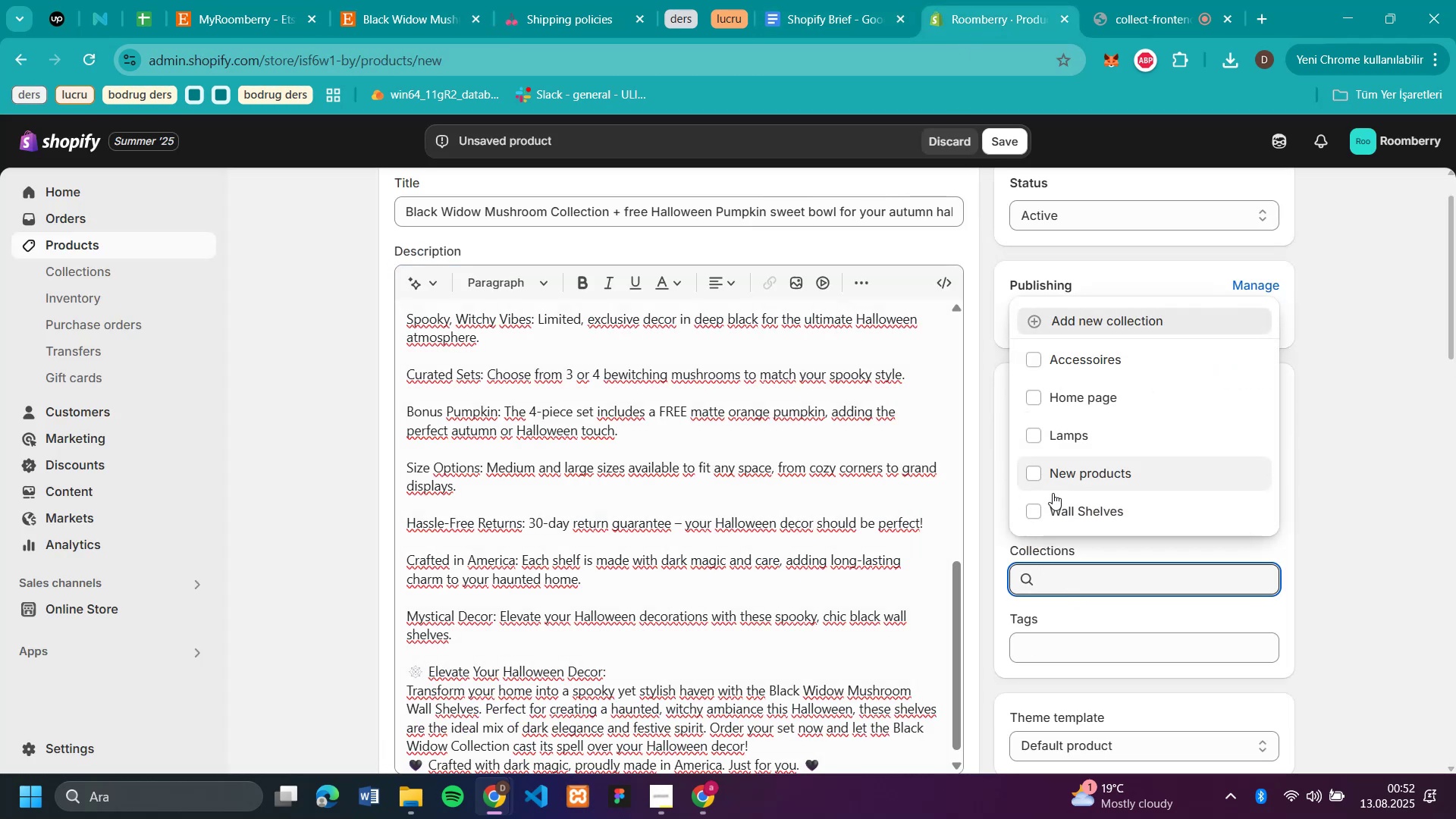 
left_click([1048, 516])
 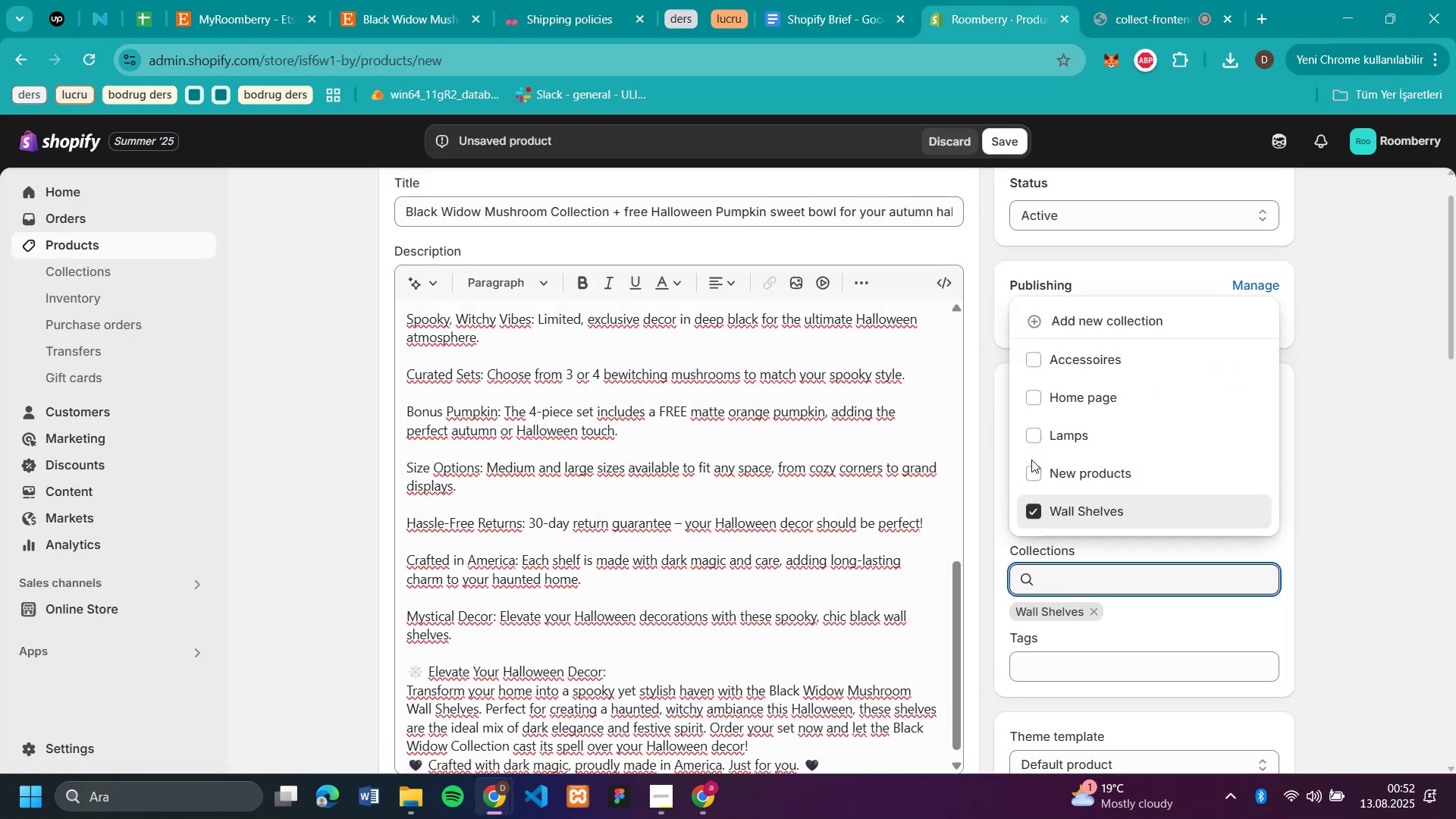 
left_click([1028, 468])
 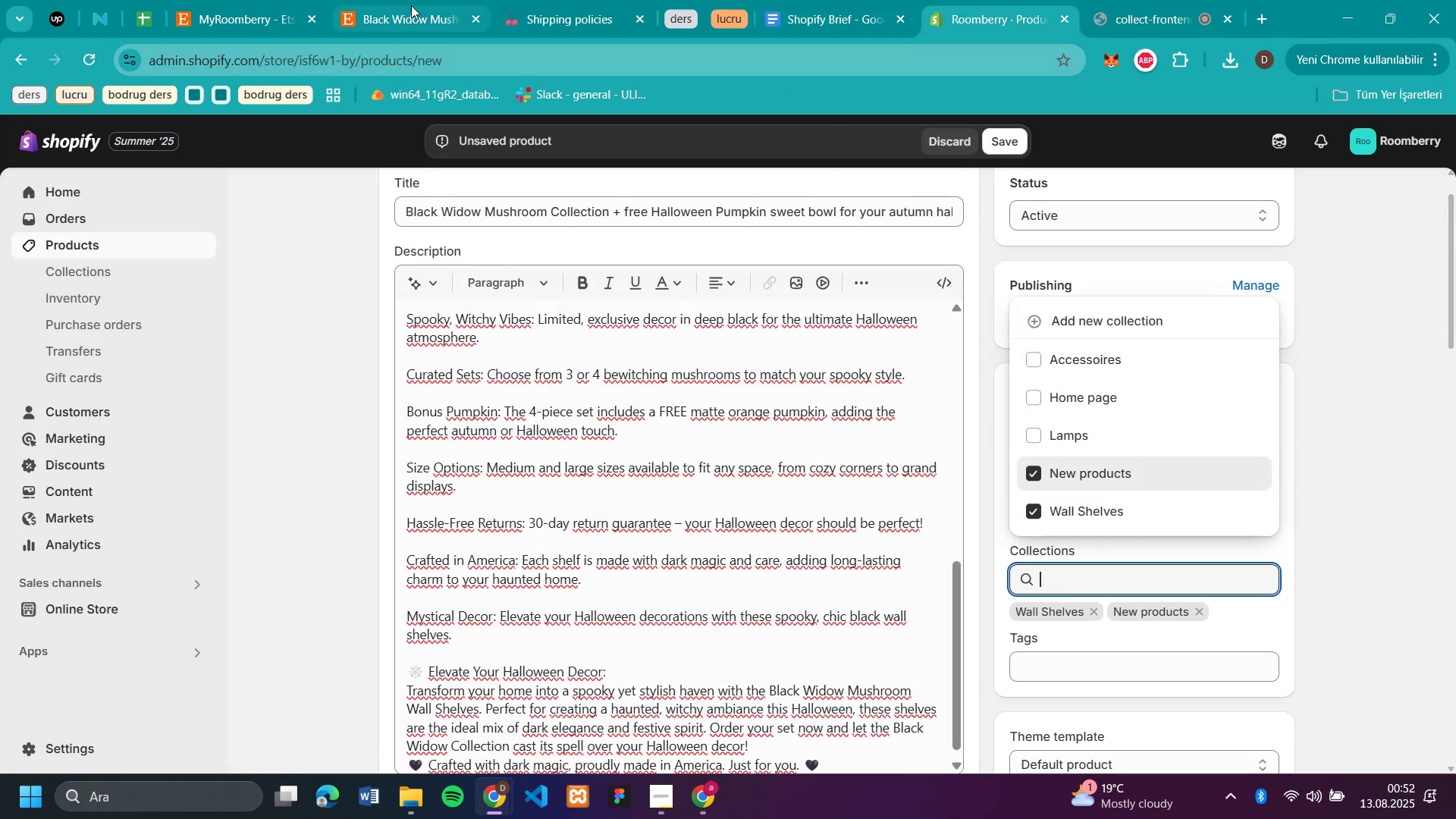 
left_click([411, 5])
 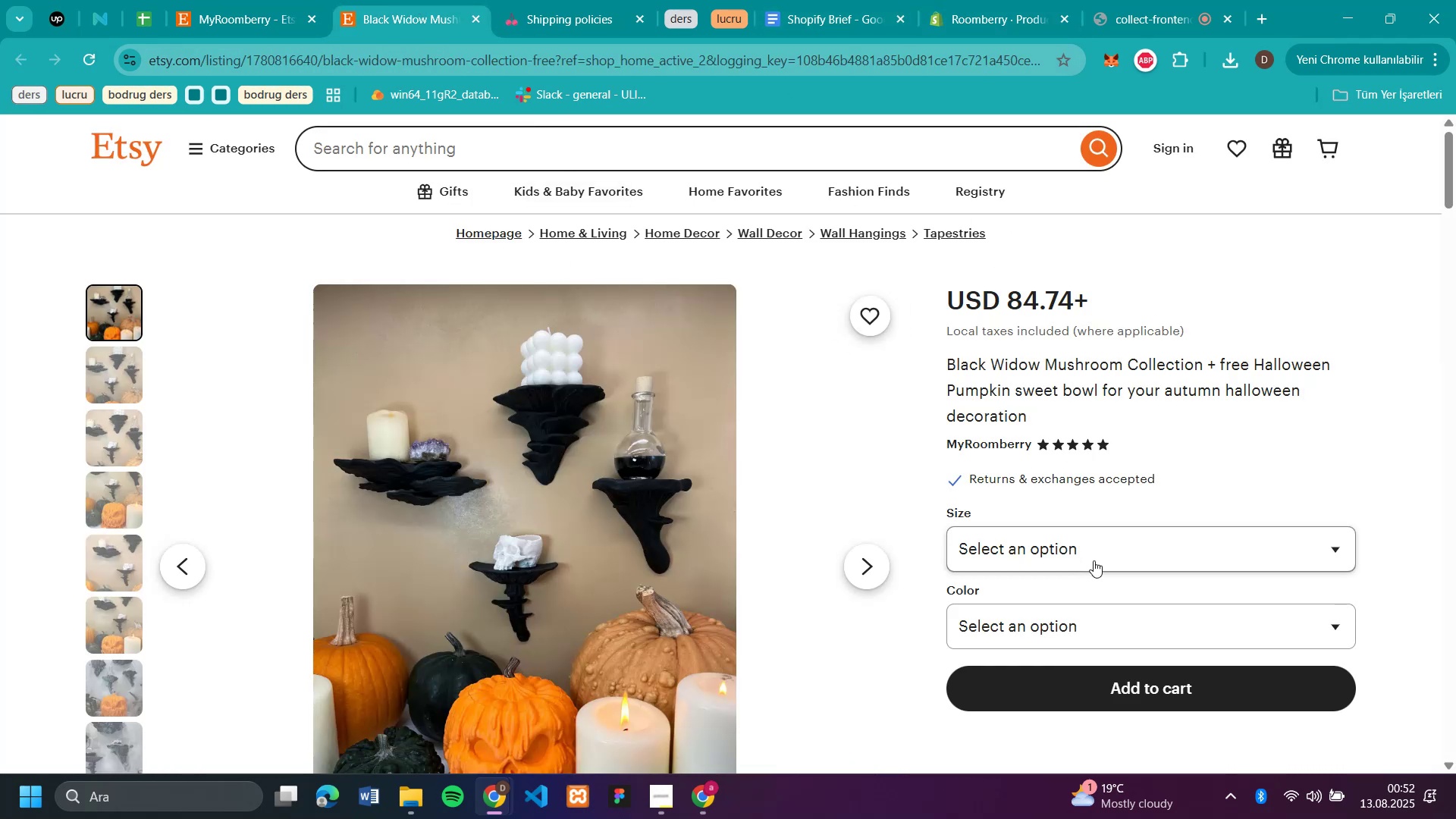 
left_click([1091, 618])
 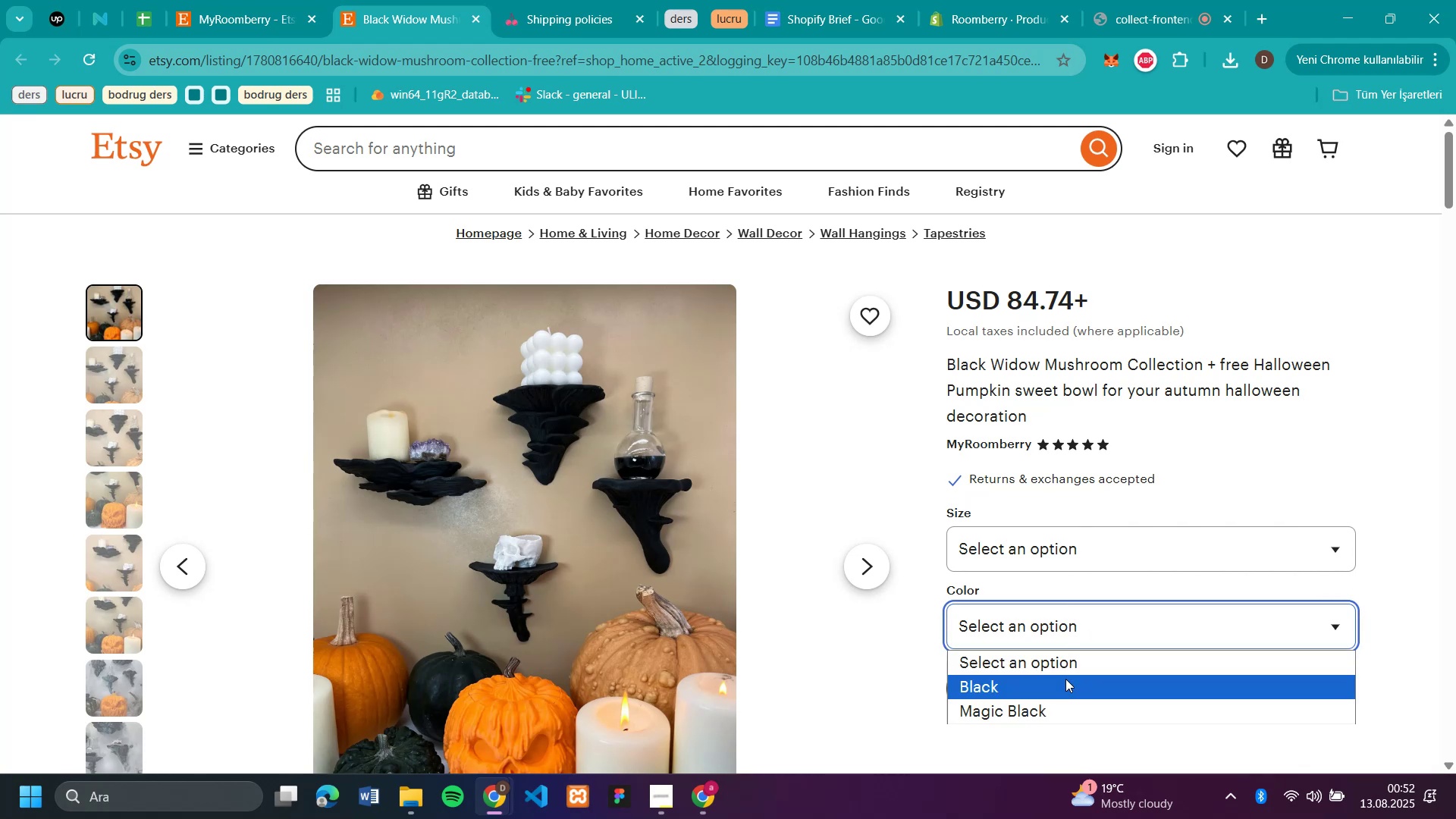 
left_click([1065, 685])
 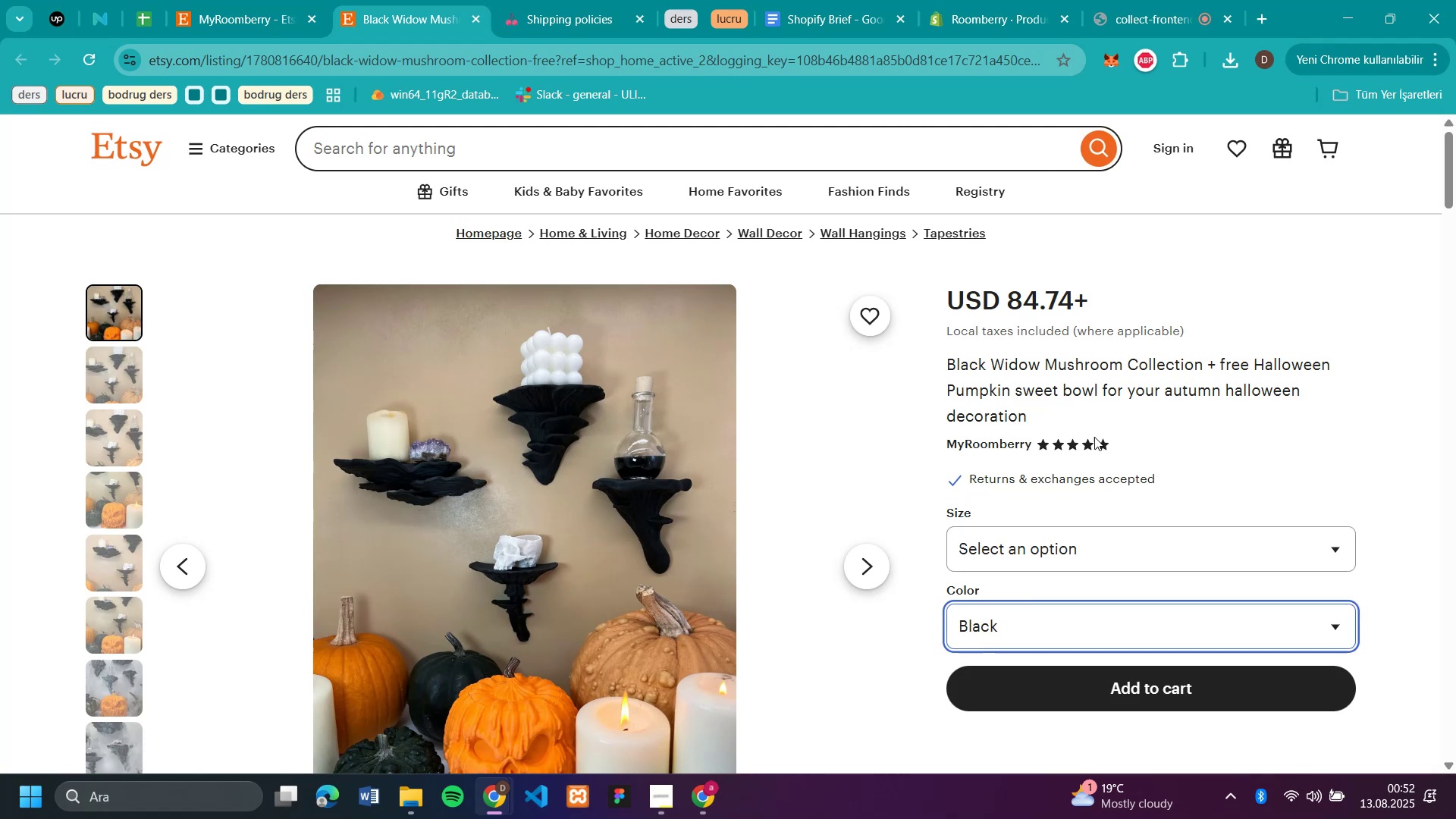 
left_click([1059, 549])
 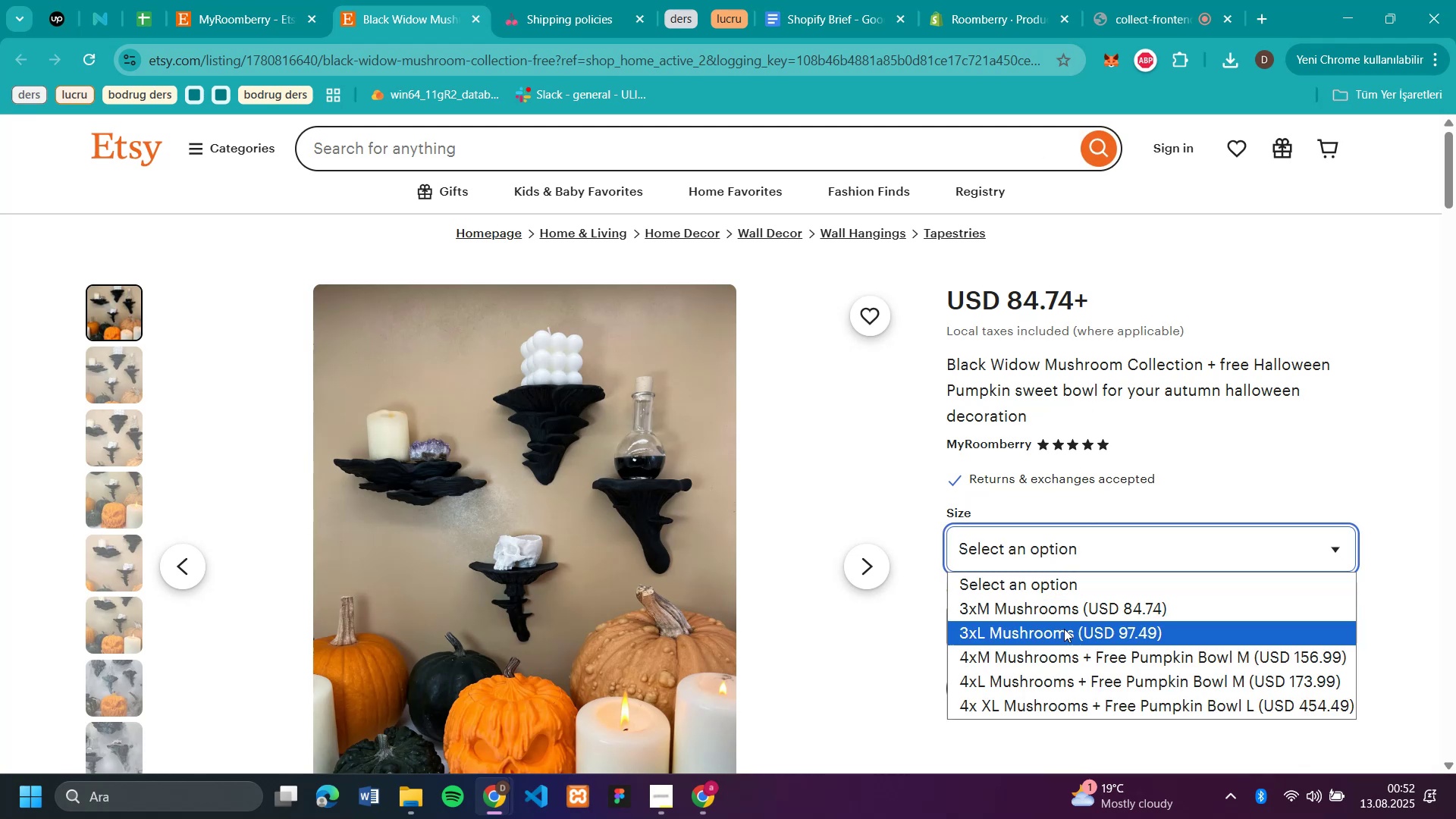 
left_click([1059, 664])
 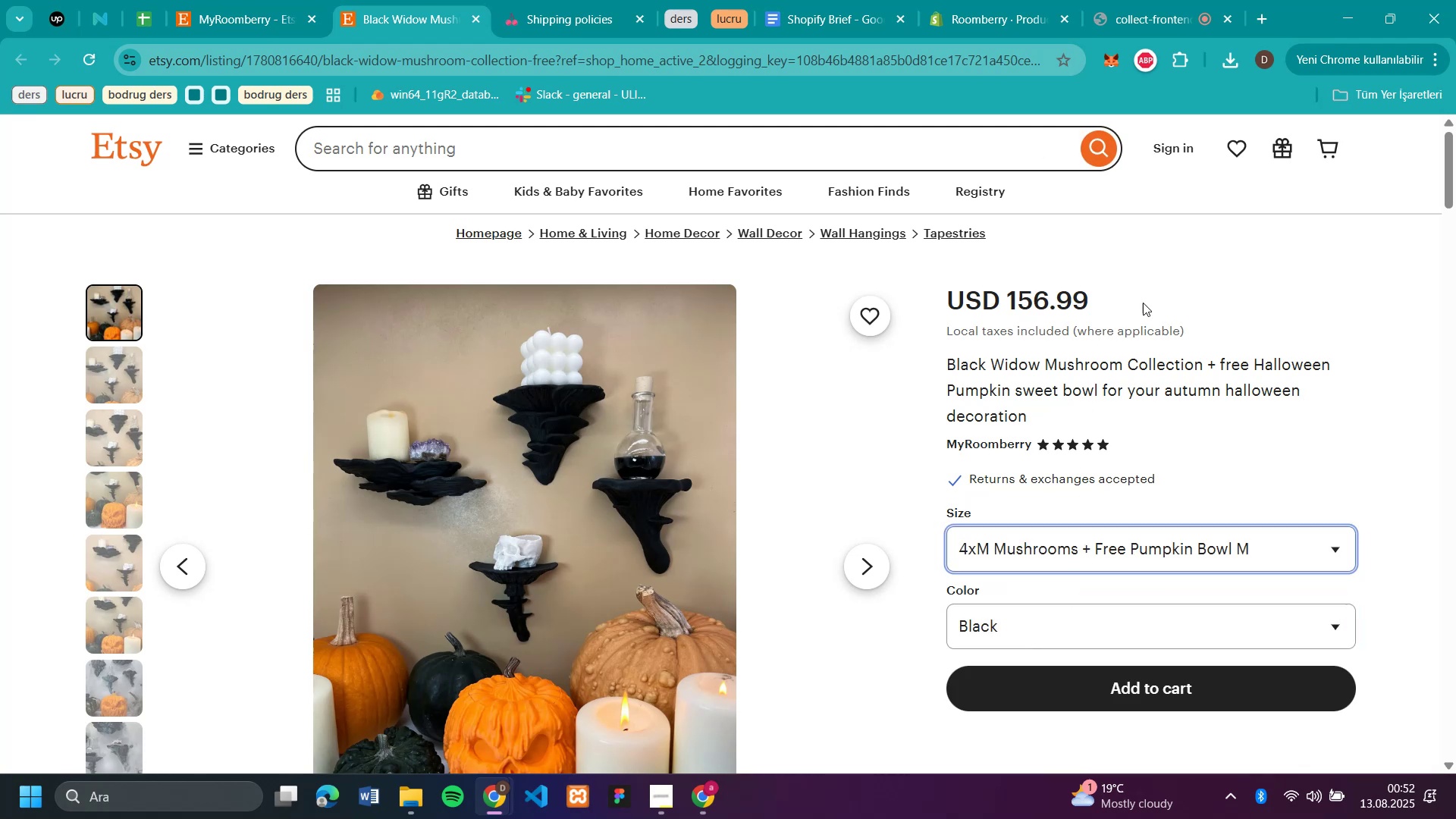 
left_click_drag(start_coordinate=[1151, 298], to_coordinate=[1009, 303])
 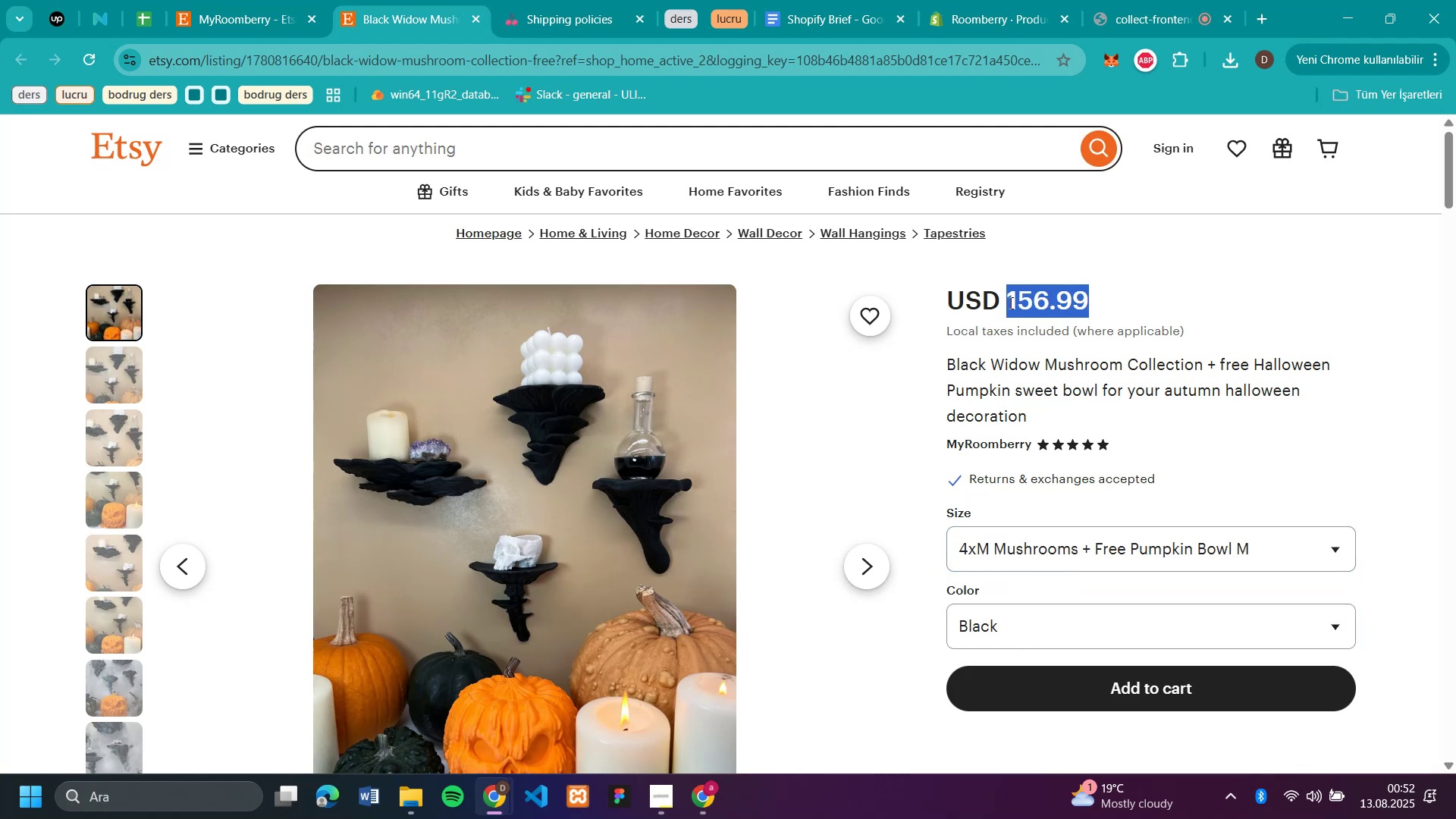 
key(Control+C)
 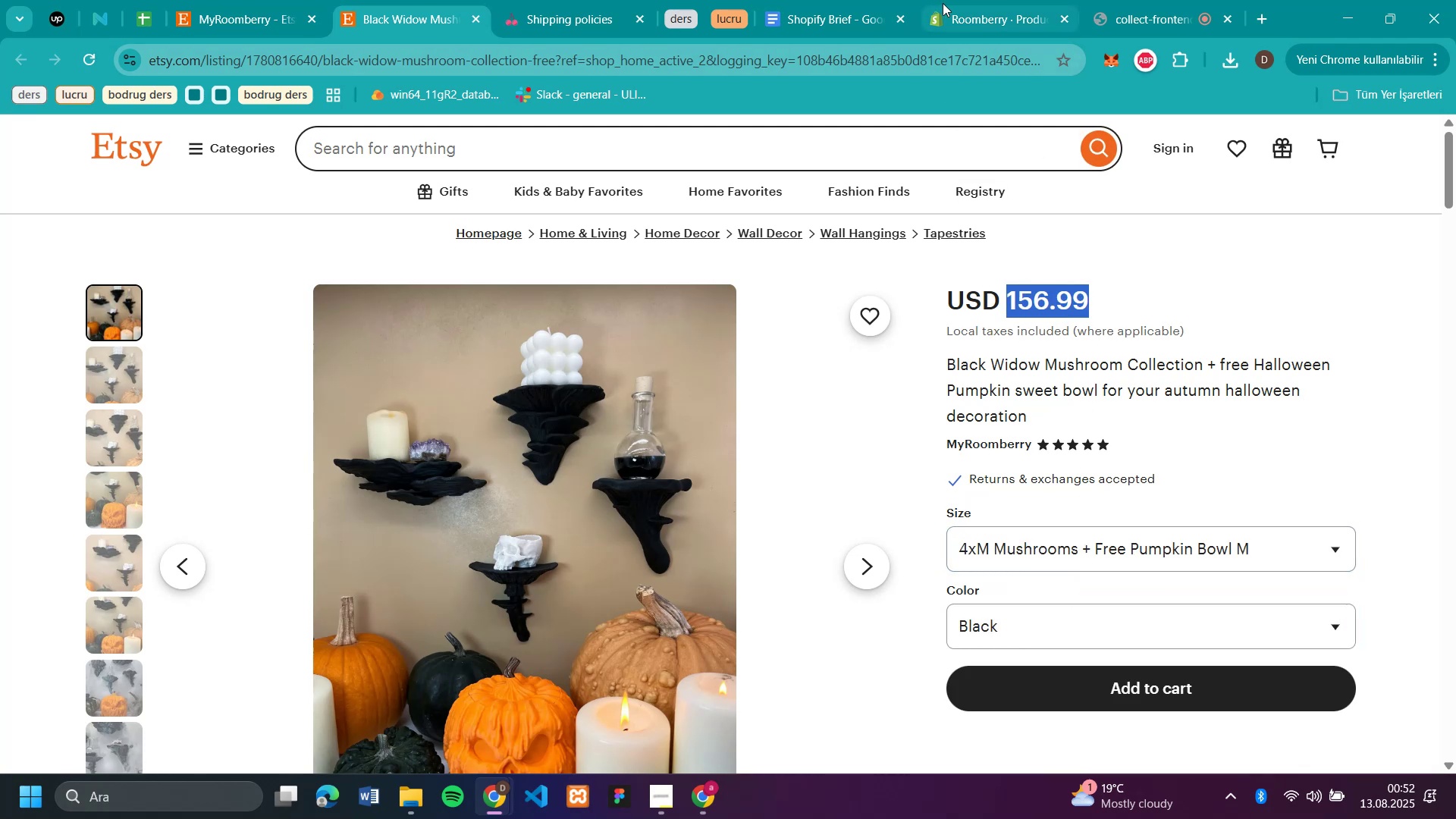 
left_click([971, 24])
 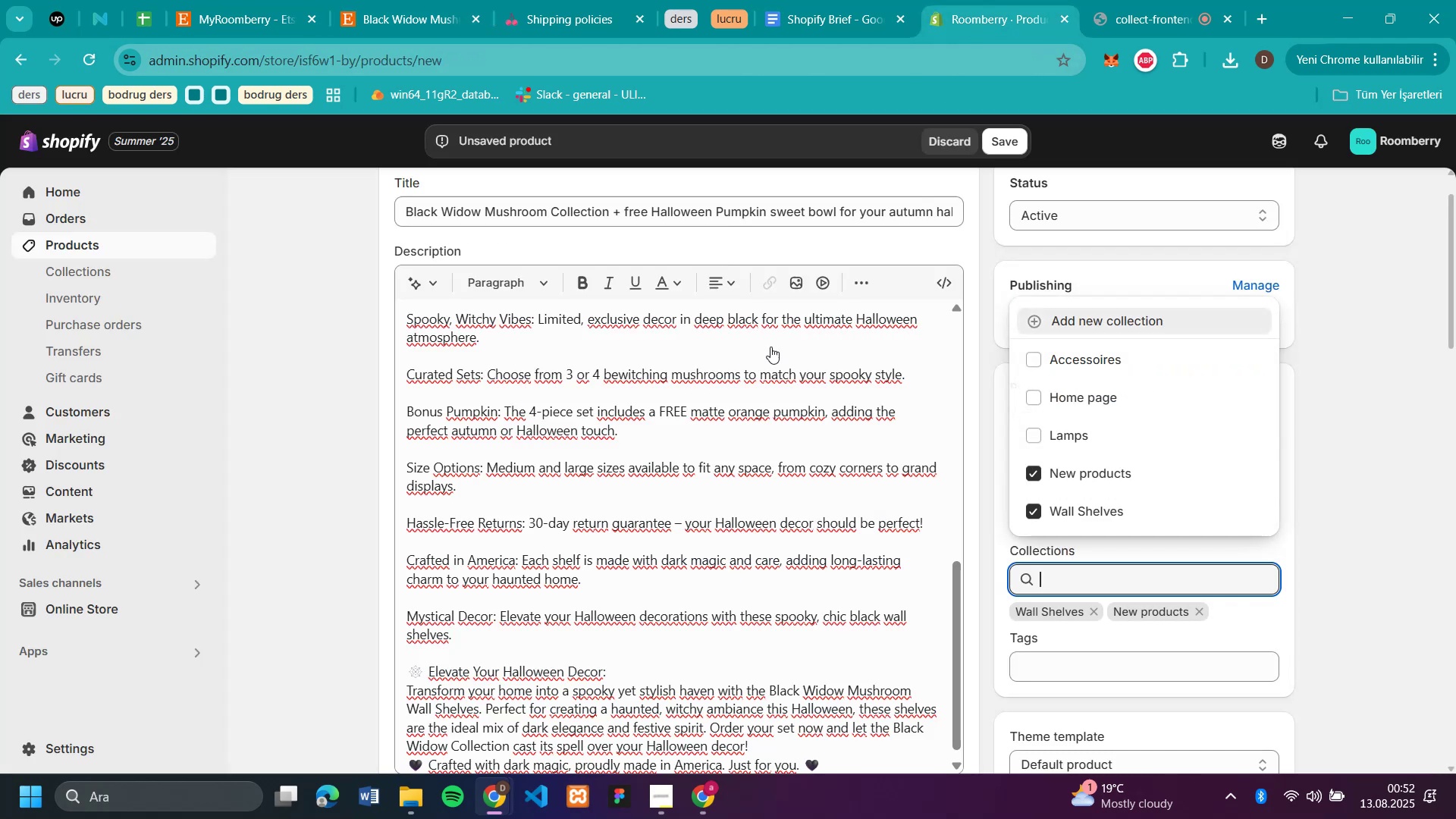 
scroll: coordinate [375, 563], scroll_direction: down, amount: 20.0
 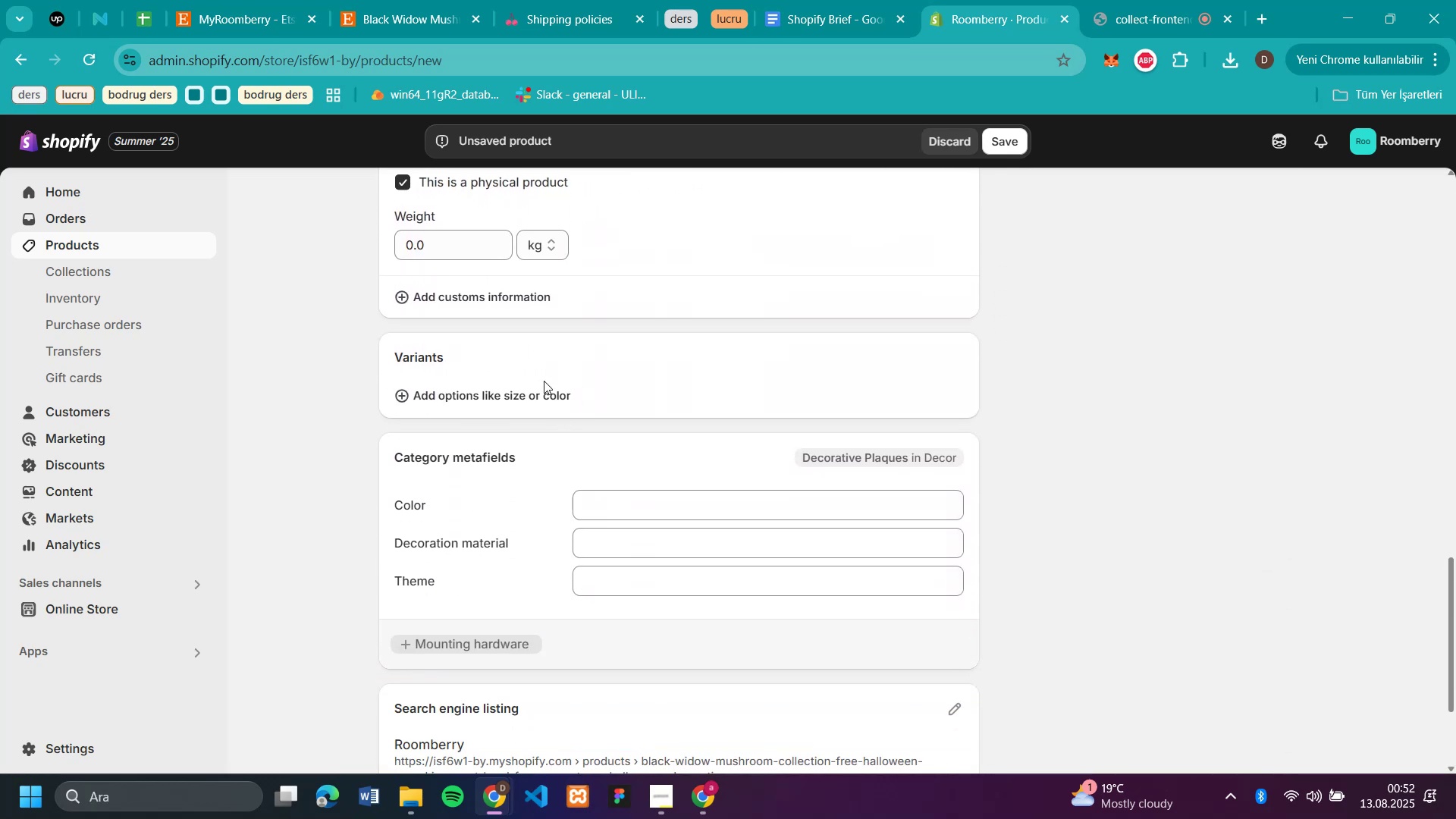 
left_click([547, 390])
 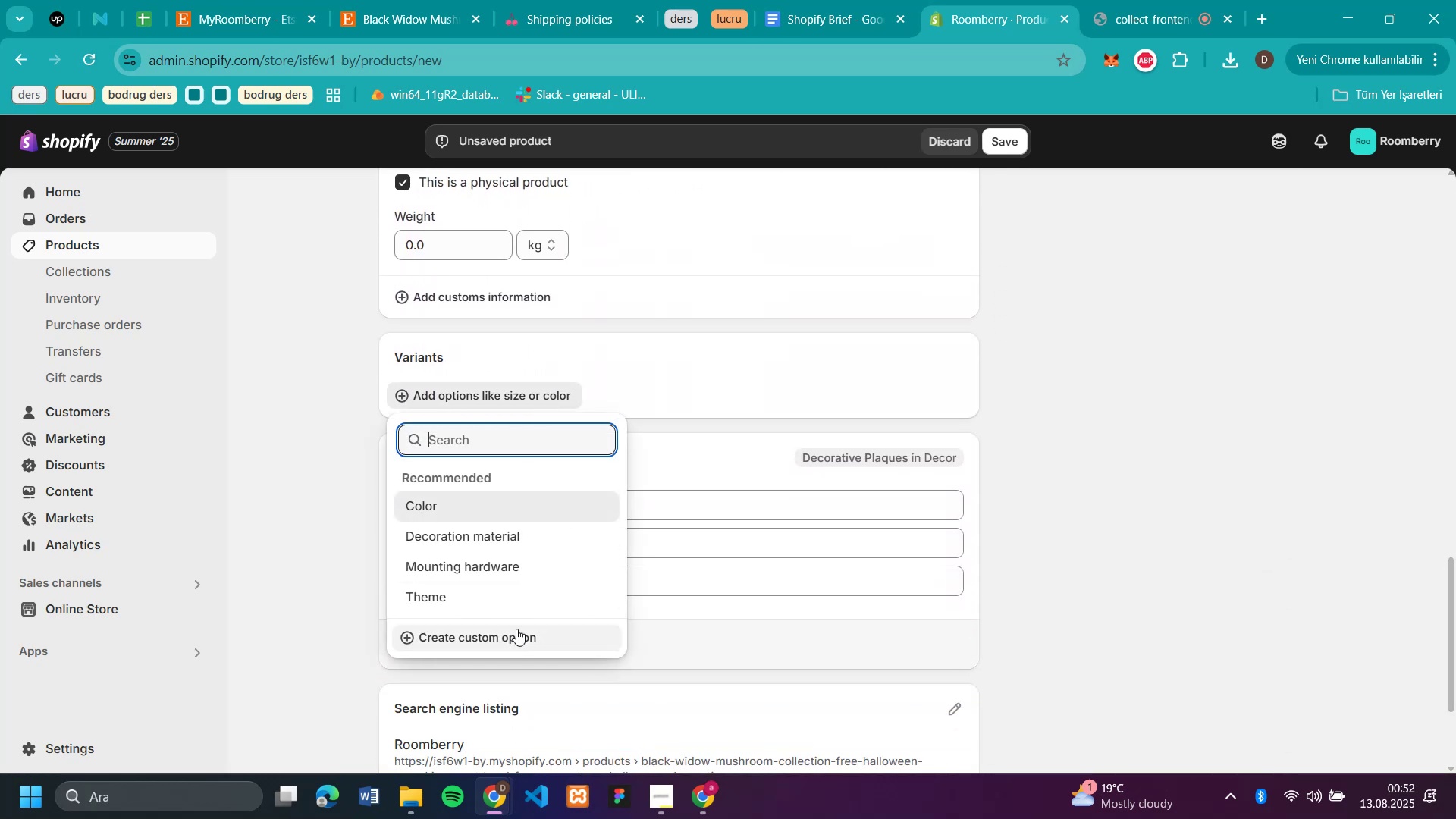 
left_click([516, 631])
 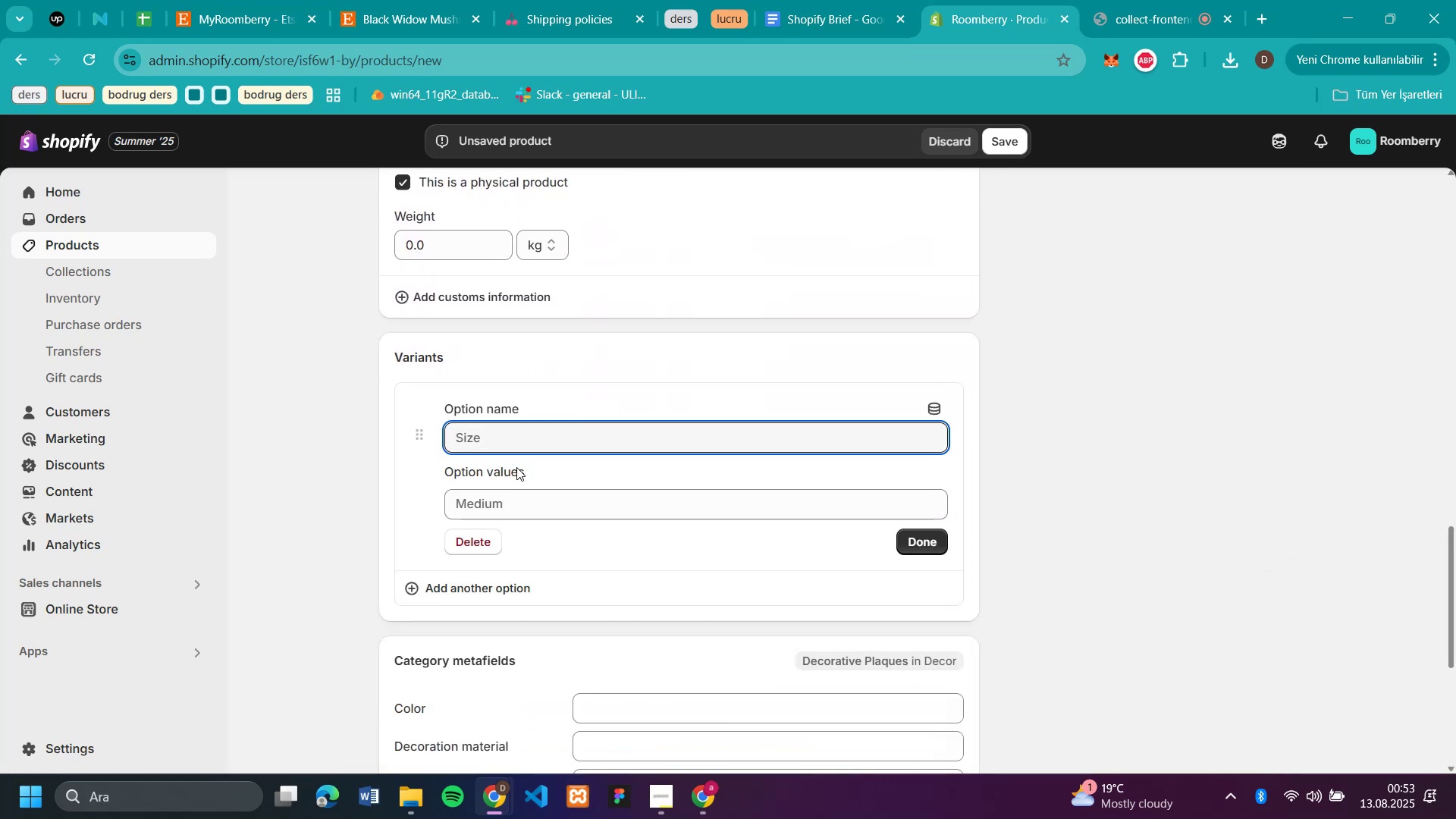 
type(s'ze)
 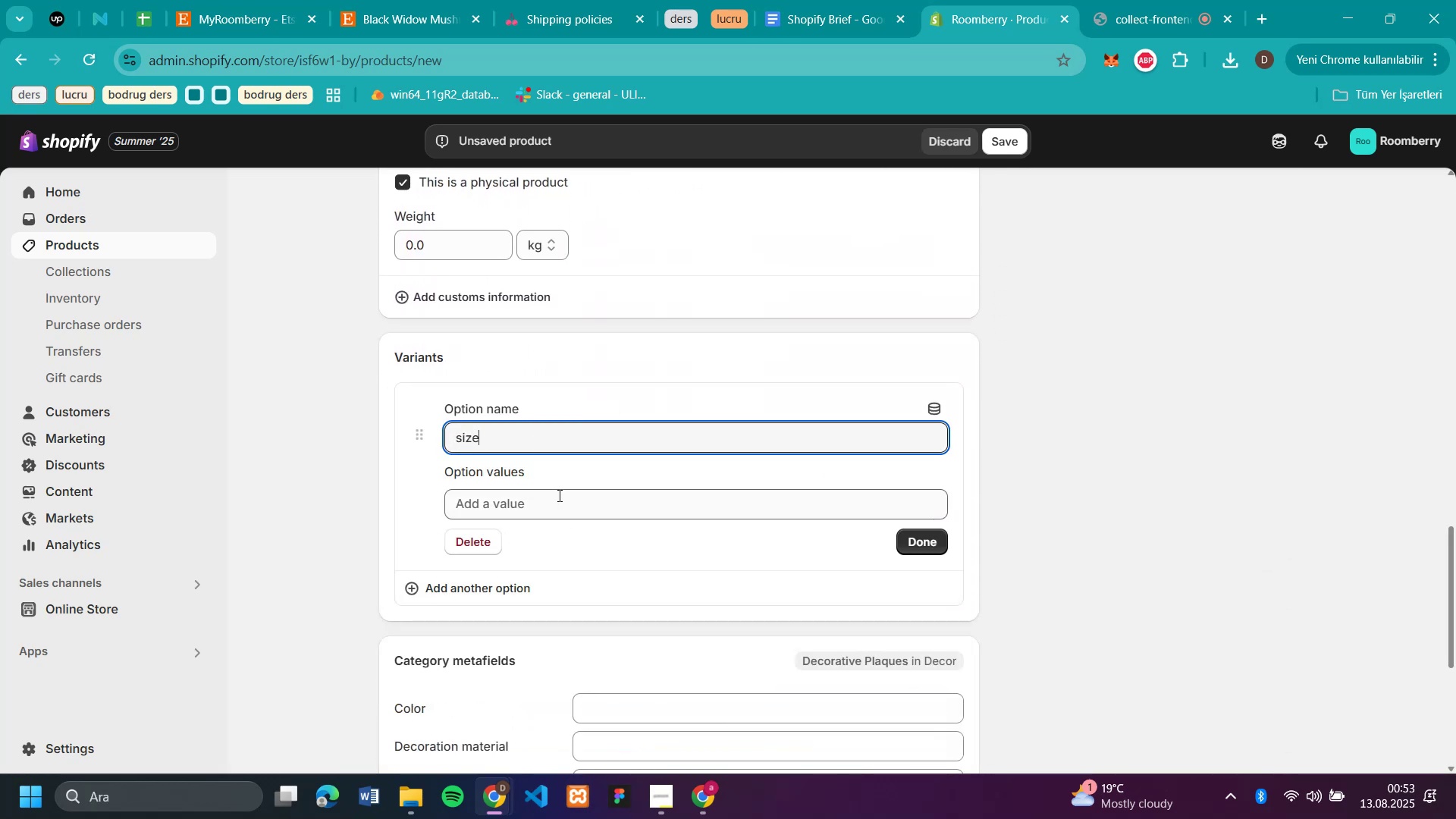 
left_click([561, 497])
 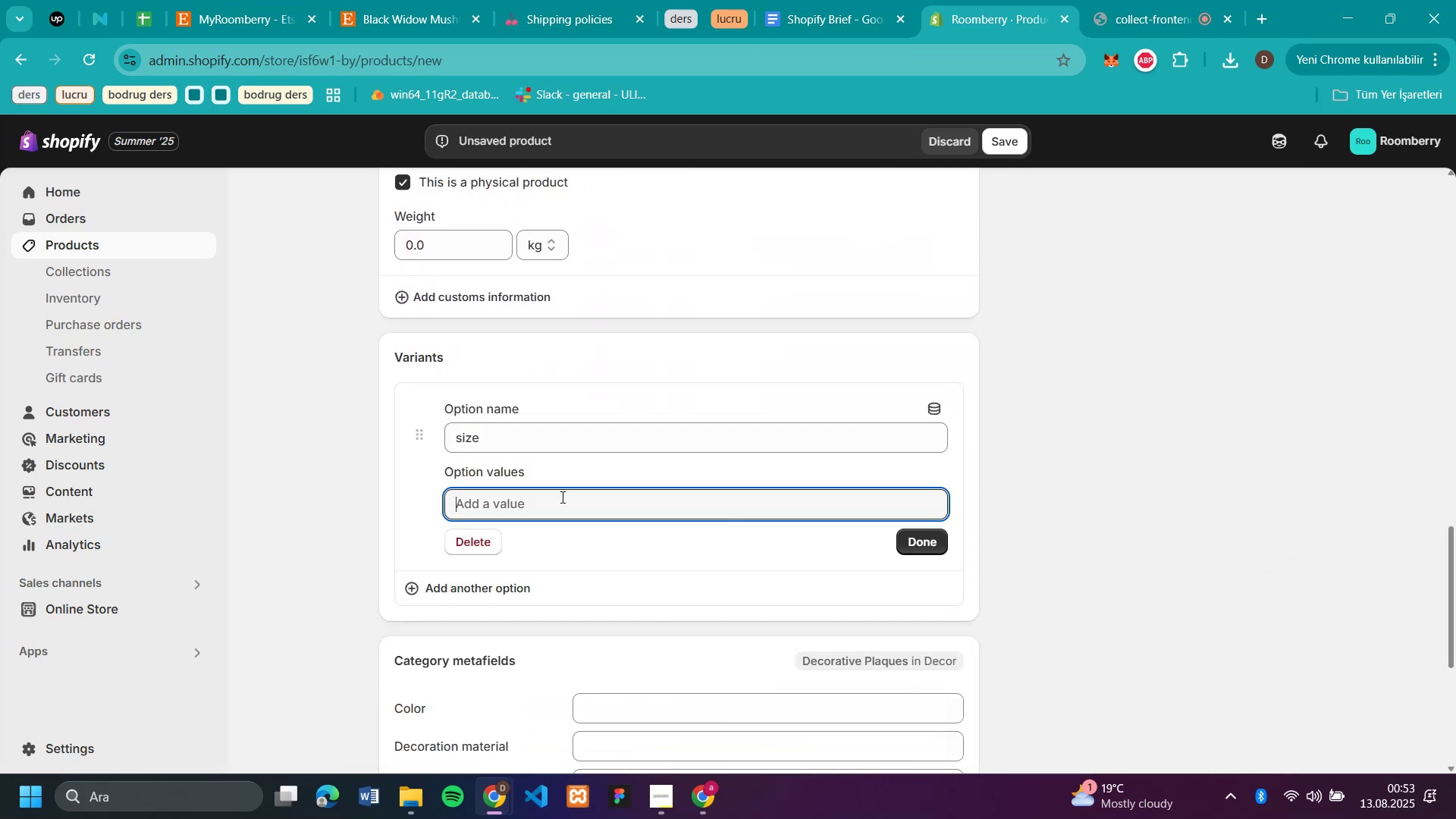 
key(CapsLock)
 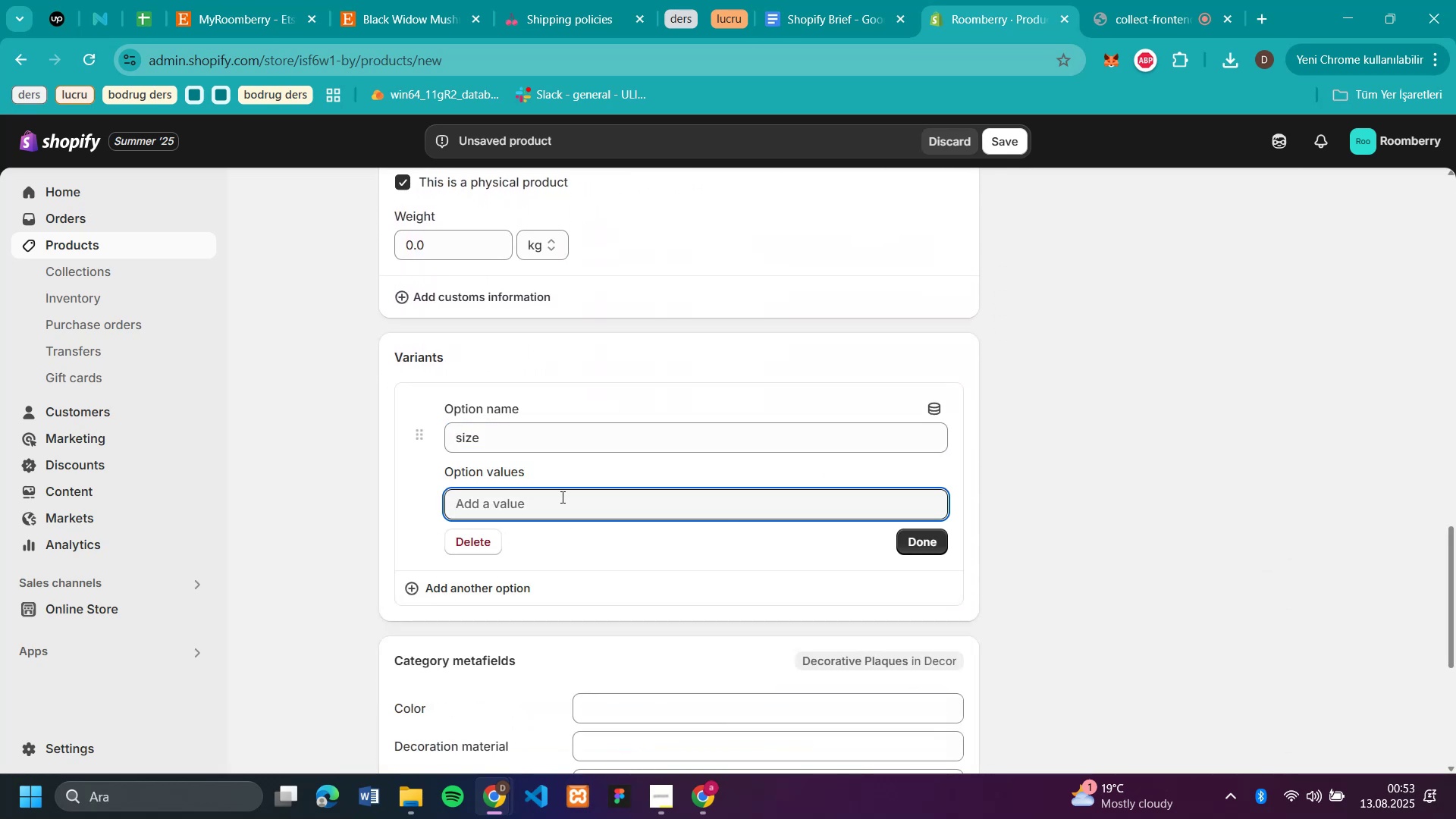 
key(M)
 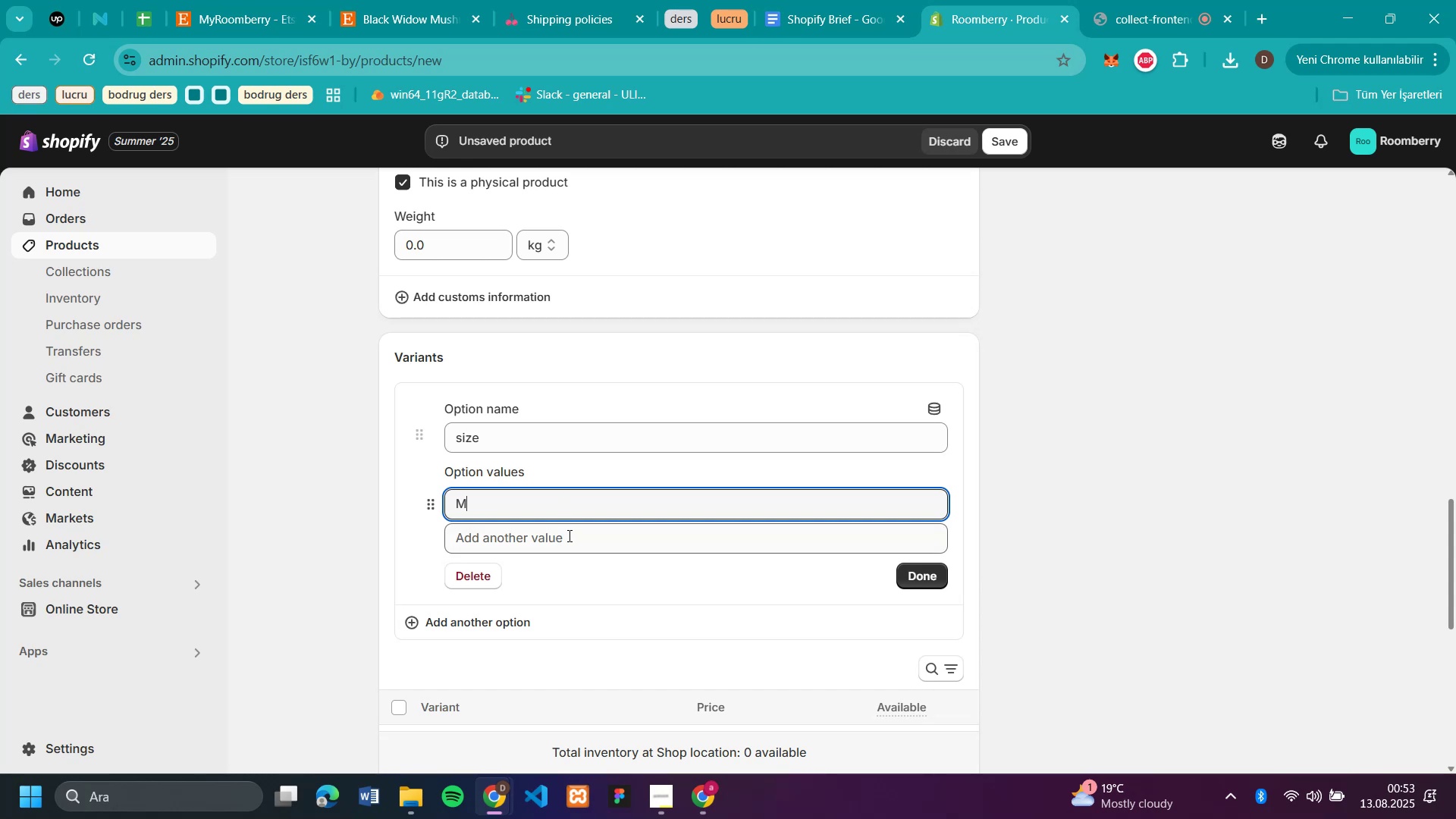 
left_click([570, 539])
 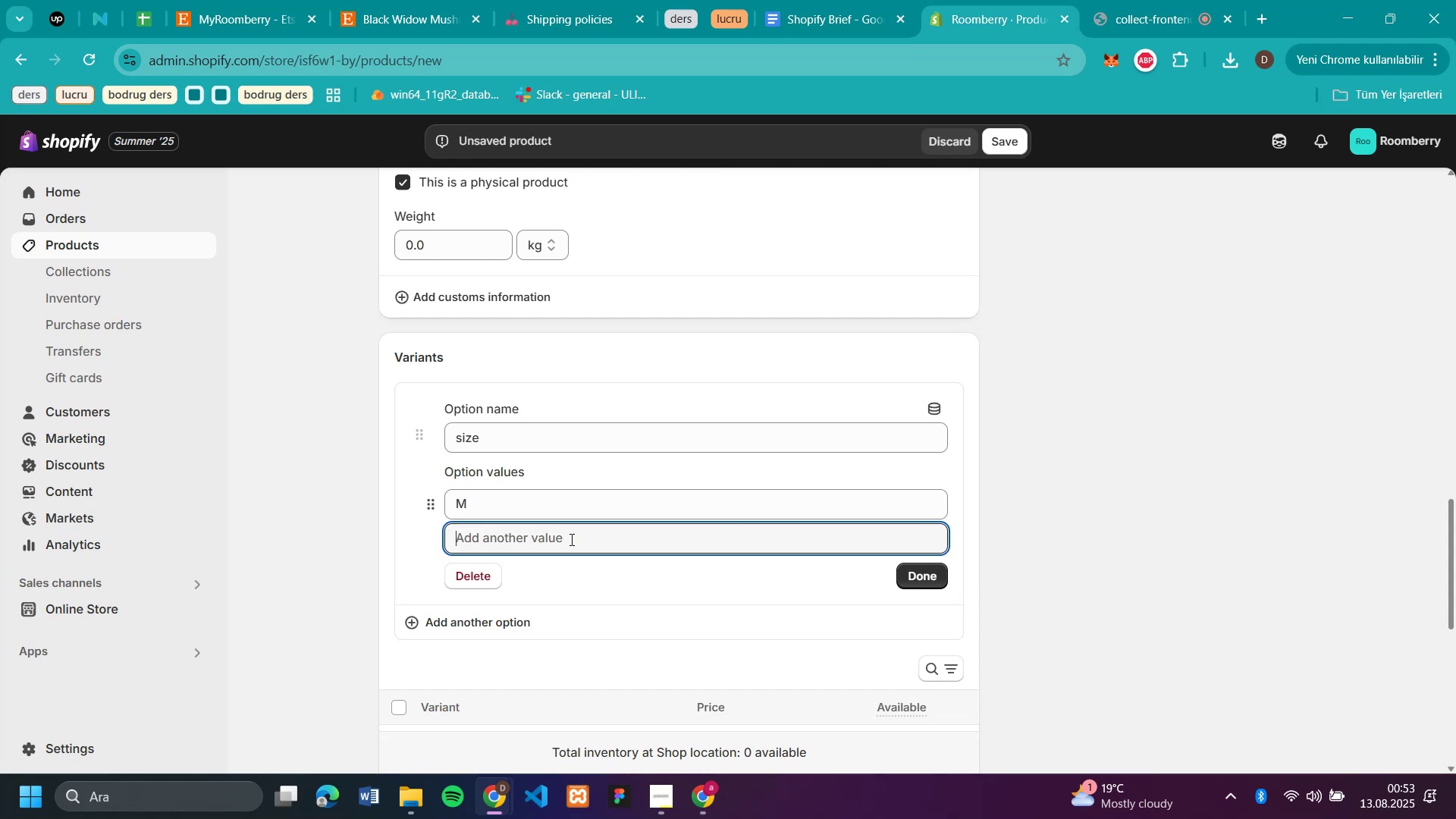 
key(L)
 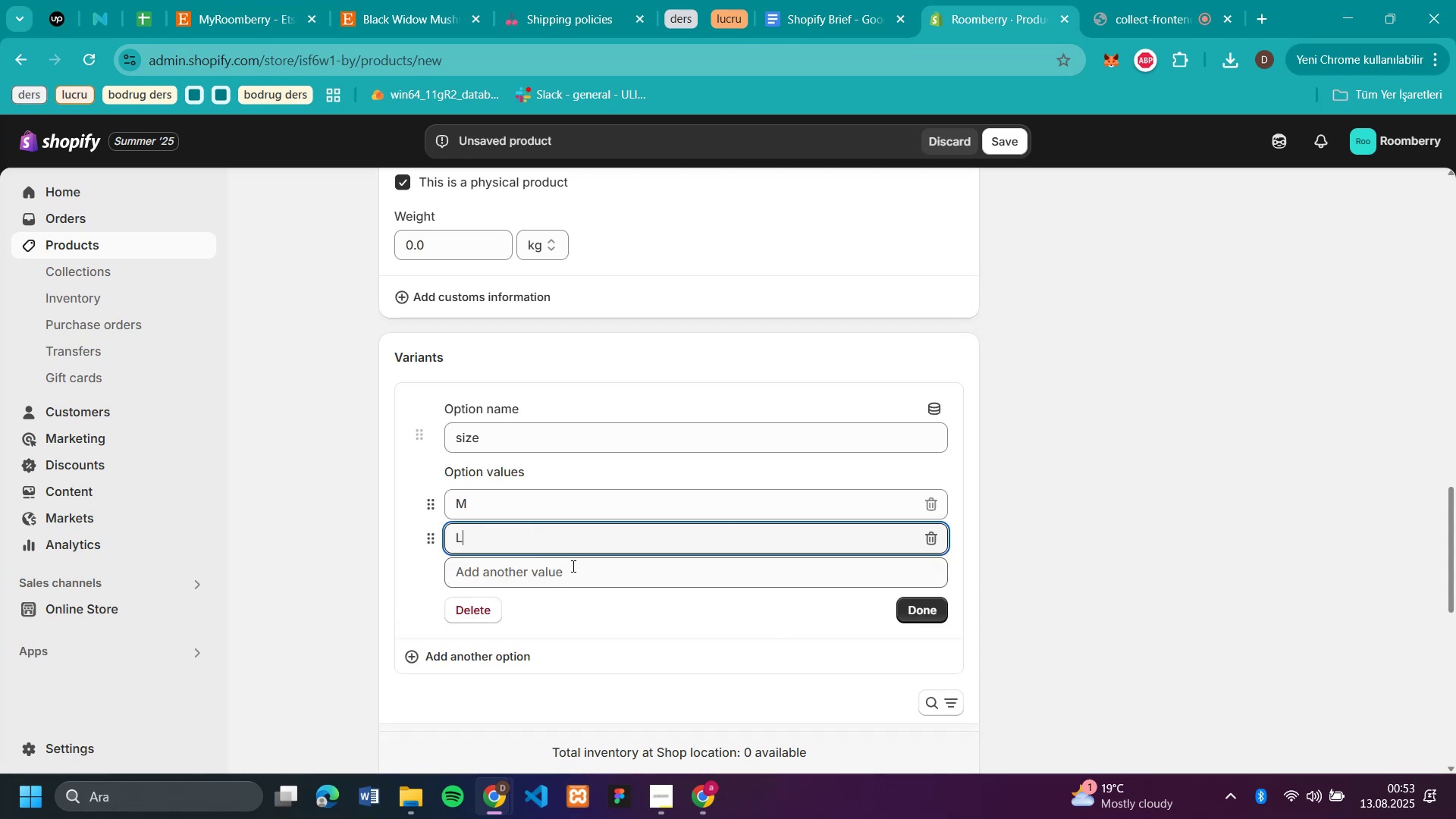 
left_click([572, 566])
 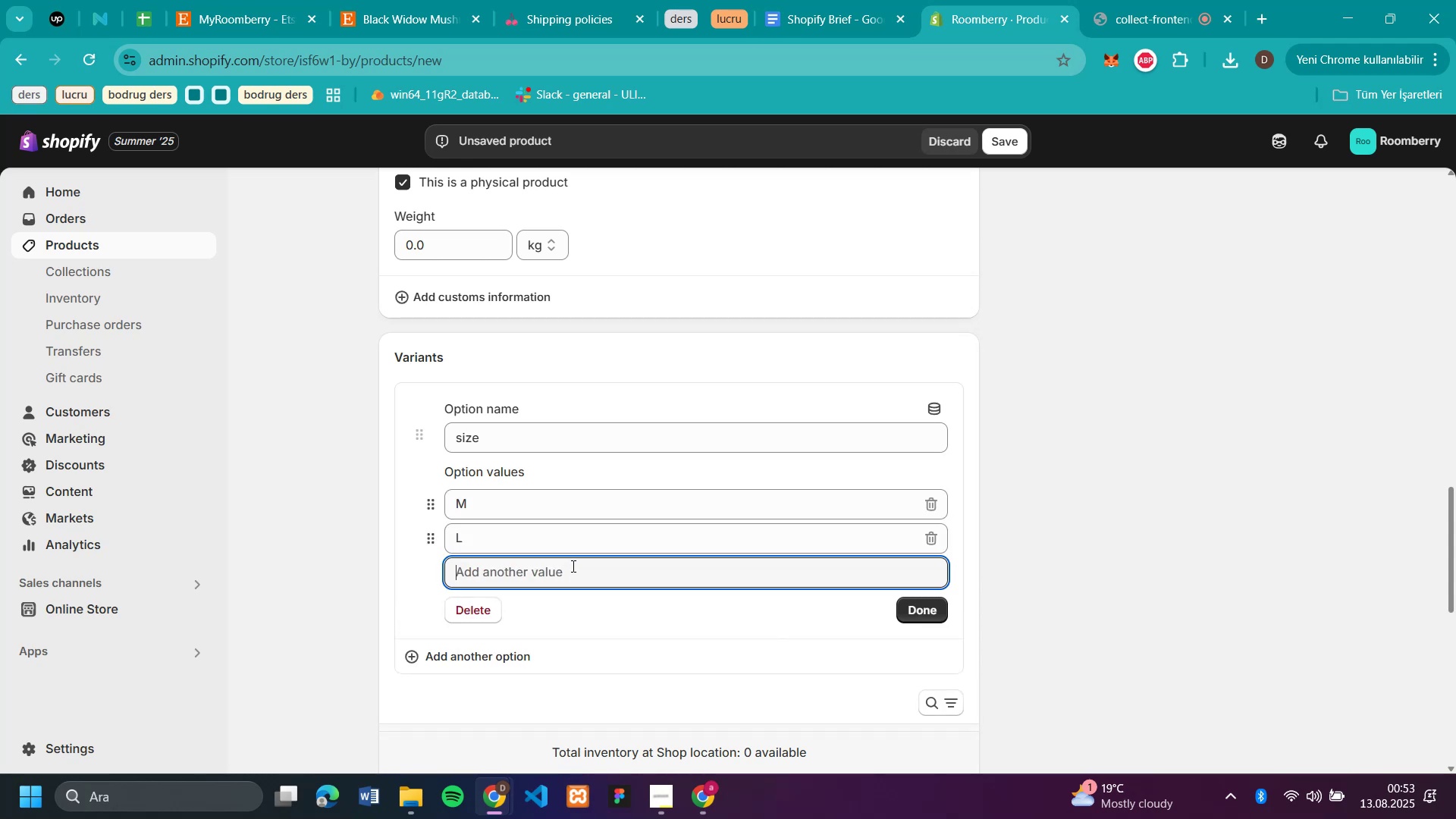 
type(XL)
 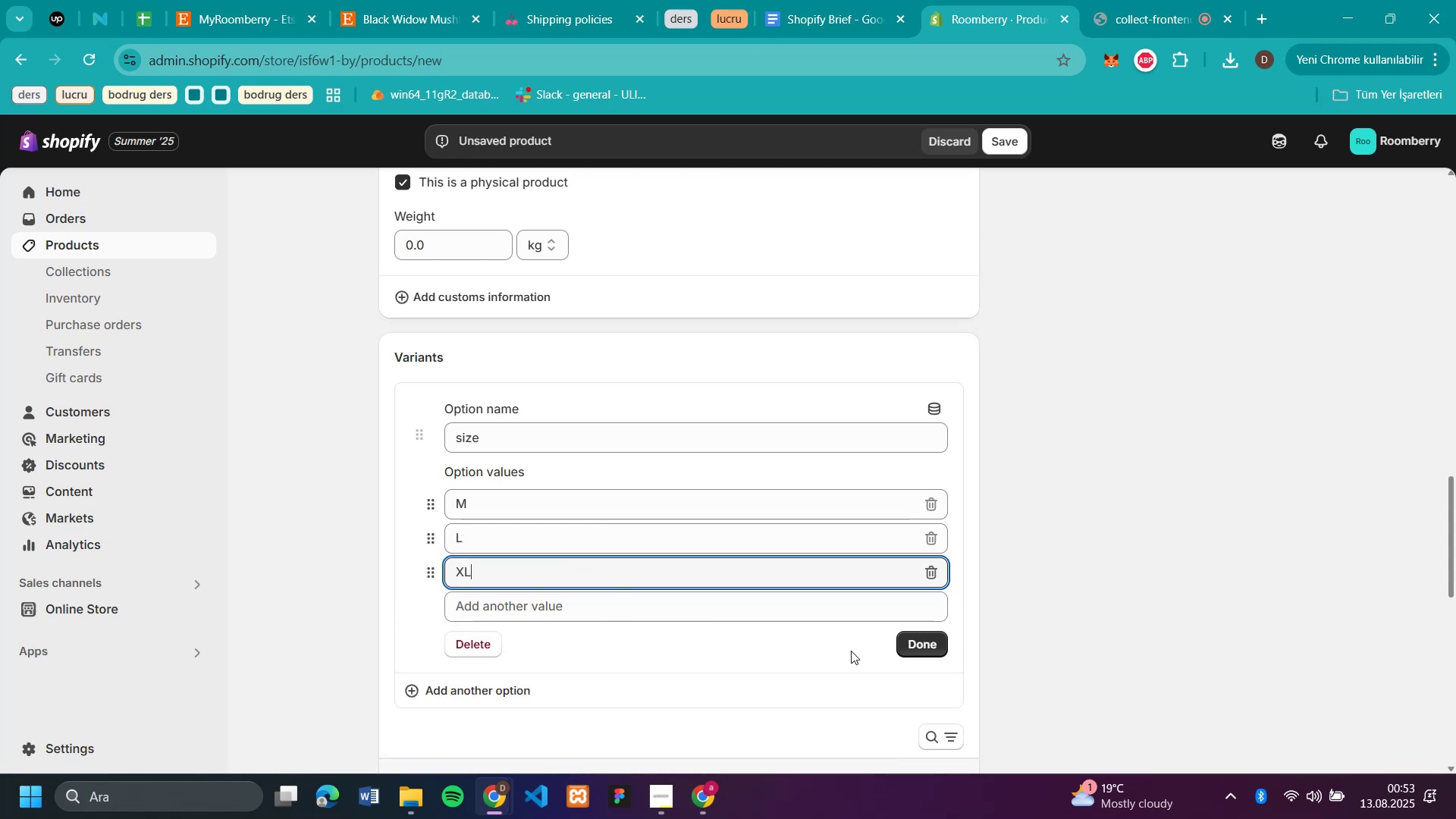 
left_click([918, 642])
 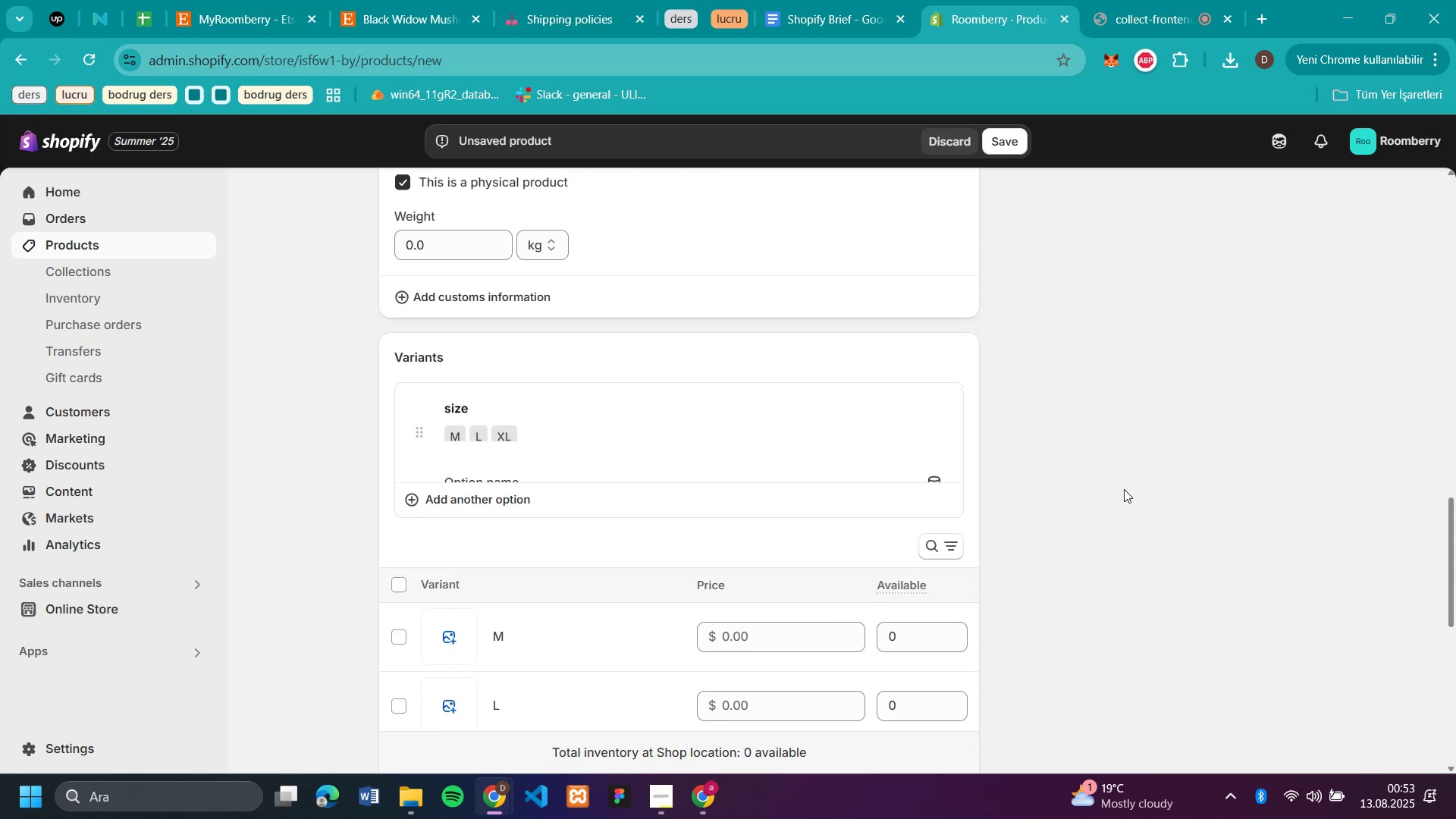 
scroll: coordinate [1131, 484], scroll_direction: down, amount: 1.0
 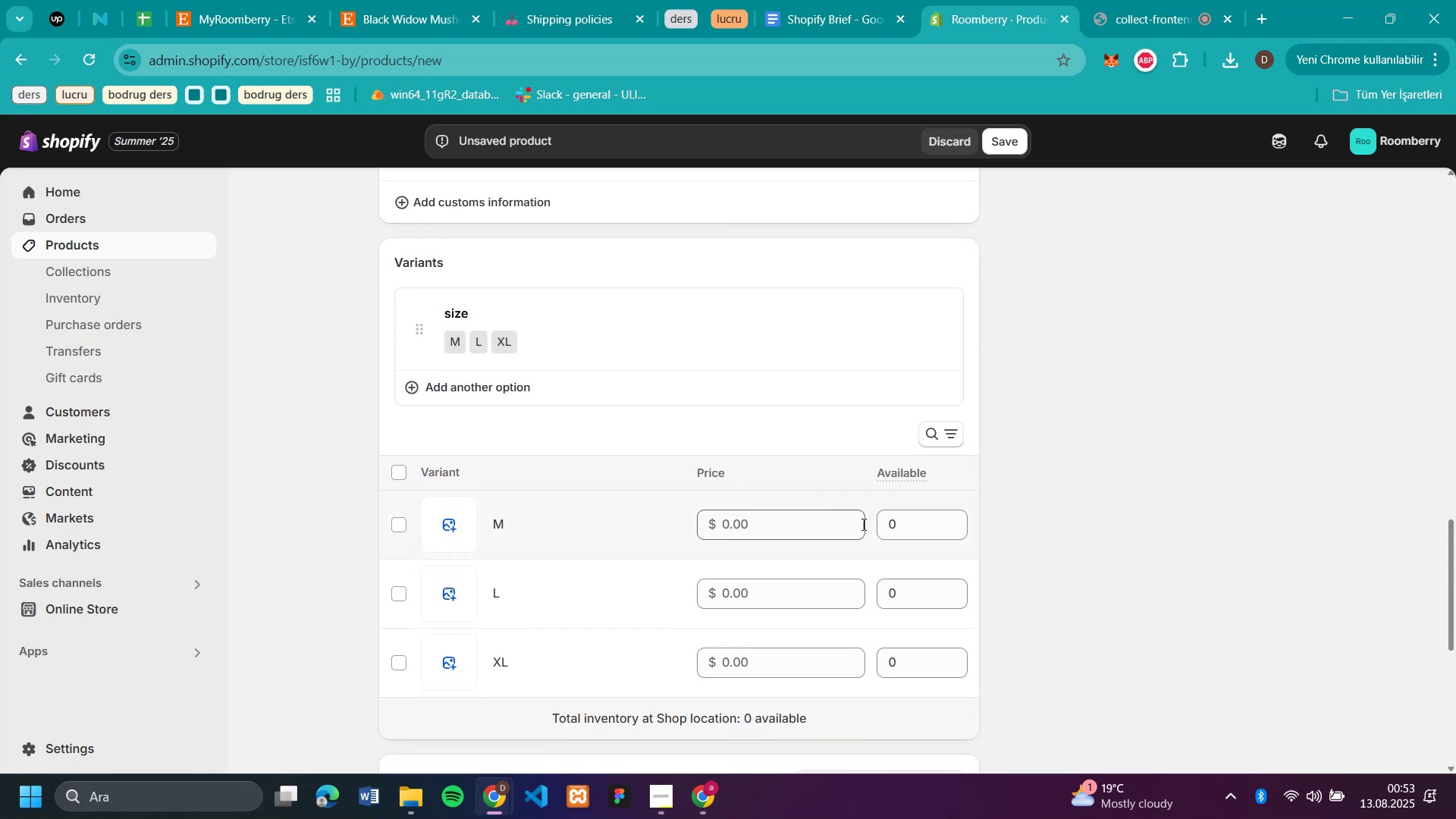 
left_click([862, 524])
 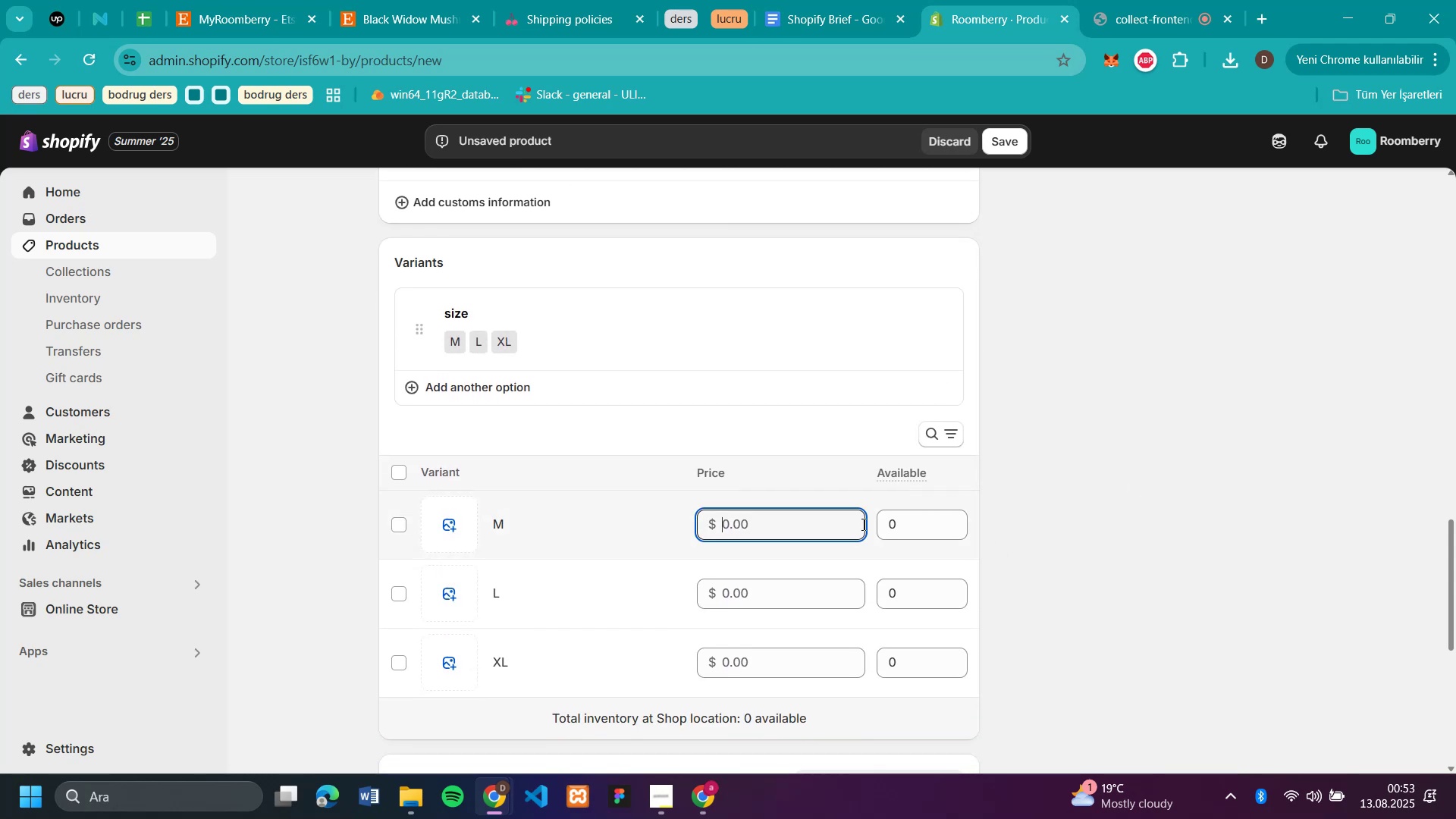 
key(Control+V)
 